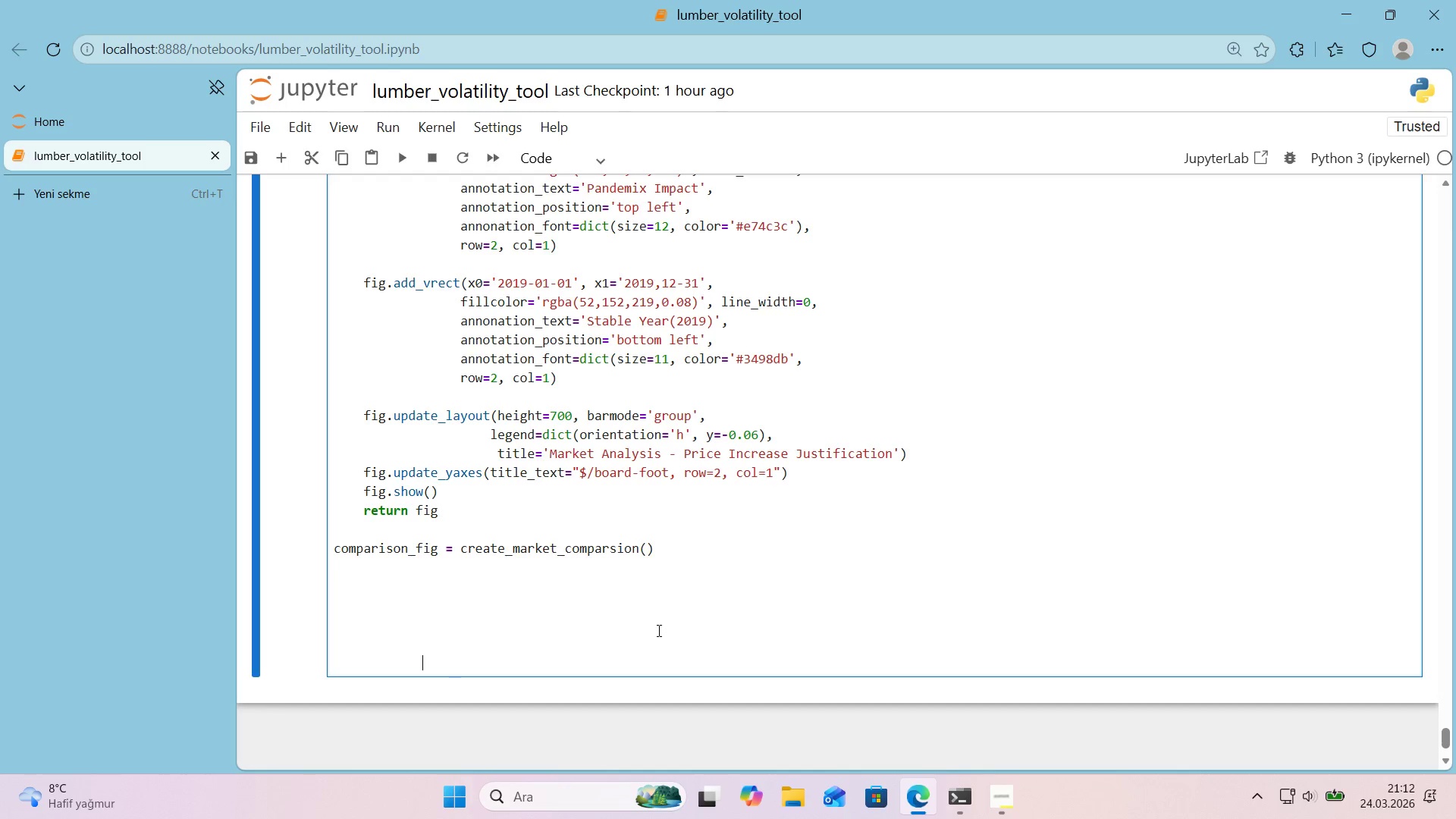 
key(Backspace)
 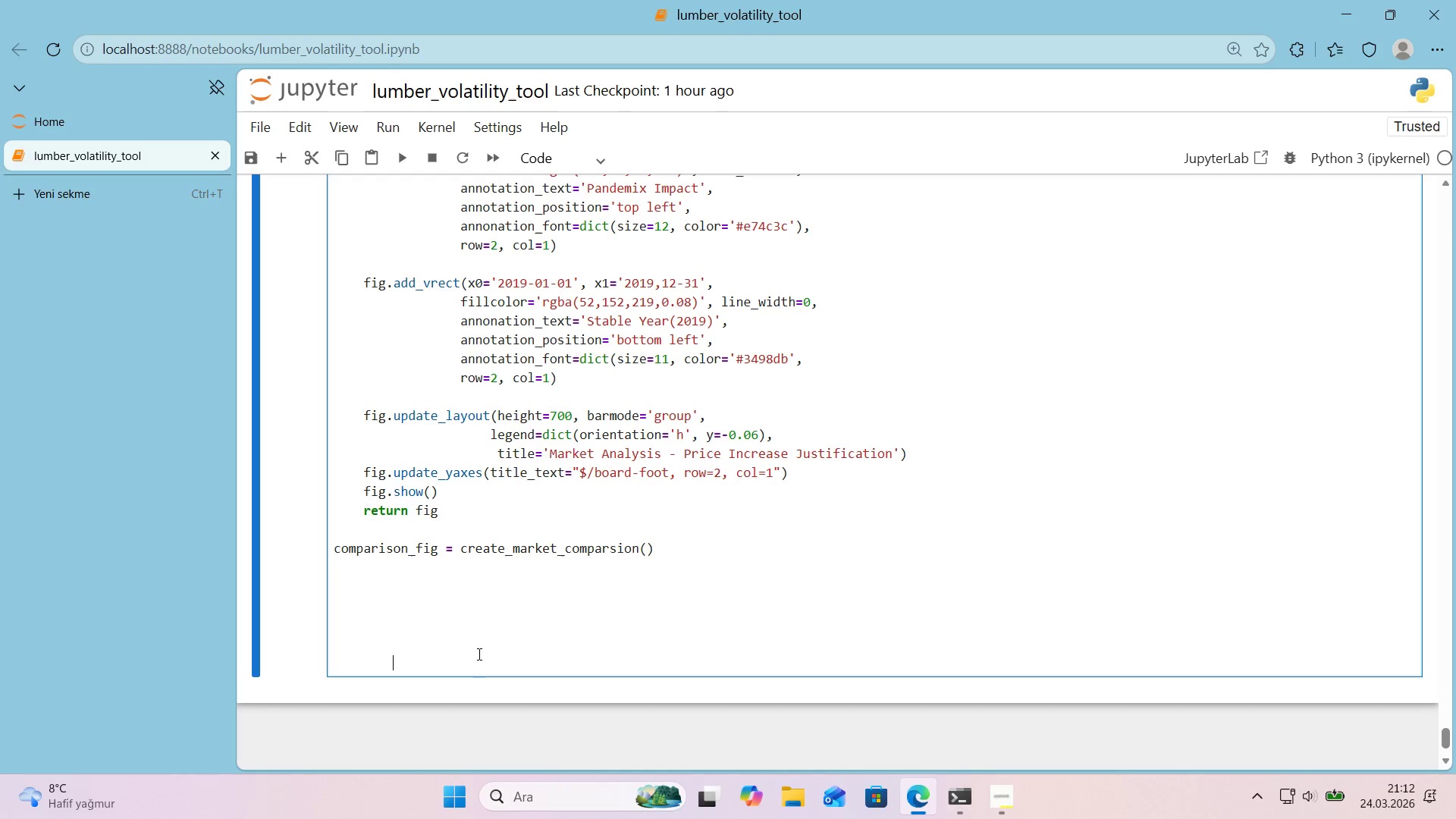 
left_click_drag(start_coordinate=[441, 654], to_coordinate=[337, 578])
 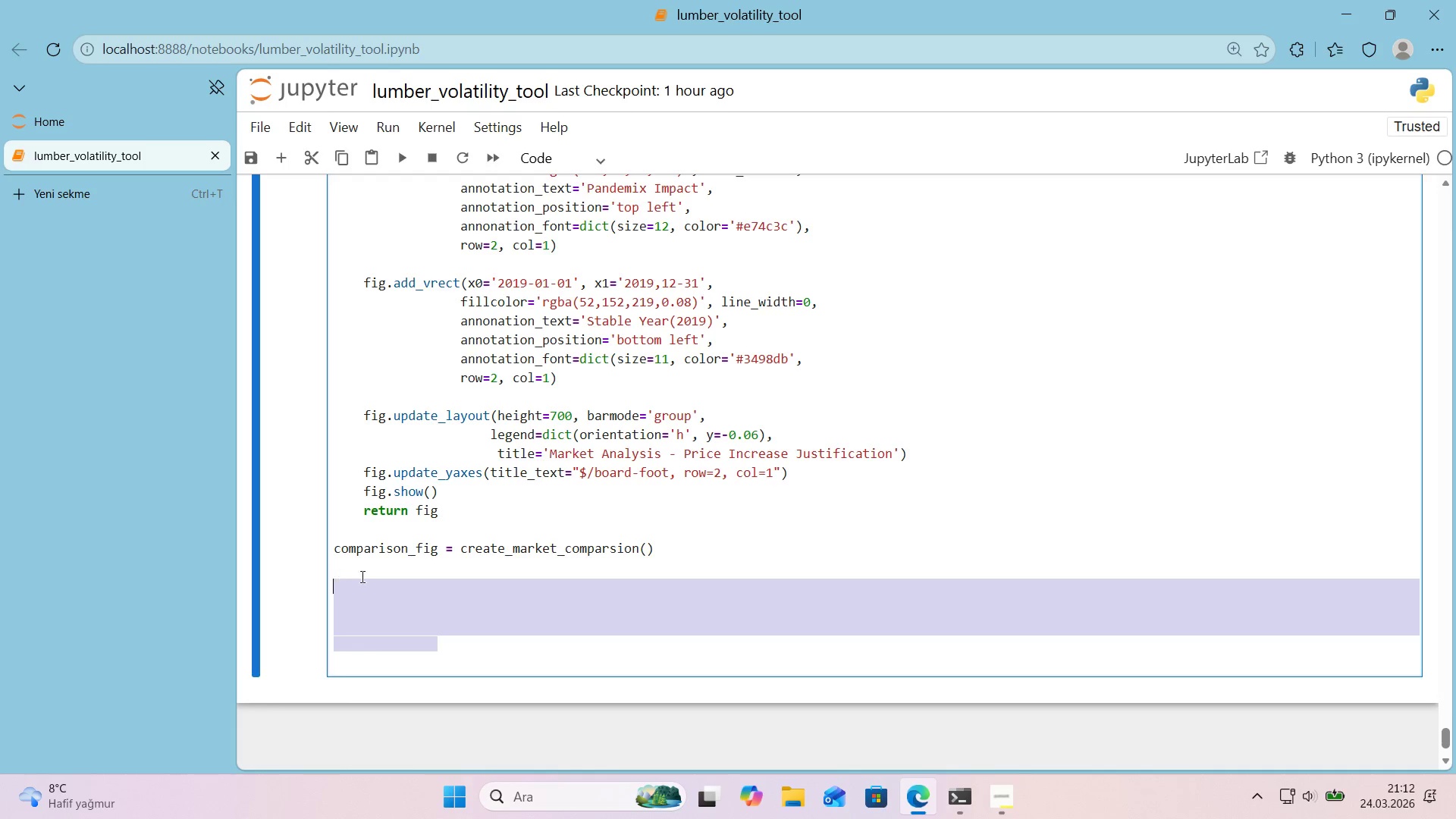 
key(Backspace)
 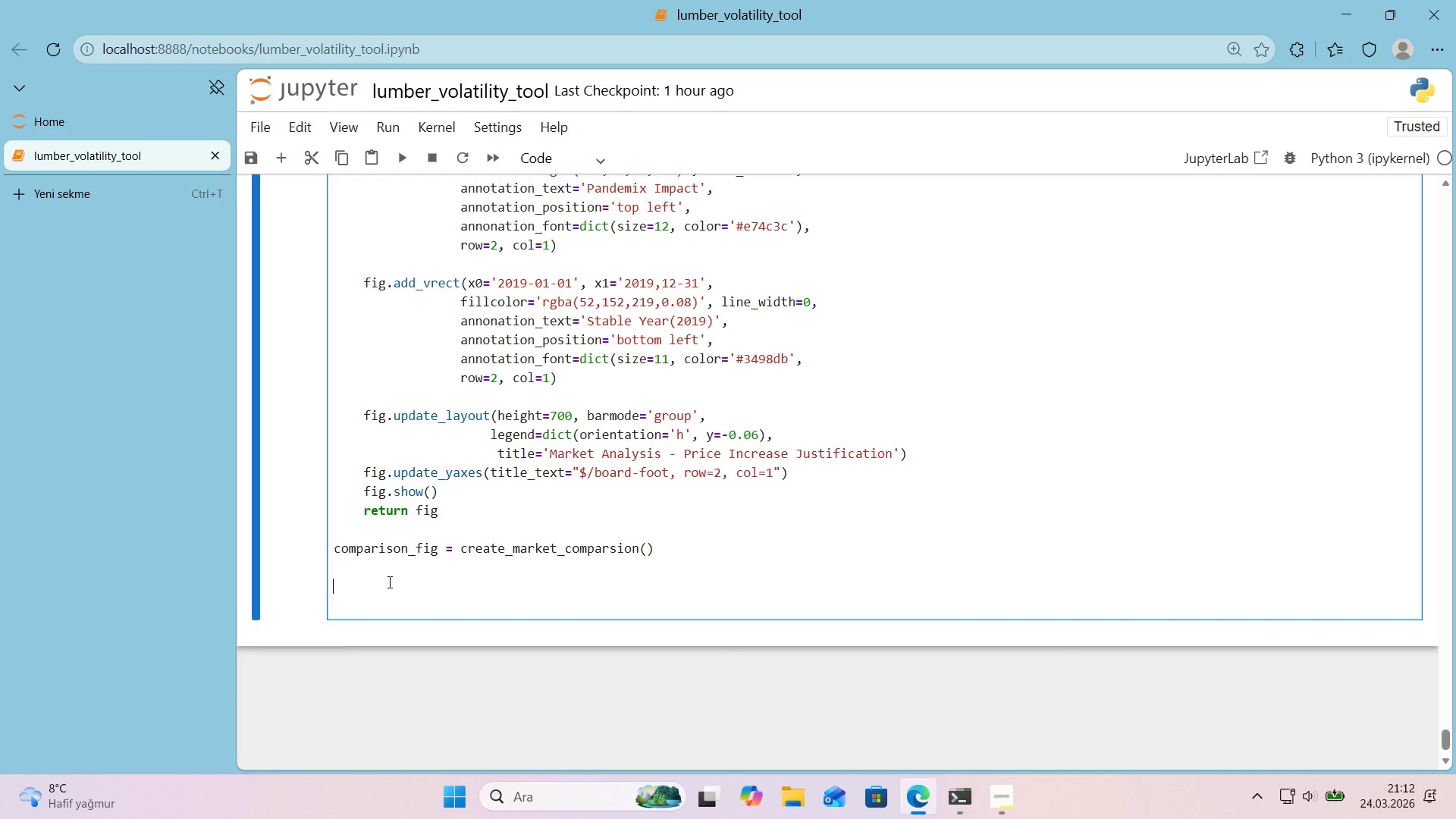 
left_click_drag(start_coordinate=[373, 579], to_coordinate=[337, 574])
 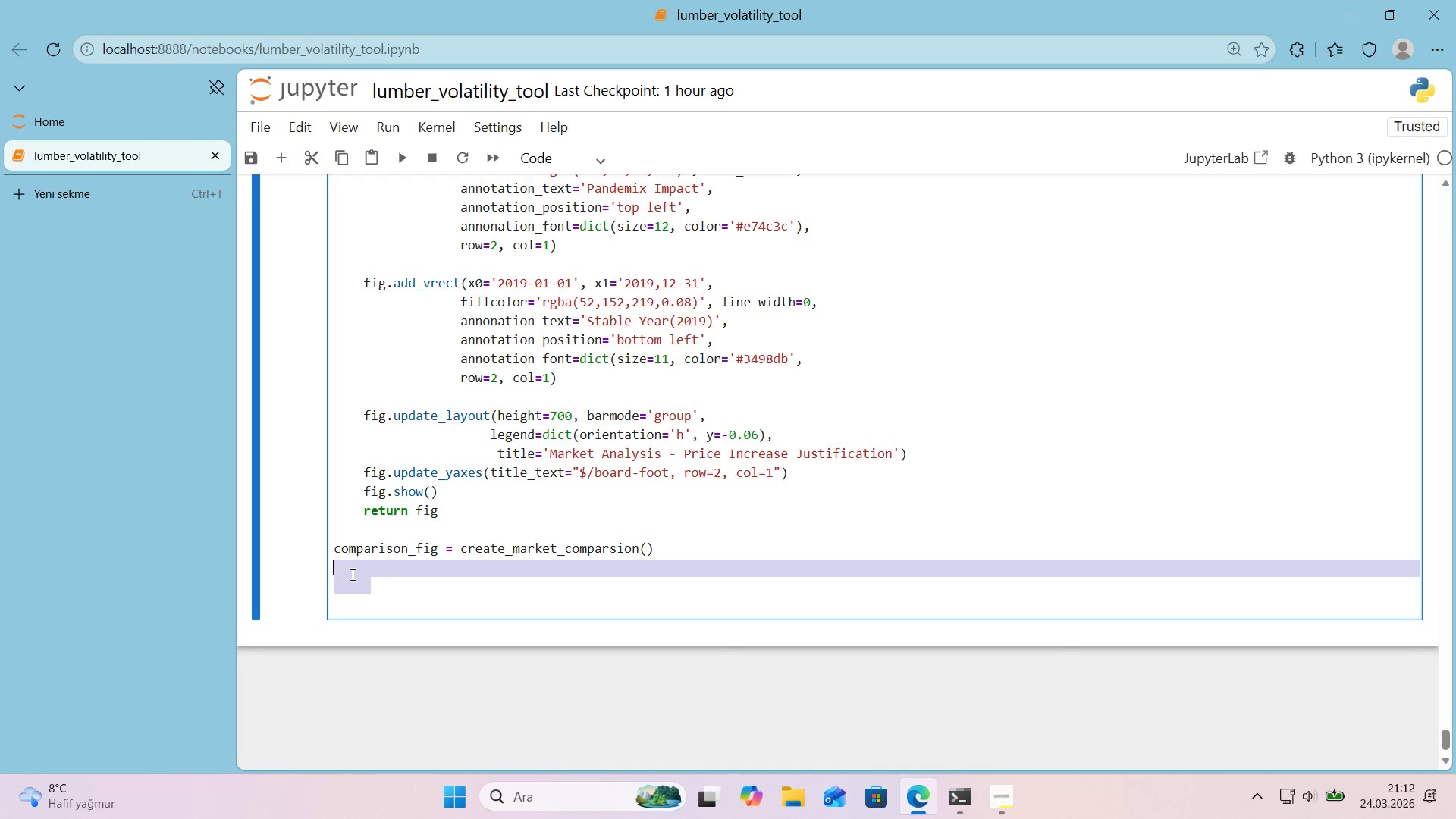 
key(Backspace)
 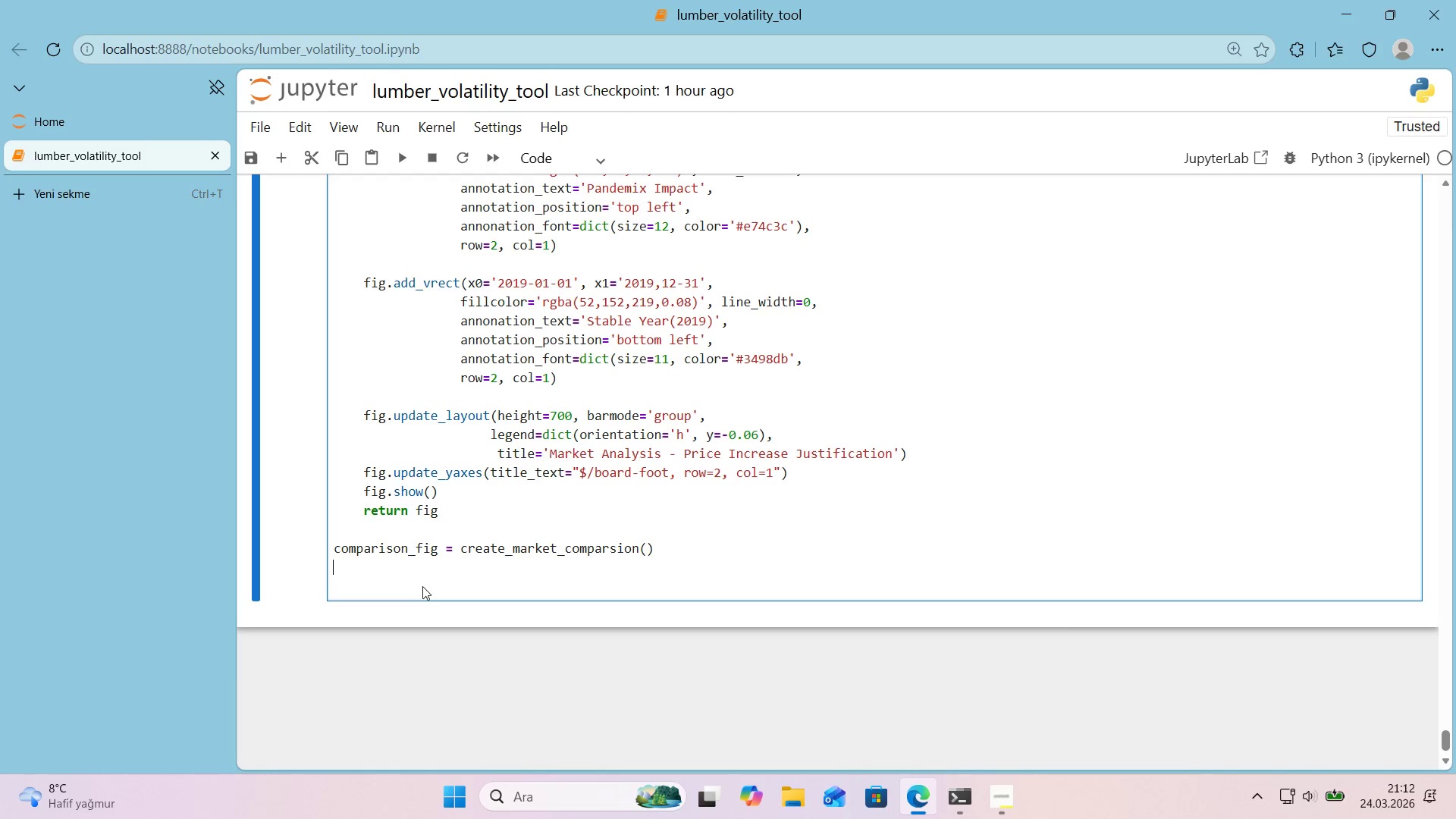 
key(Backspace)
 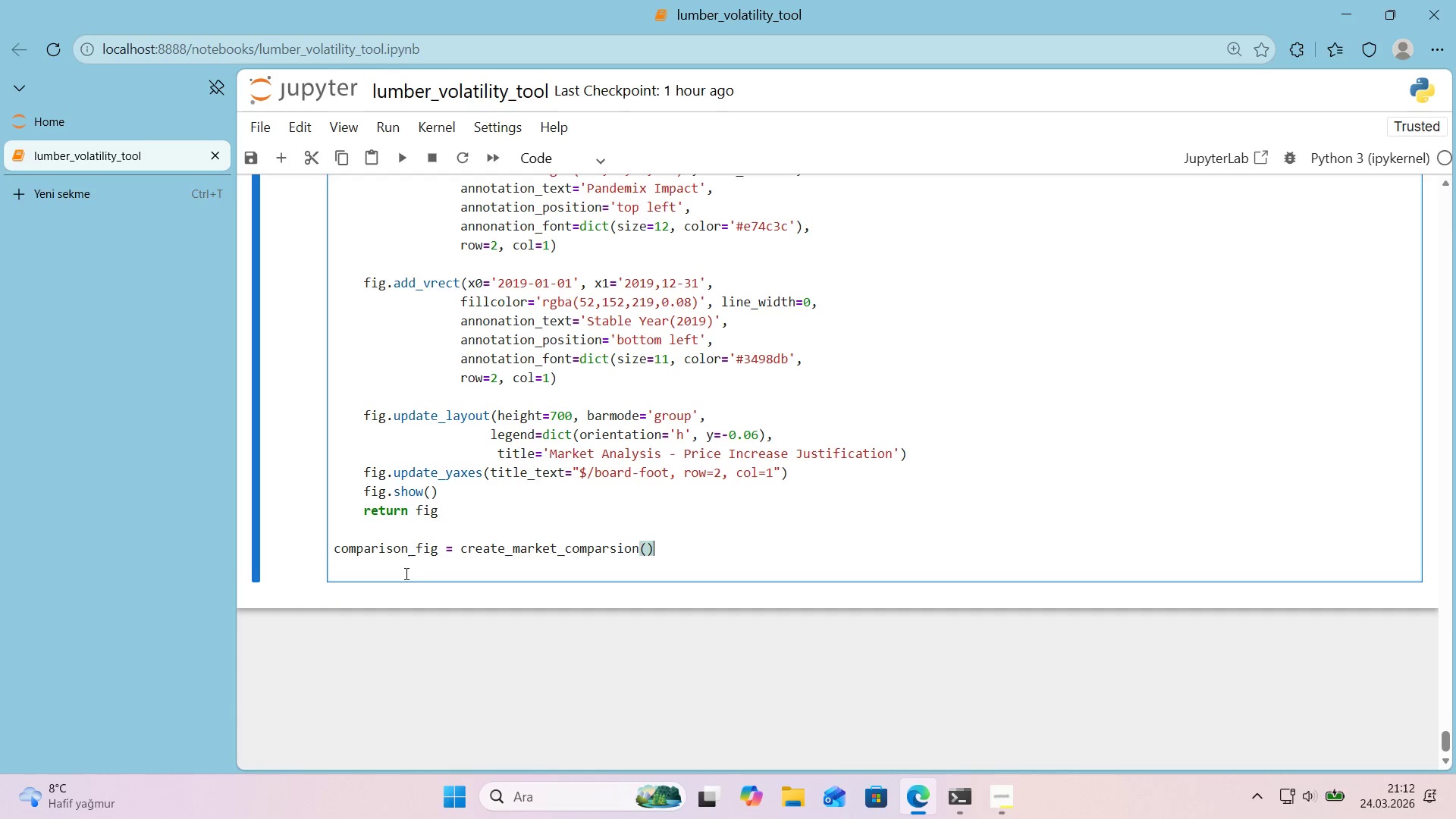 
left_click([405, 572])
 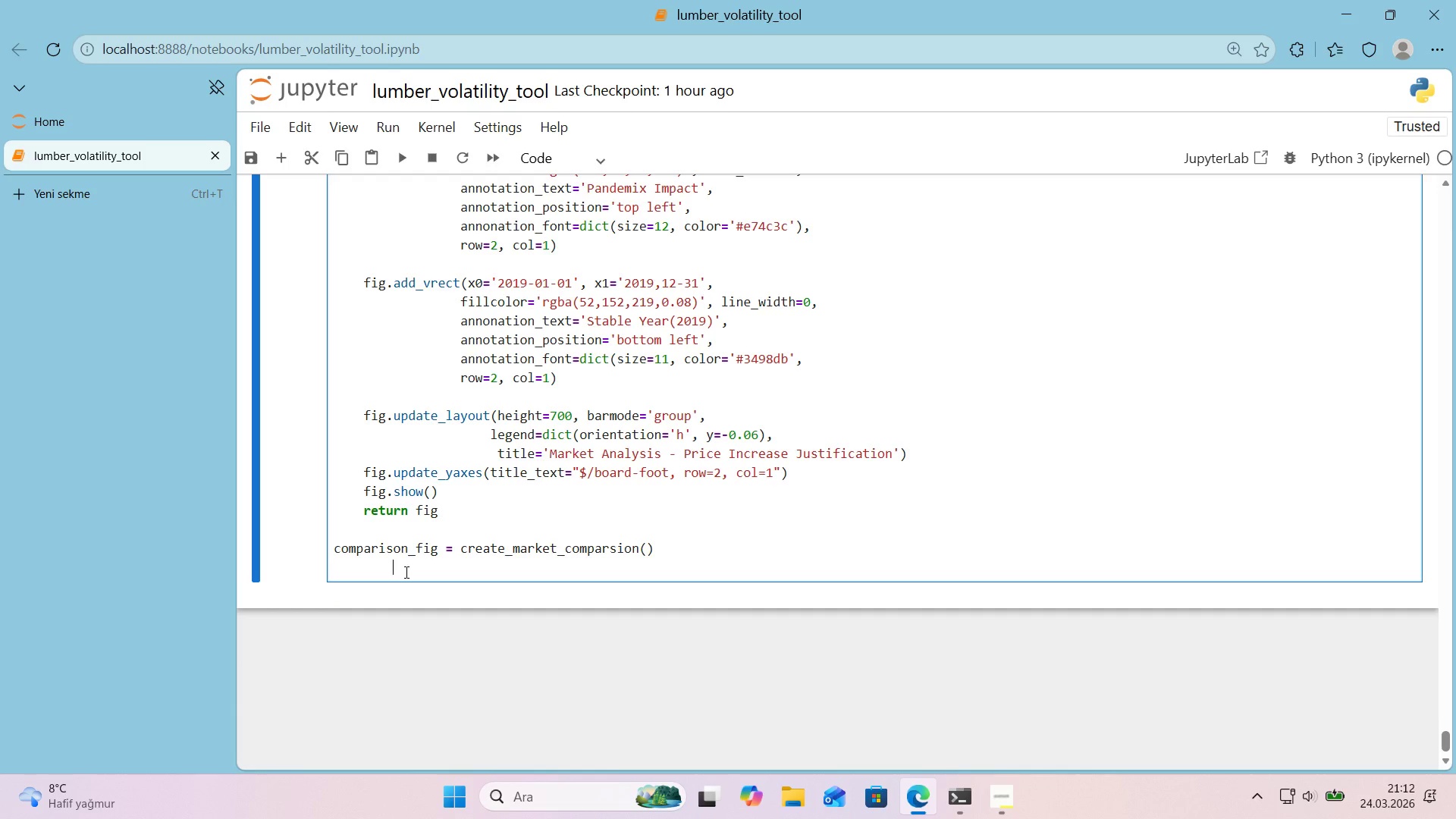 
key(Backspace)
 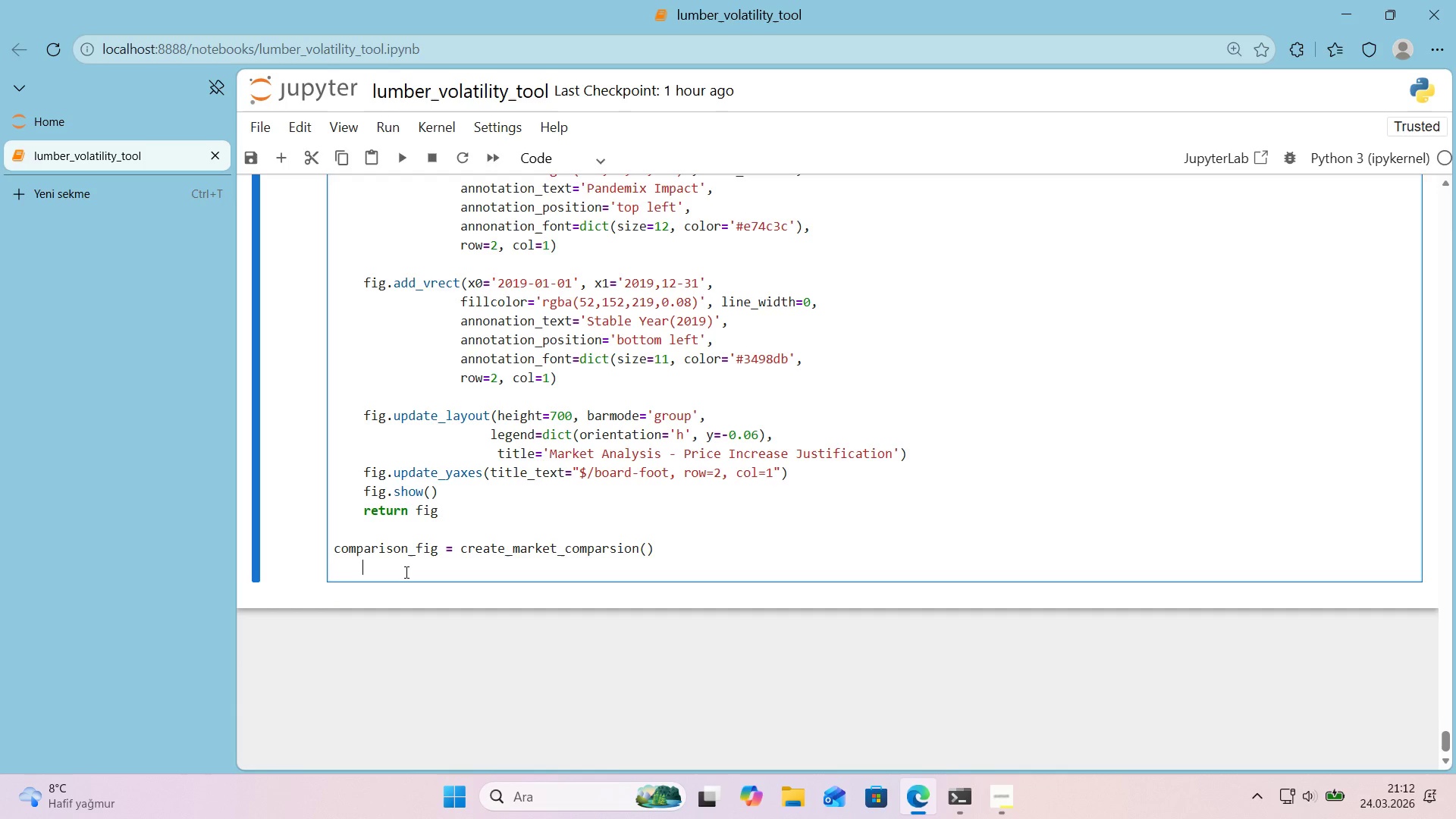 
key(Backspace)
 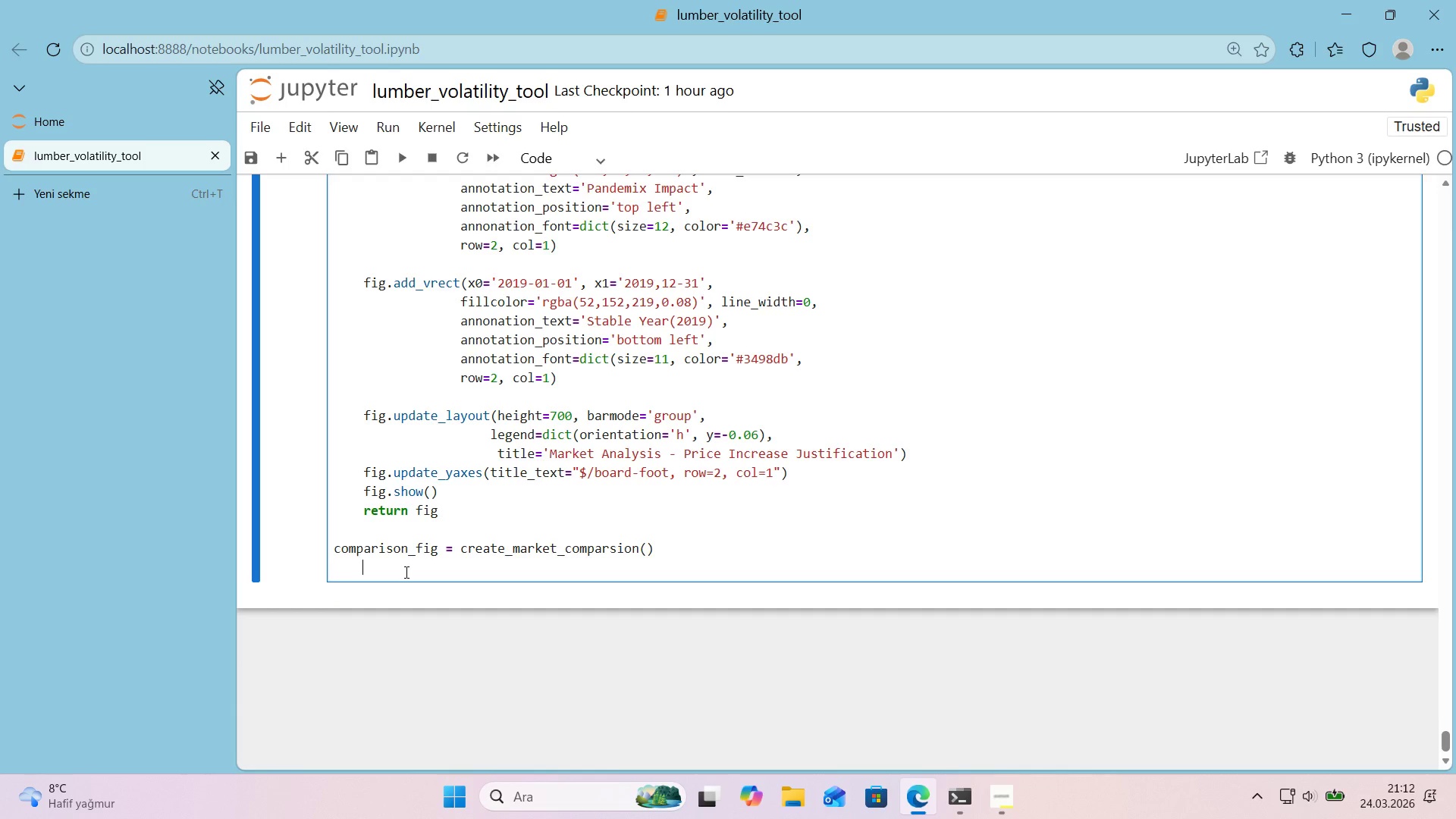 
key(Backspace)
 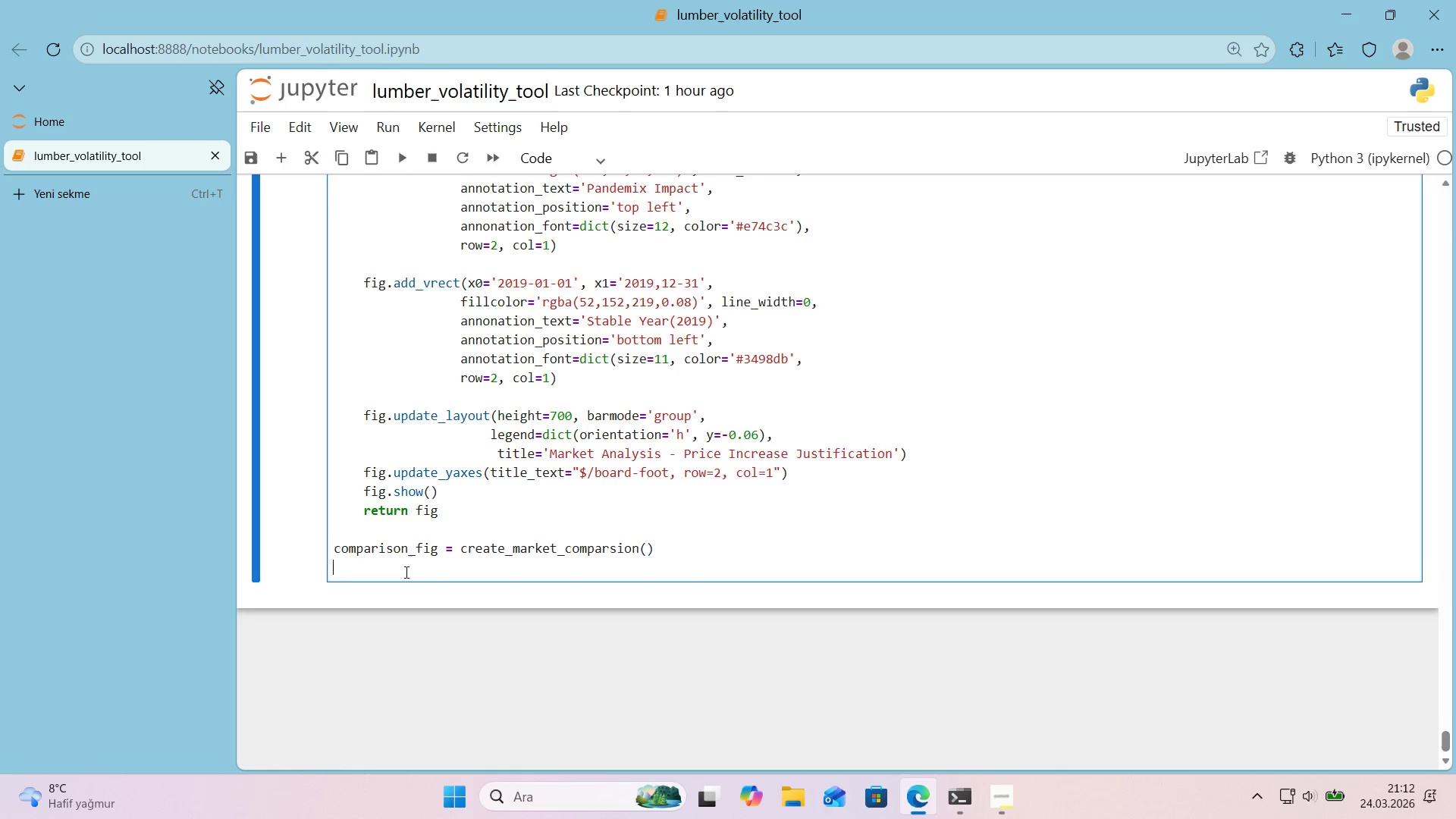 
key(Backspace)
 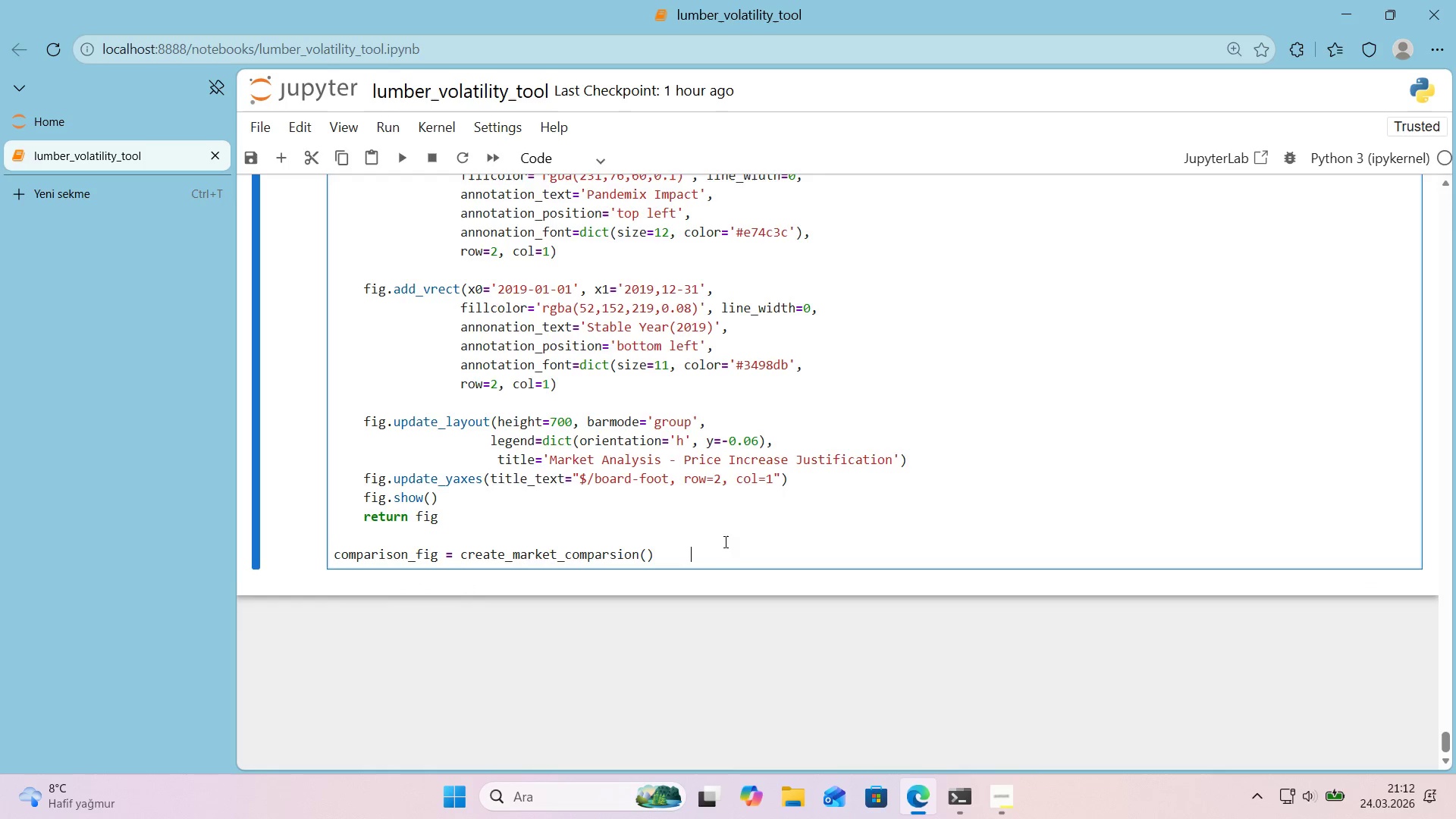 
scroll: coordinate [602, 507], scroll_direction: up, amount: 8.0
 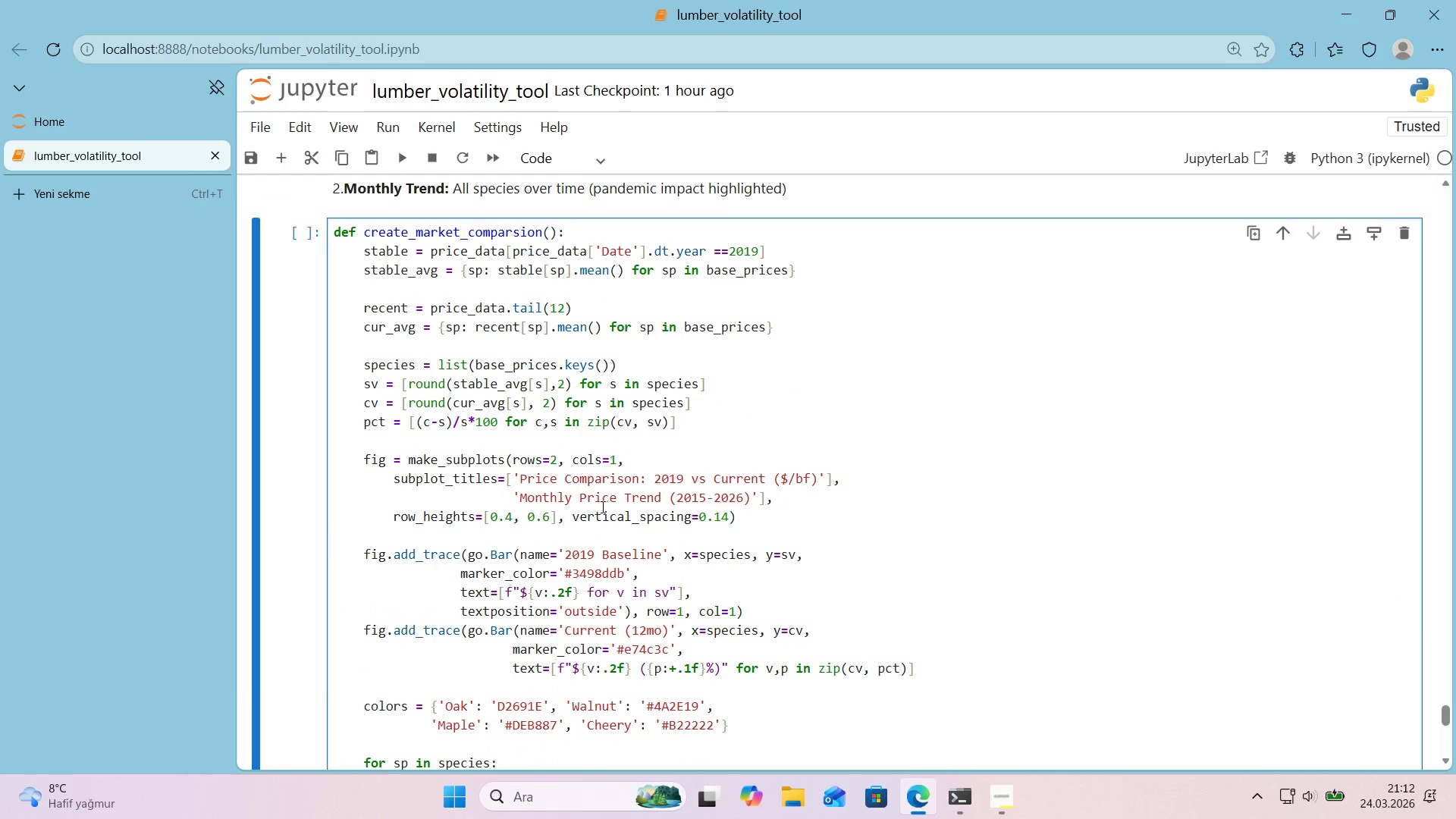 
scroll: coordinate [601, 507], scroll_direction: down, amount: 8.0
 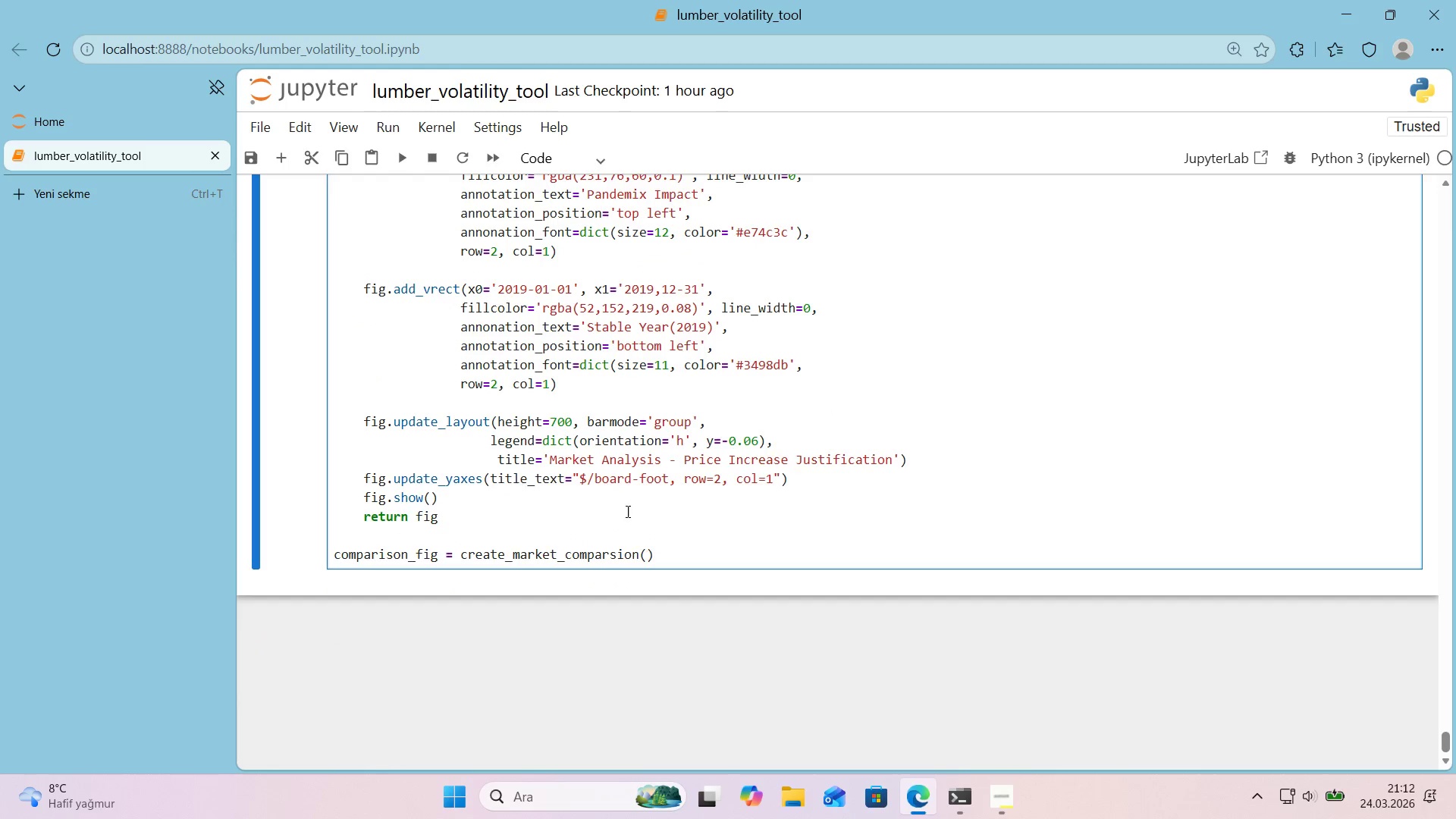 
left_click([720, 521])
 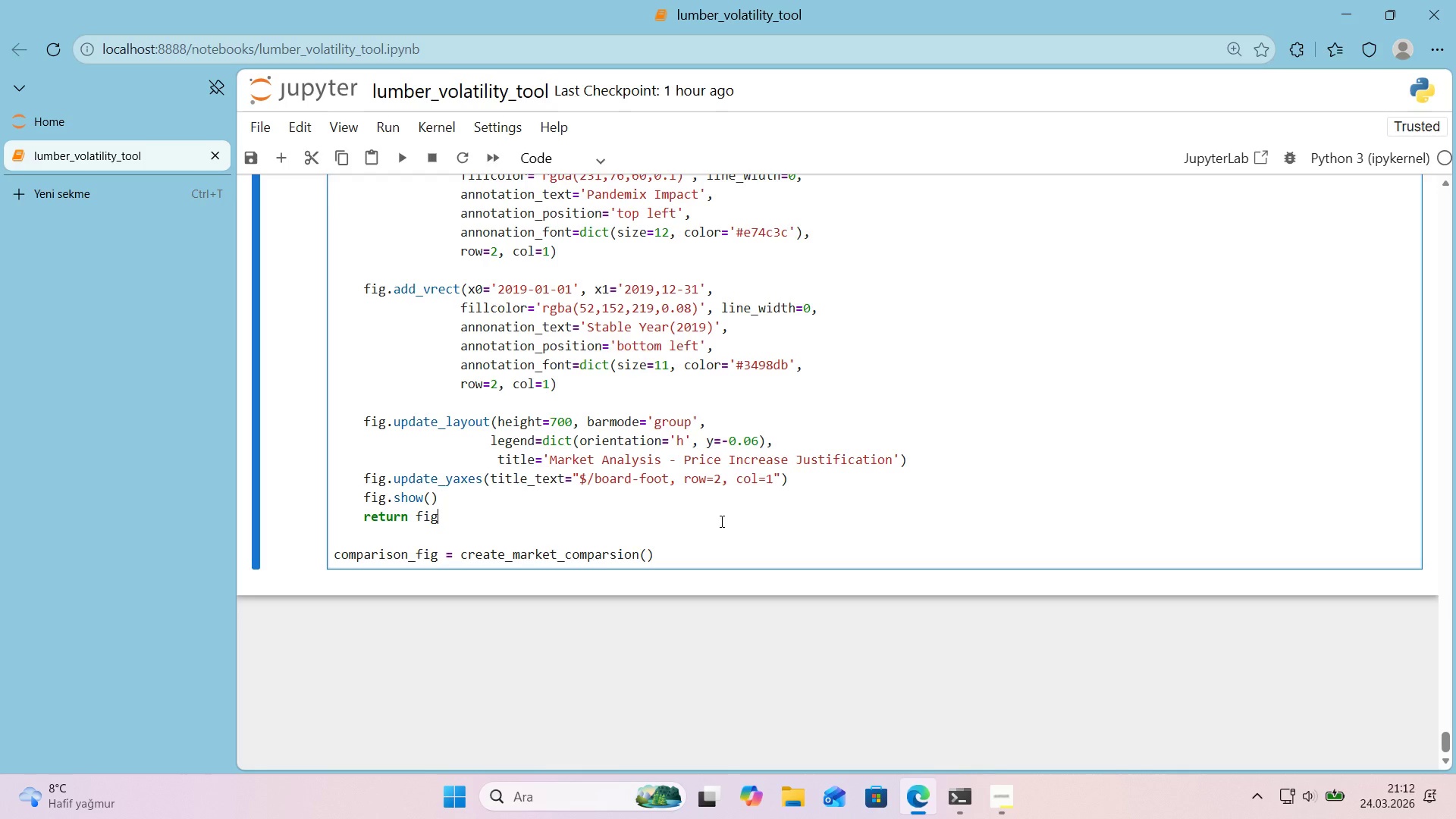 
key(Shift+Enter)
 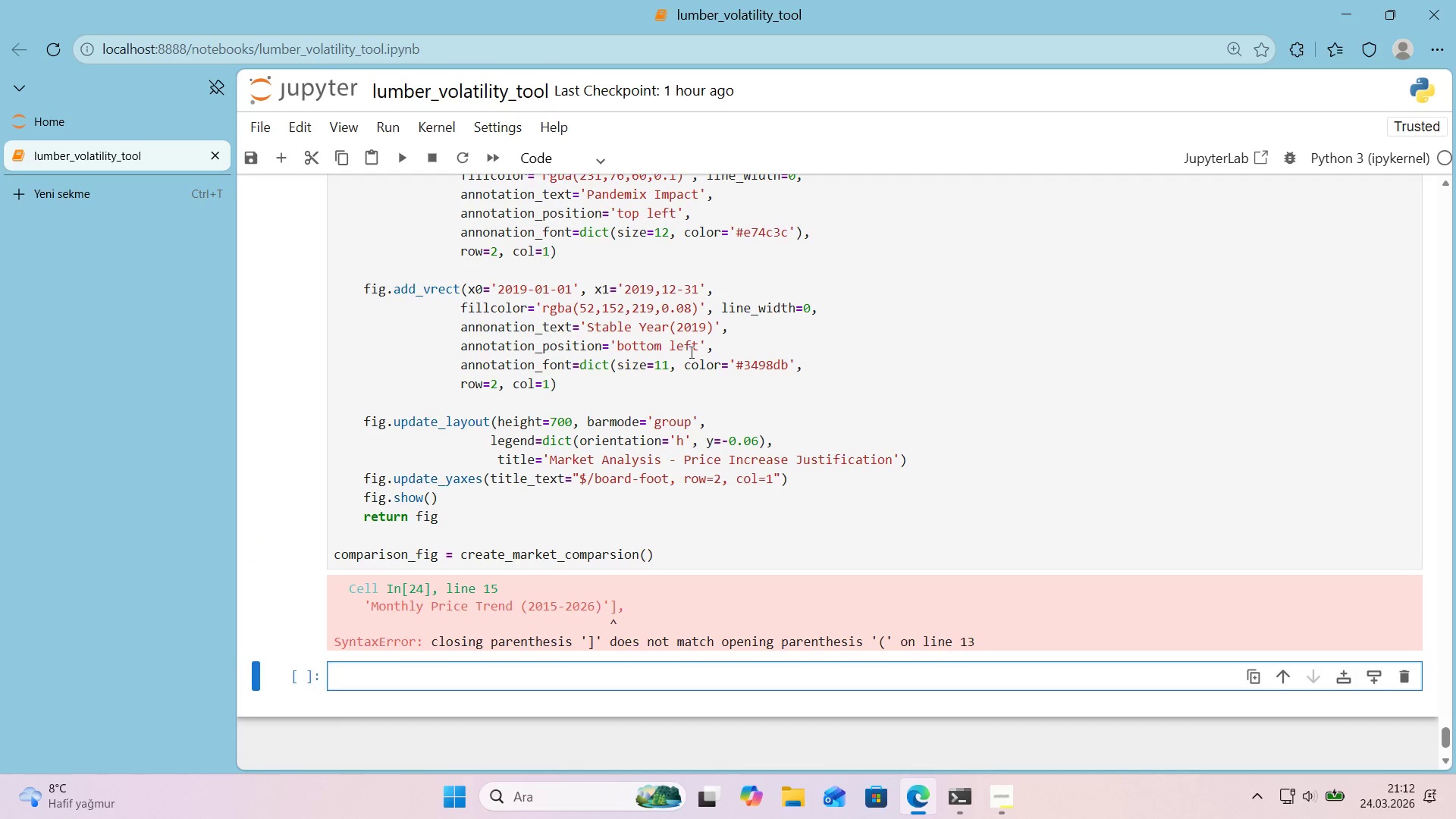 
left_click_drag(start_coordinate=[641, 606], to_coordinate=[367, 602])
 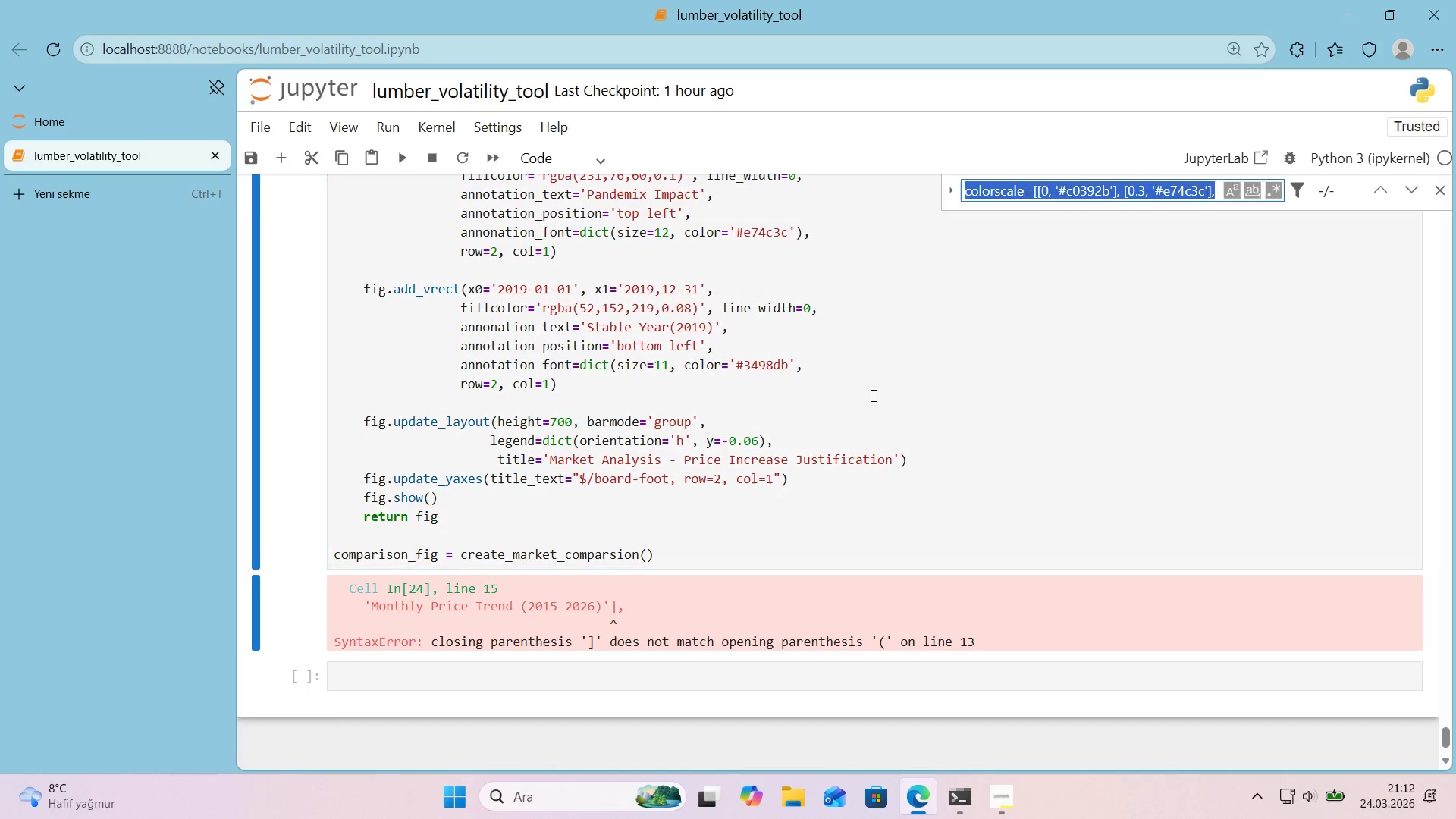 
key(Control+Shift+ControlLeft)
 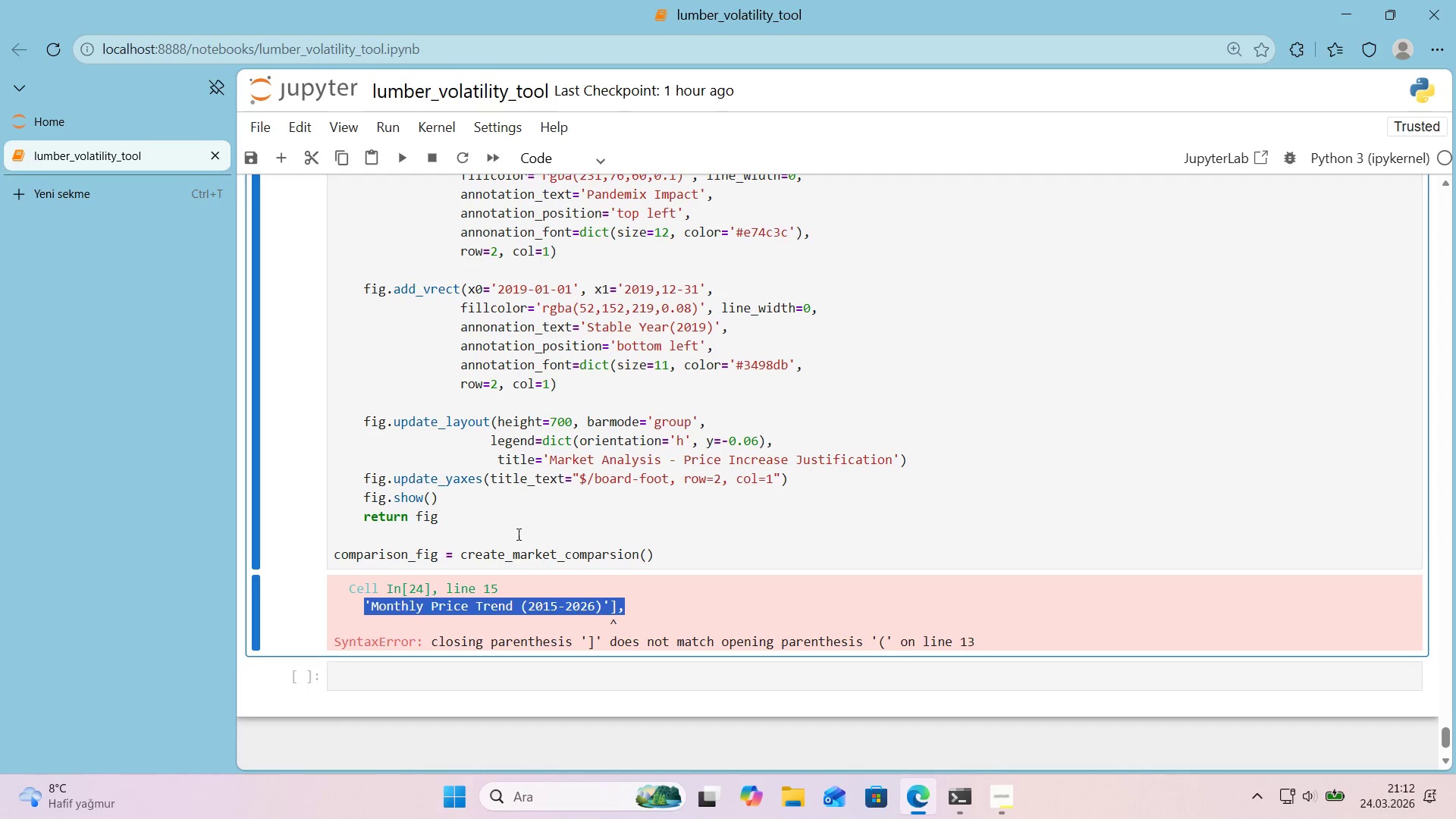 
key(Control+Shift+C)
 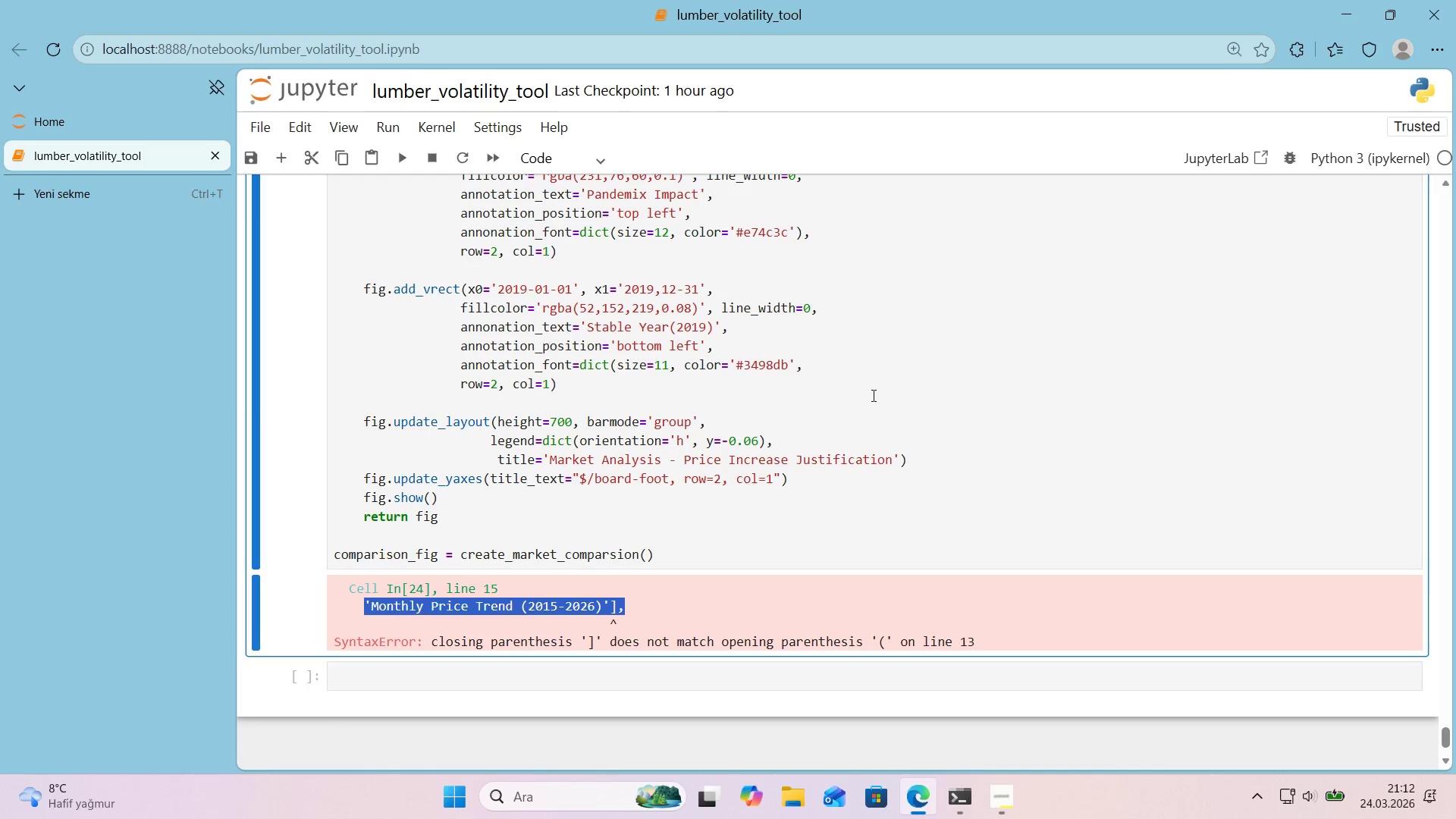 
left_click([872, 395])
 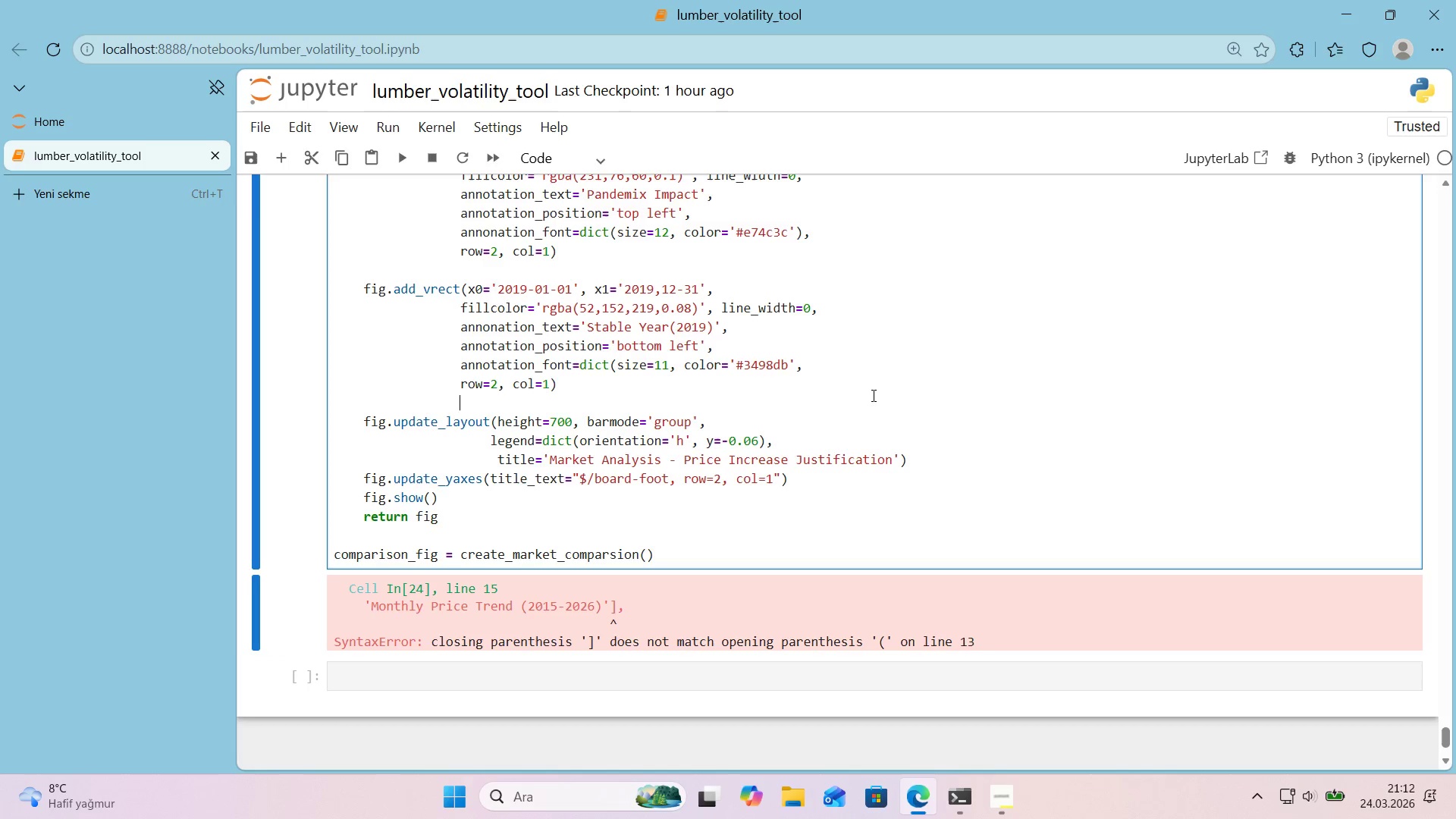 
key(Control+Shift+ControlLeft)
 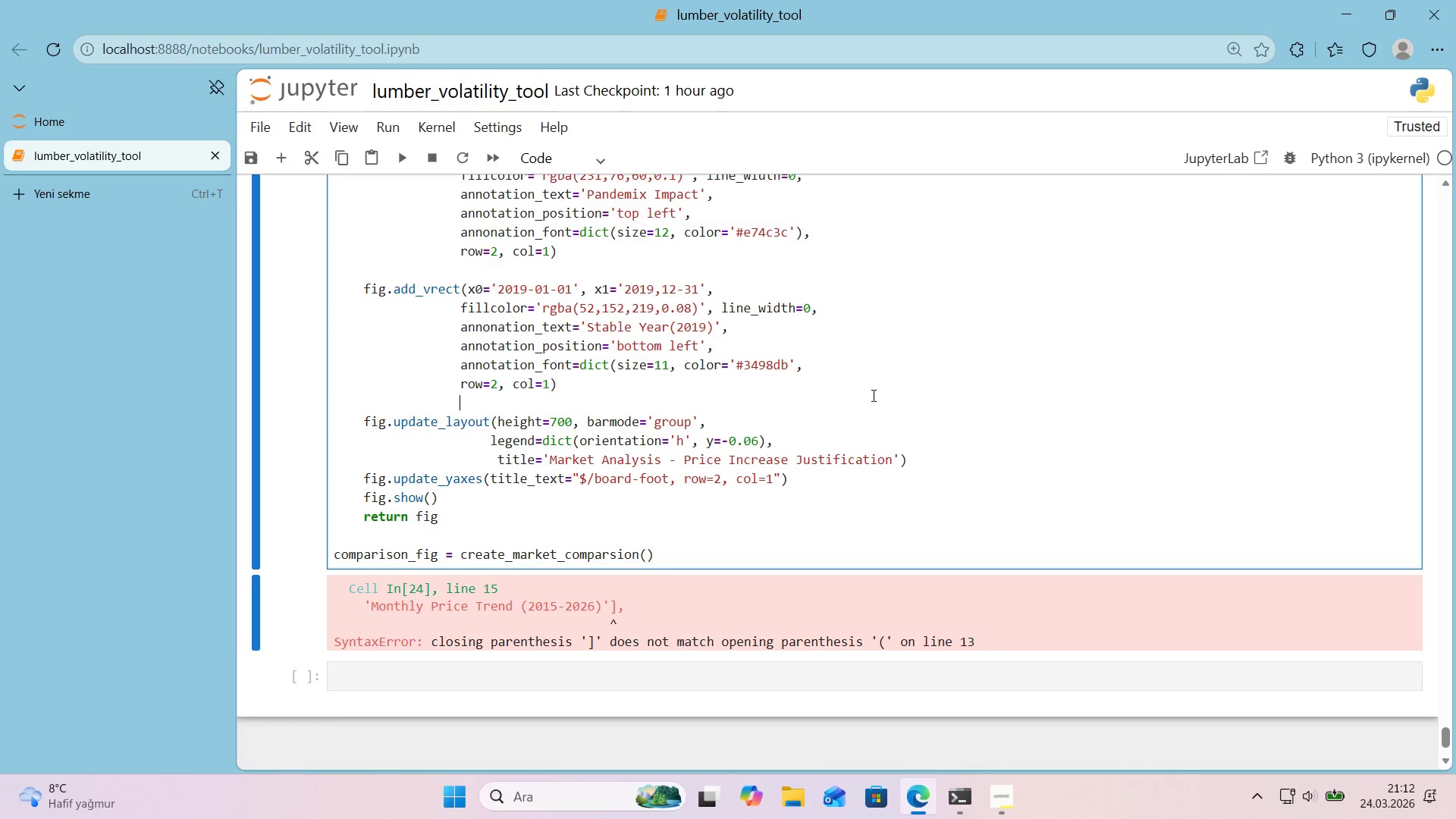 
key(Control+Shift+F)
 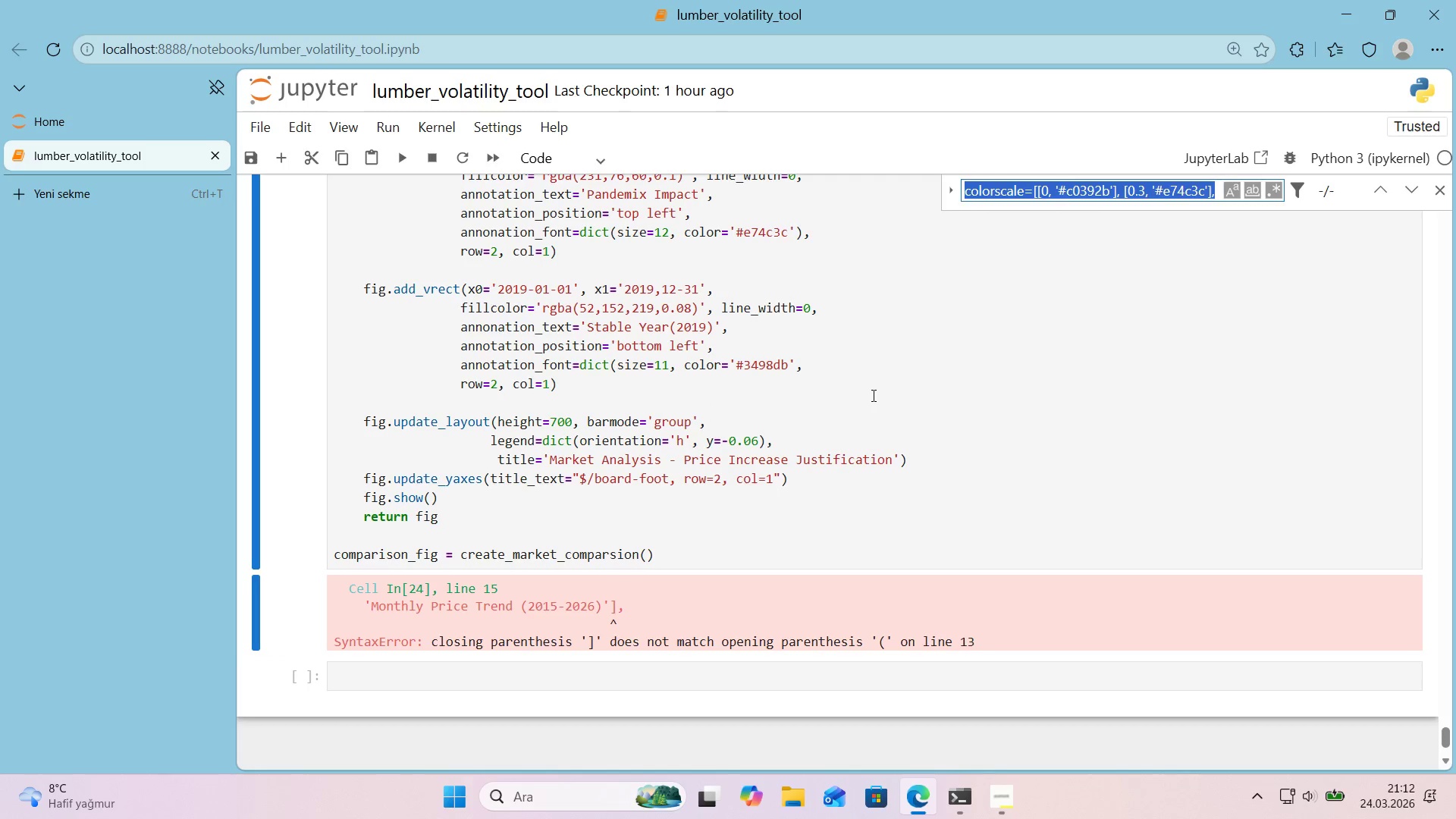 
key(Control+Shift+ControlLeft)
 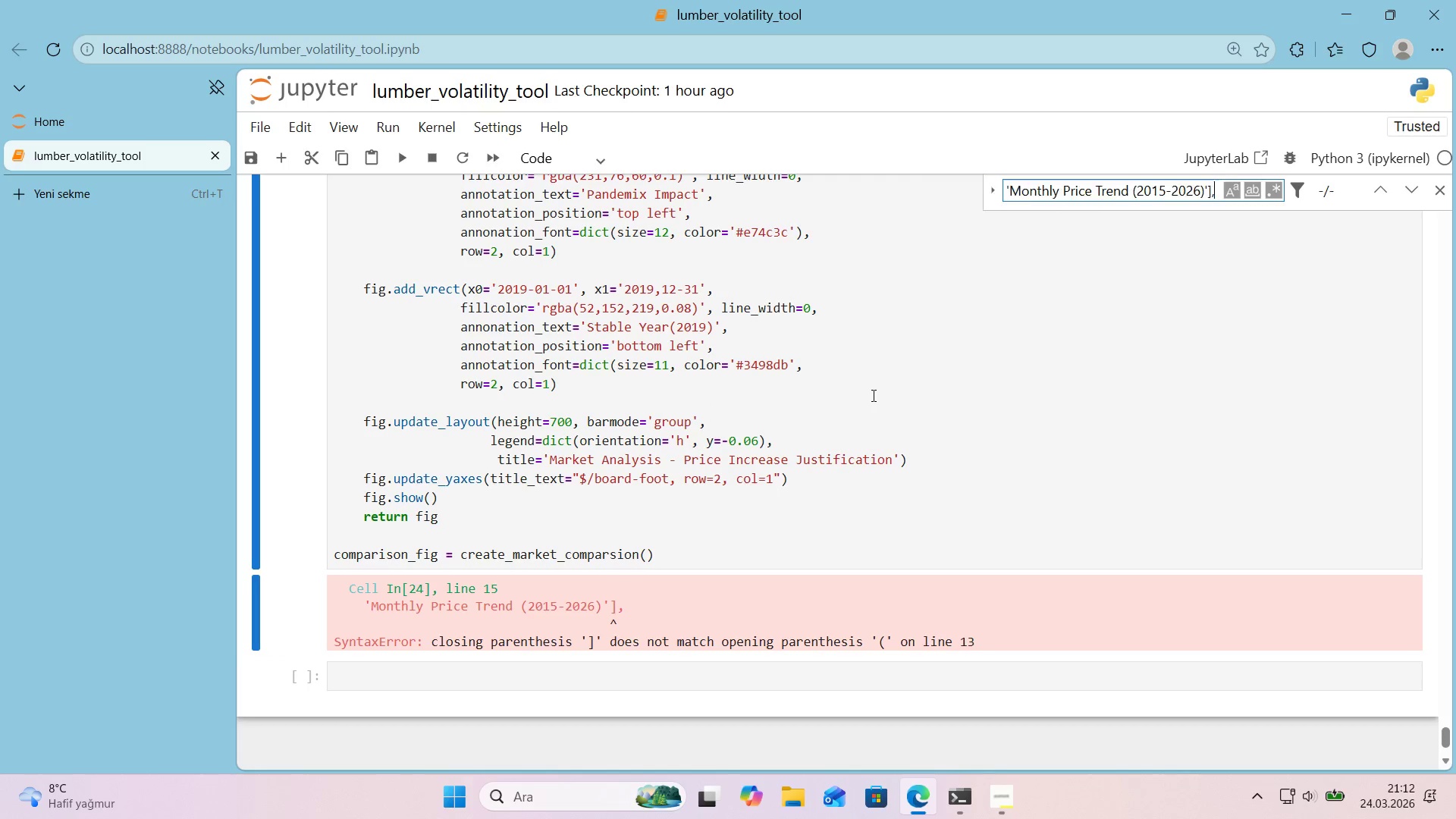 
key(Control+Shift+V)
 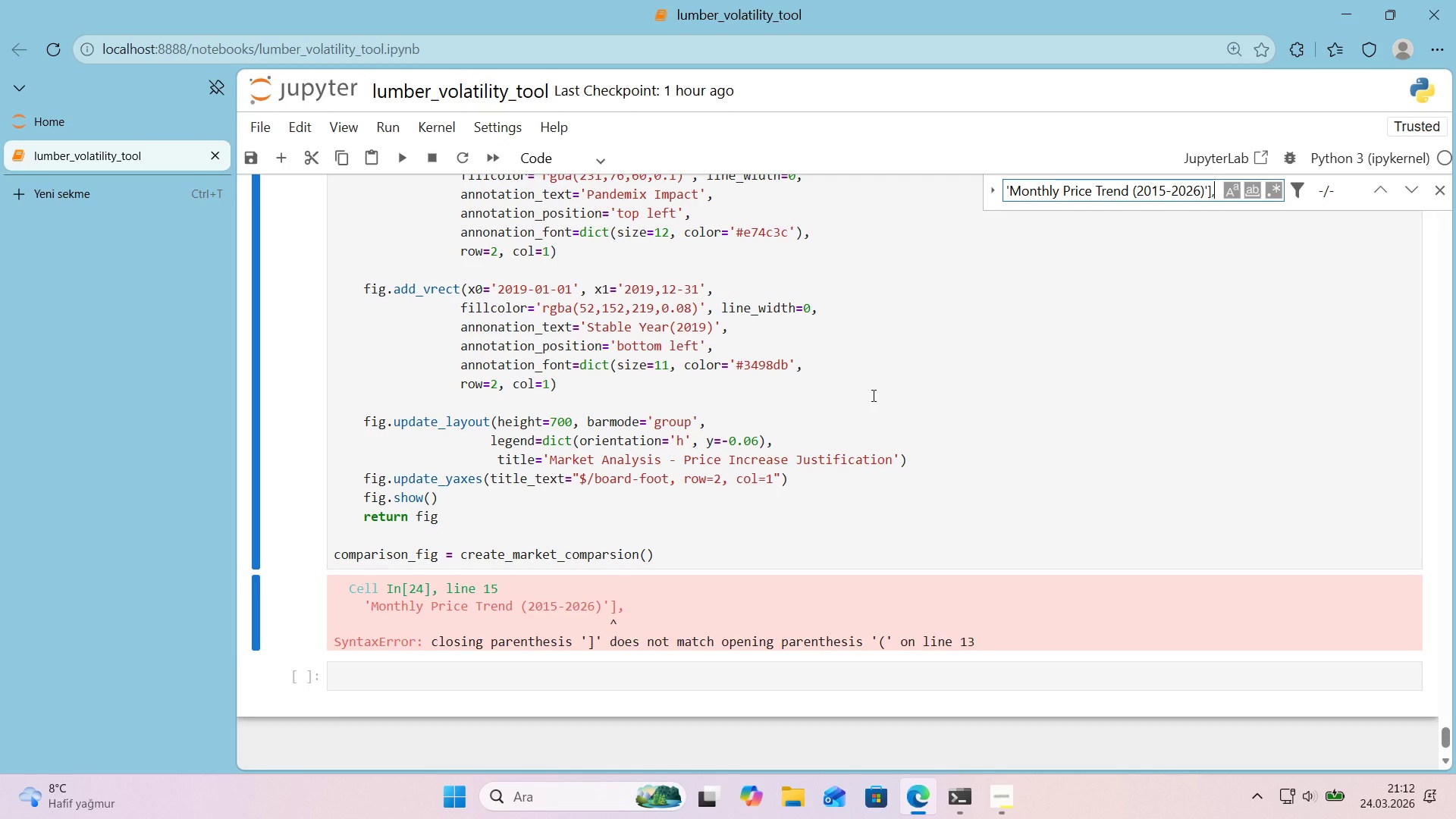 
key(Shift+Enter)
 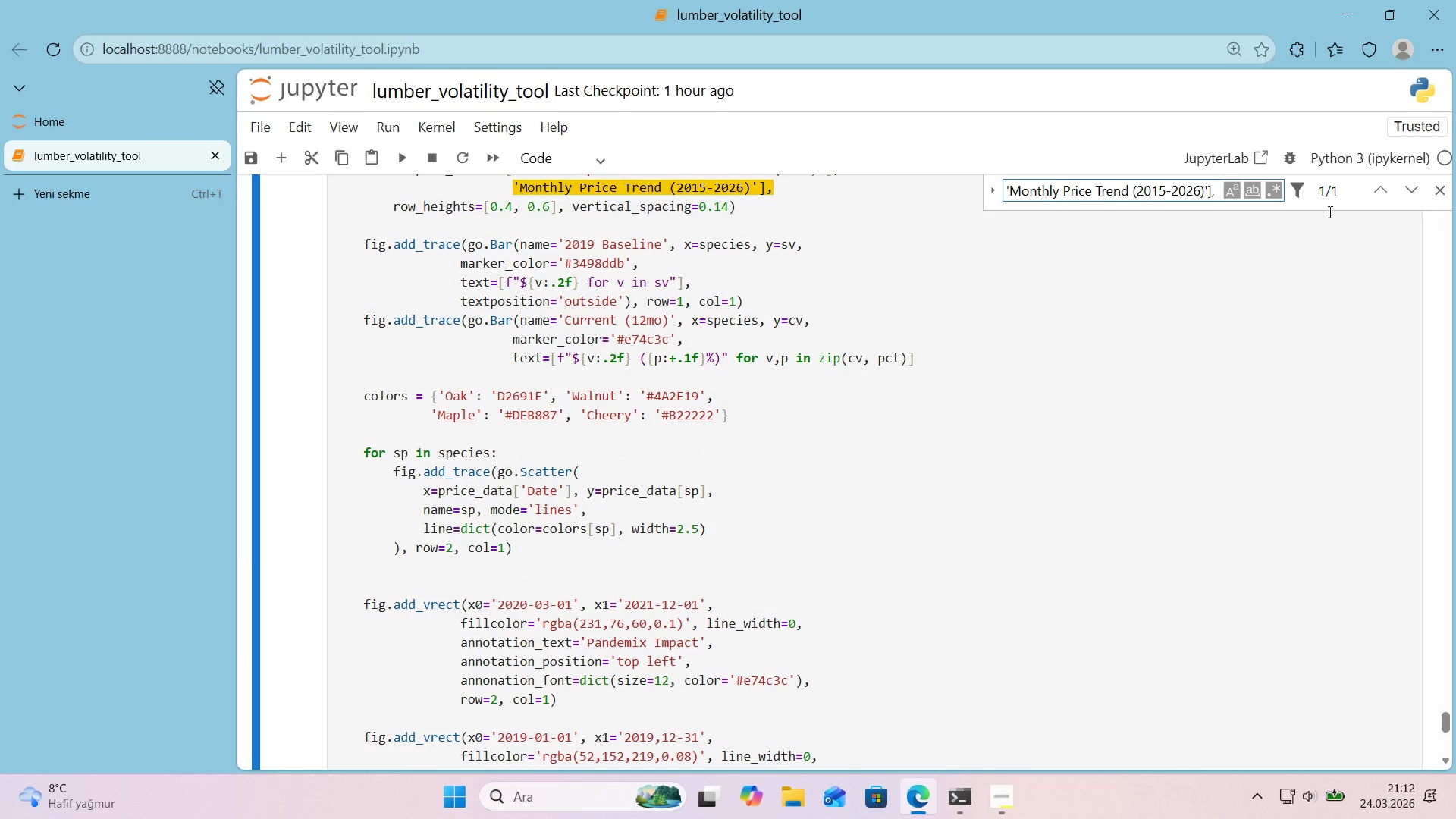 
left_click([1434, 194])
 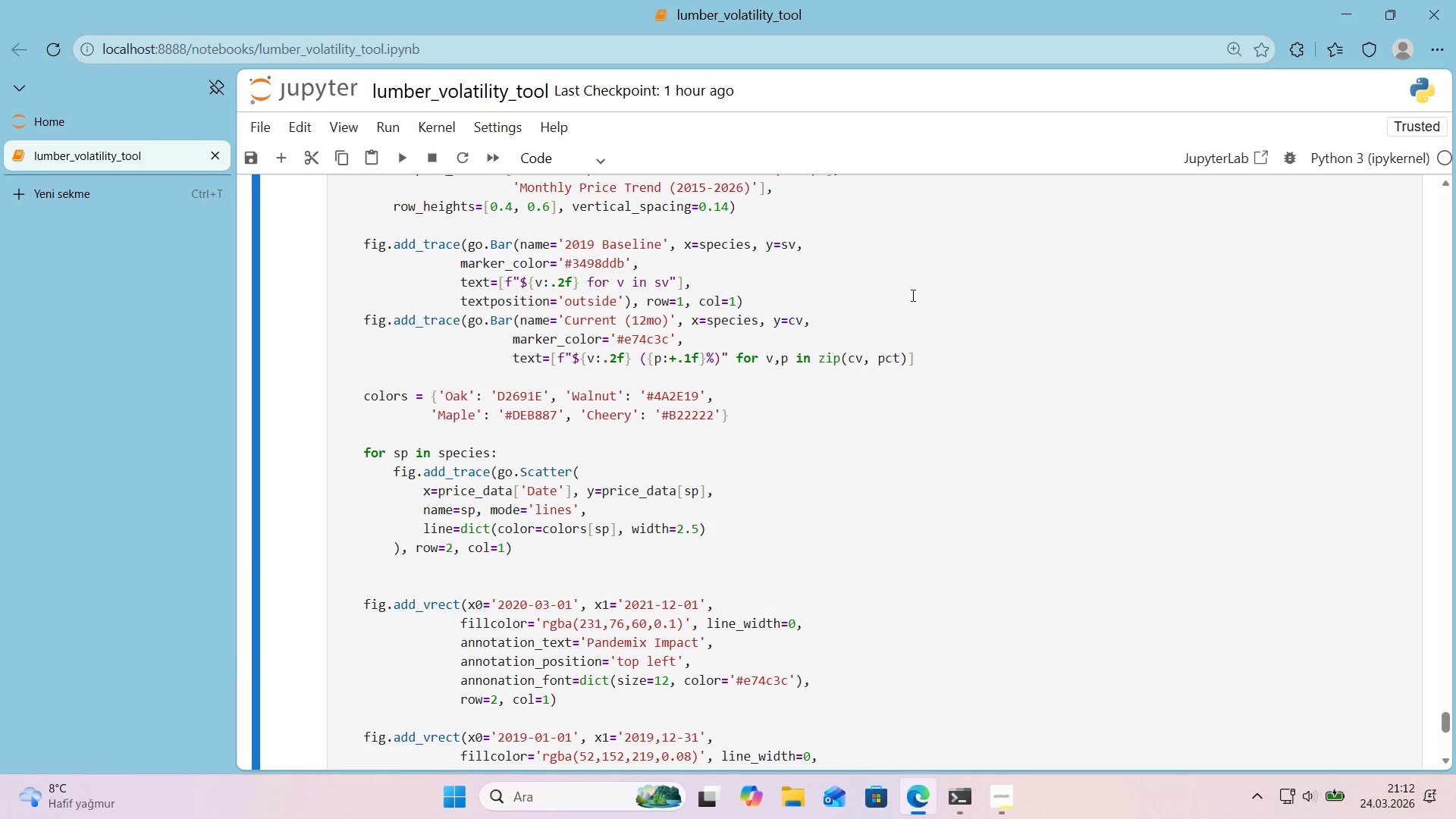 
scroll: coordinate [907, 295], scroll_direction: up, amount: 1.0
 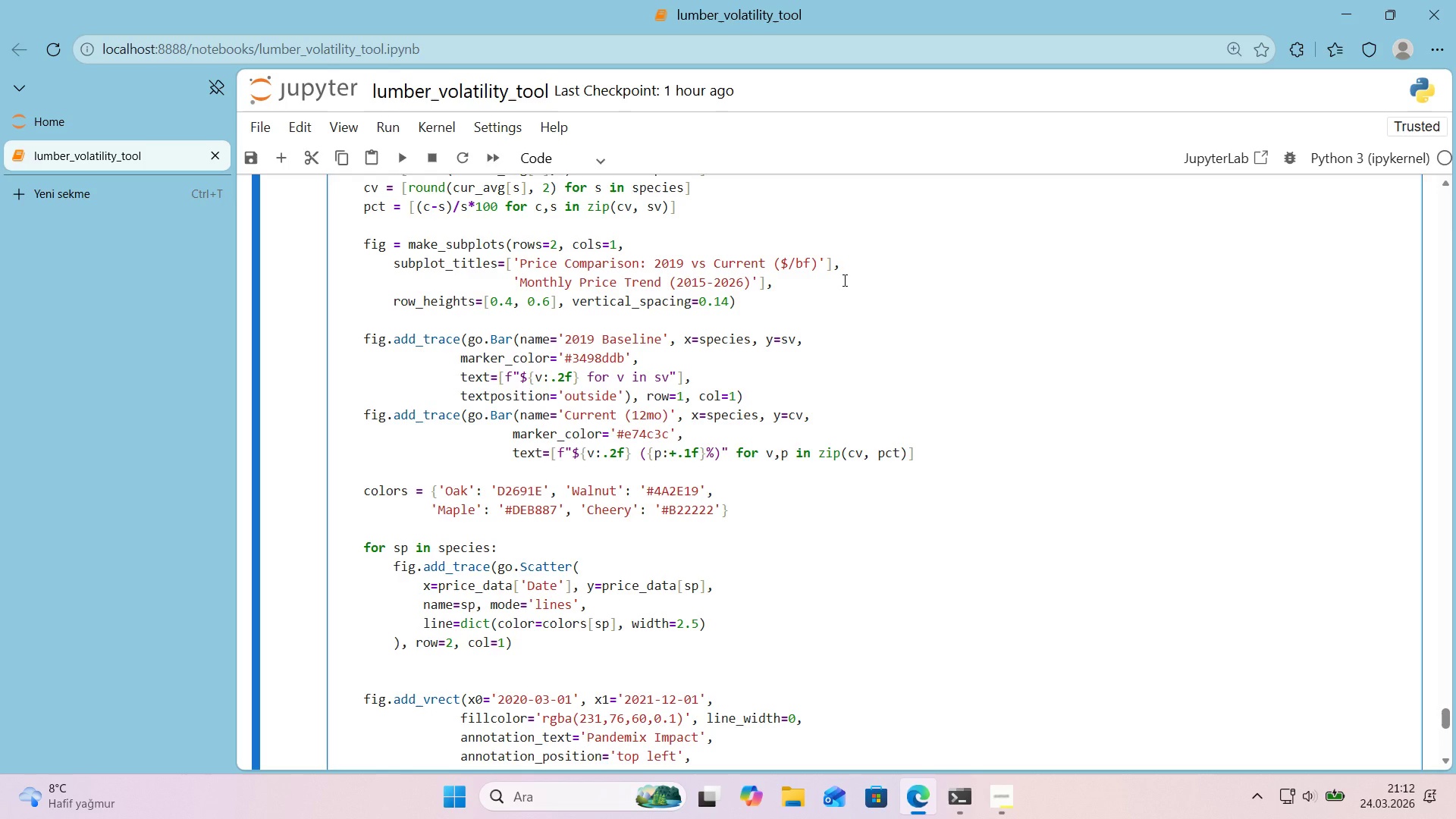 
wait(6.1)
 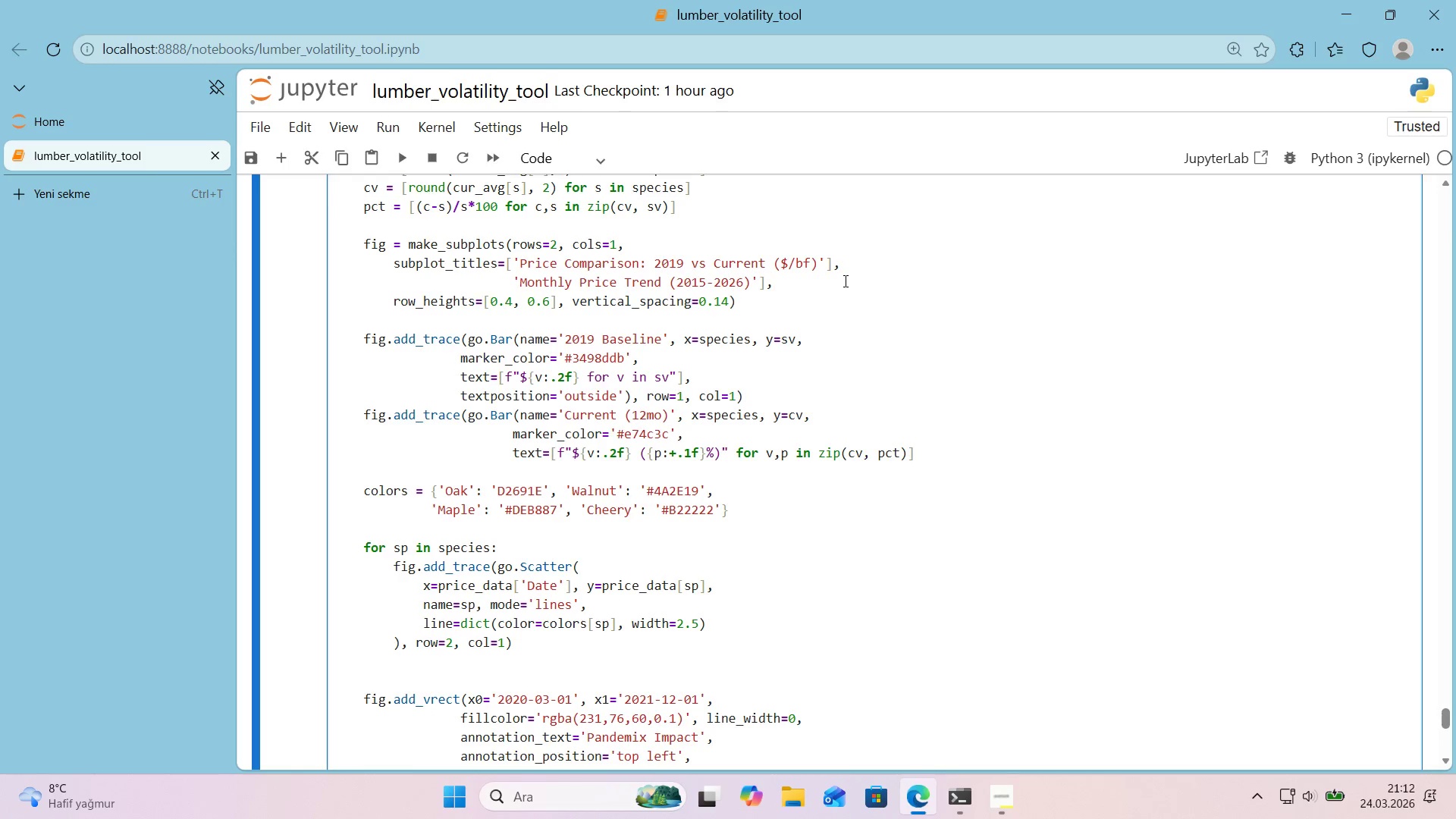 
scroll: coordinate [833, 272], scroll_direction: down, amount: 9.0
 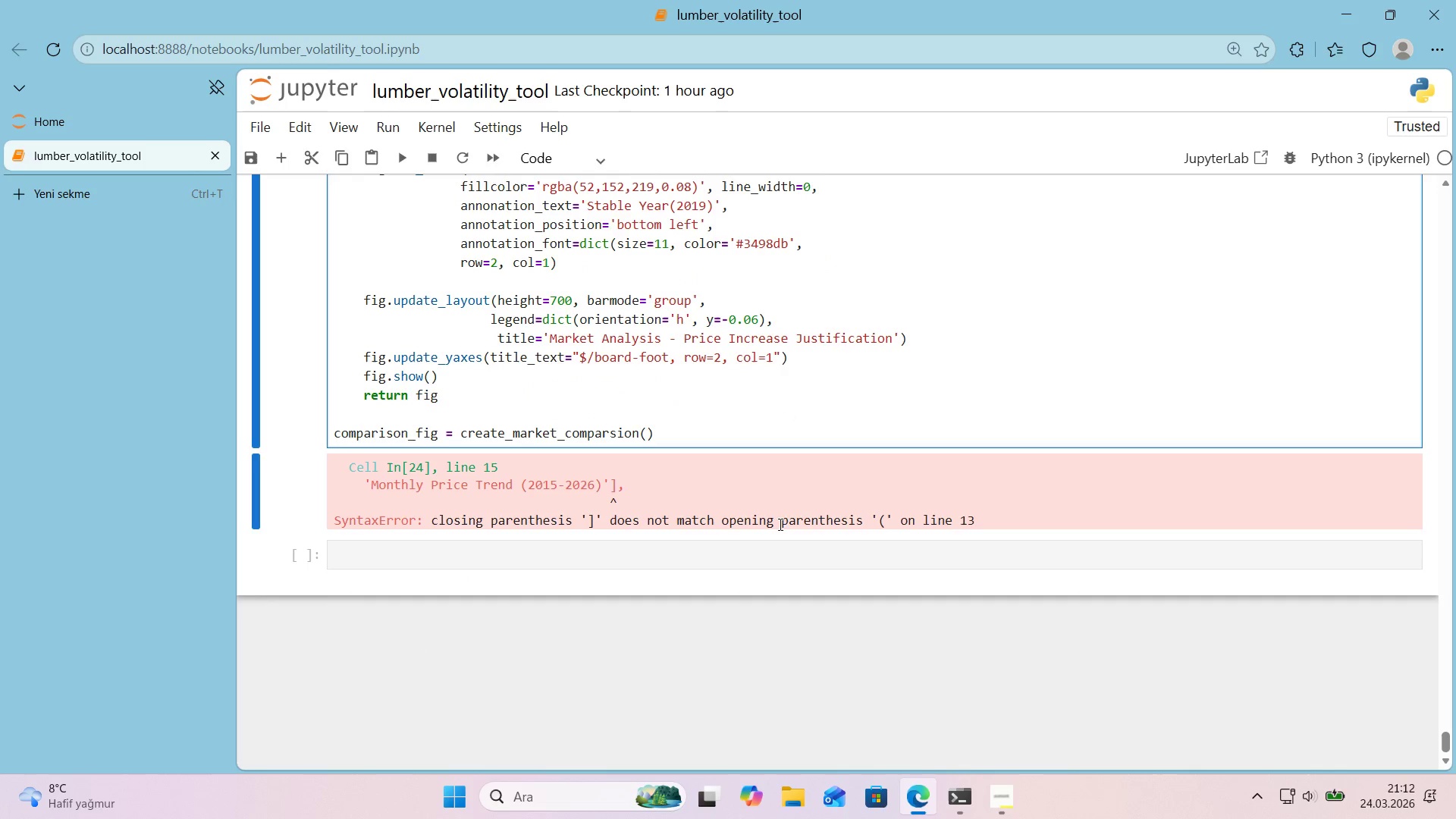 
scroll: coordinate [909, 502], scroll_direction: up, amount: 9.0
 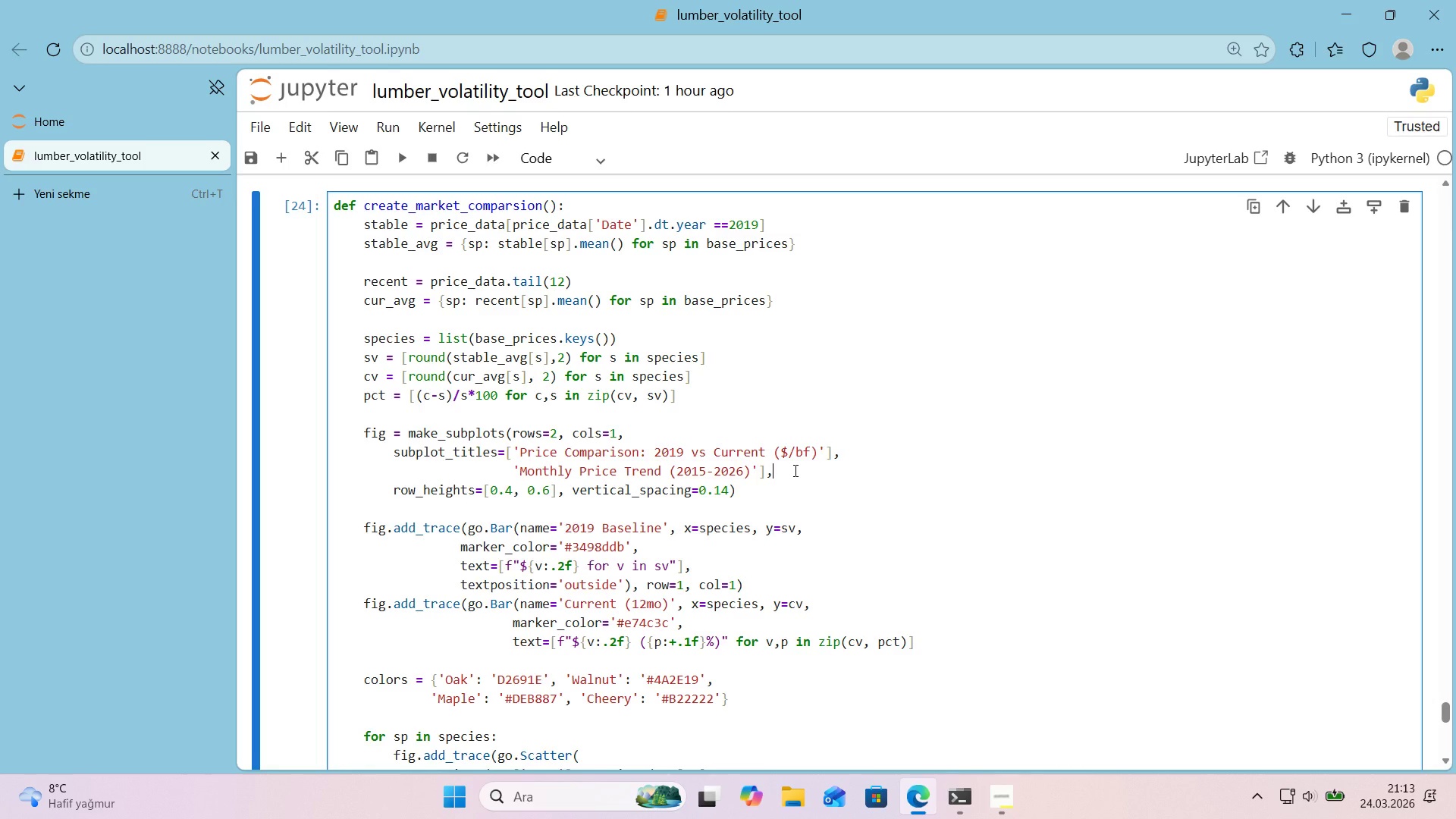 
wait(12.95)
 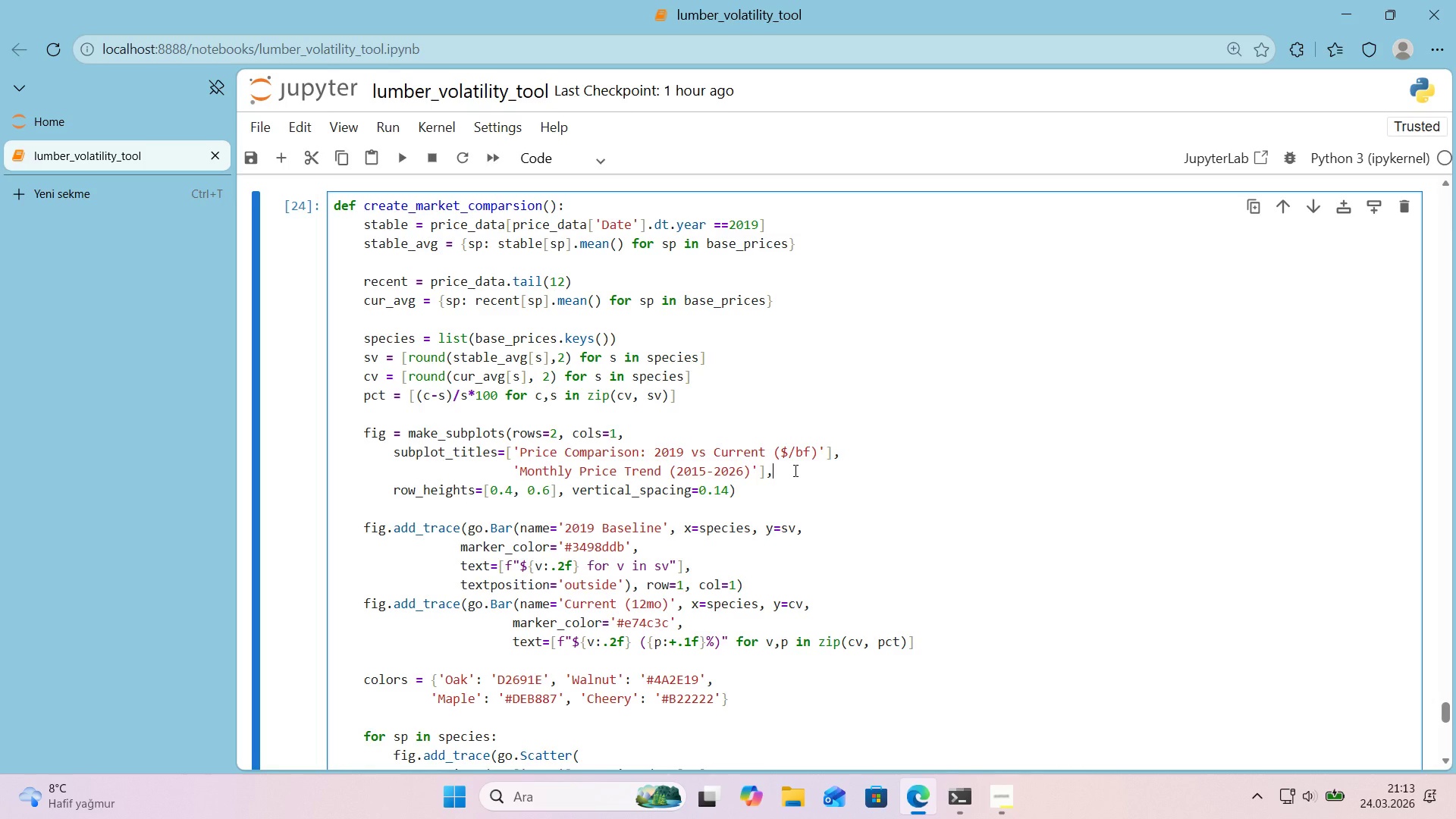 
left_click([833, 453])
 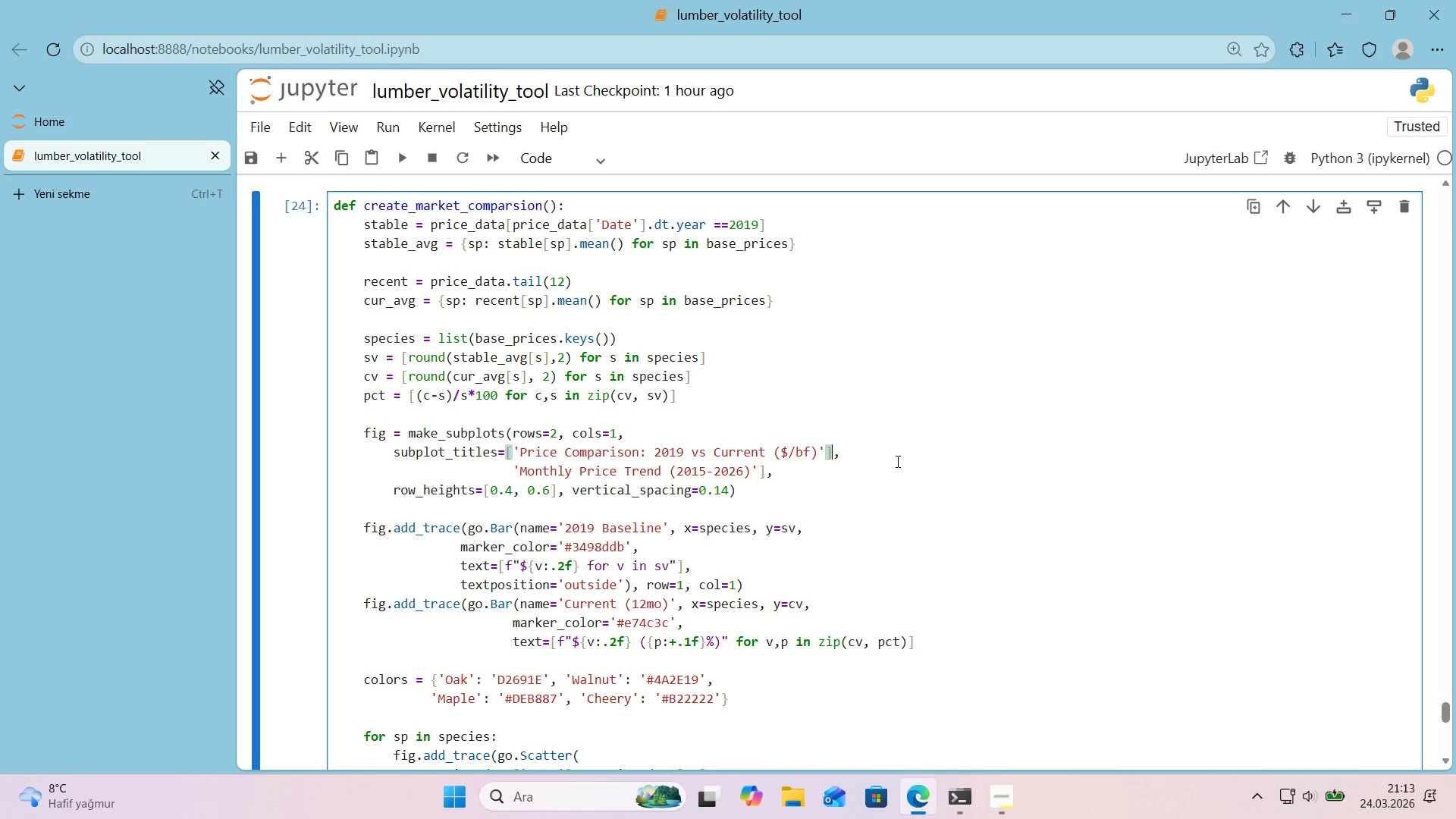 
key(Shift+Backspace)
 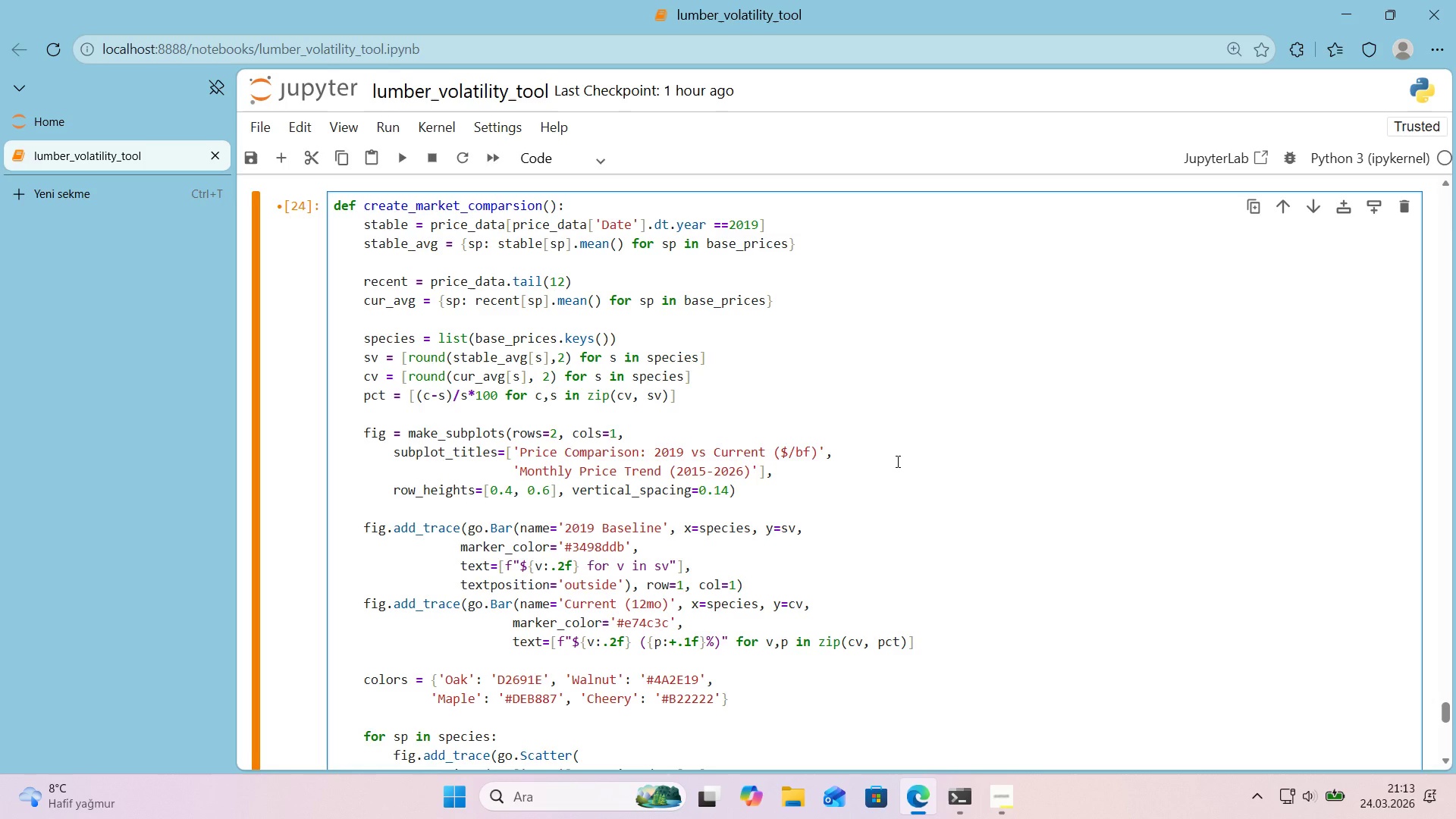 
key(Shift+CapsLock)
 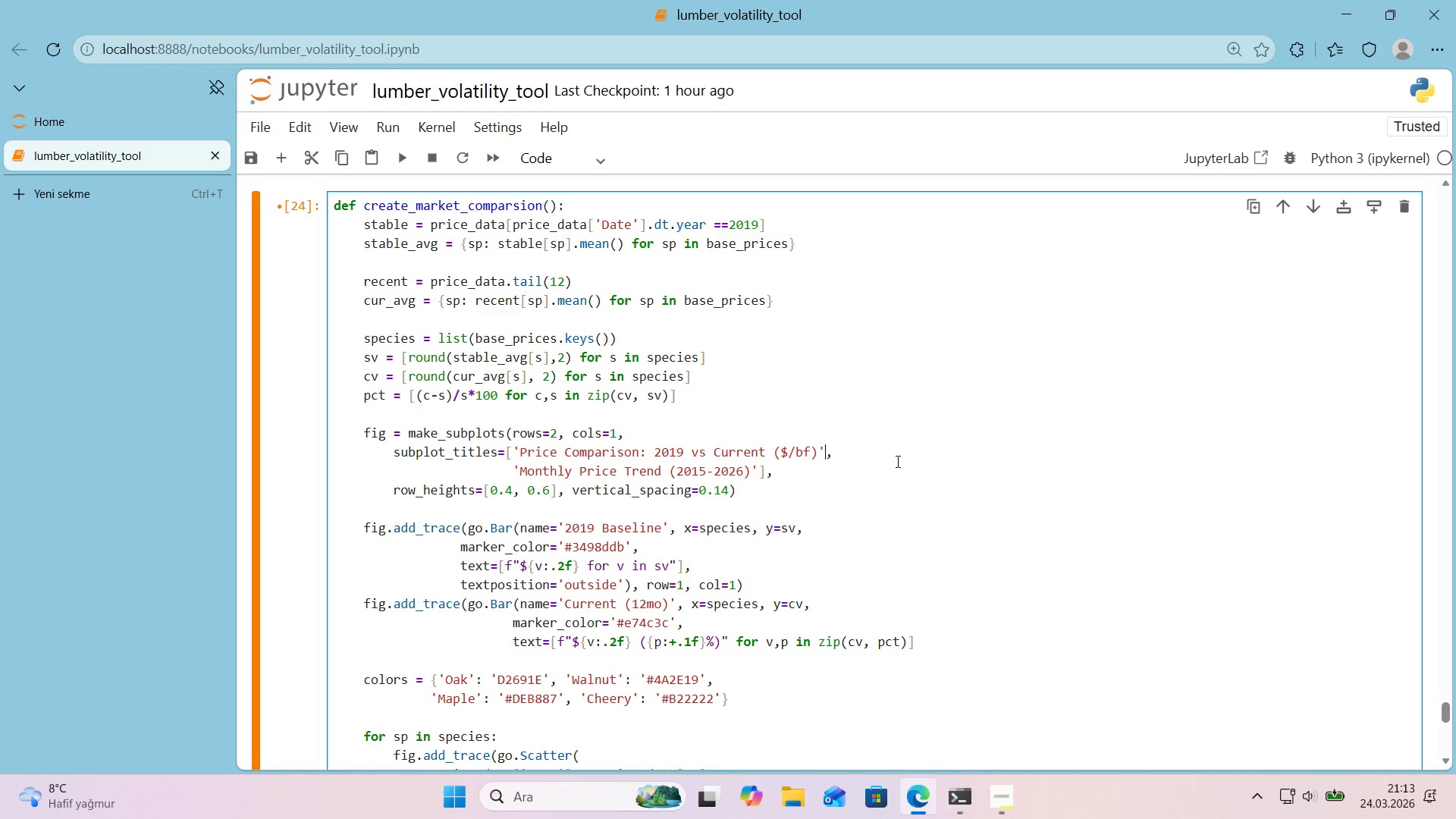 
hold_key(key=ShiftLeft, duration=0.94)
 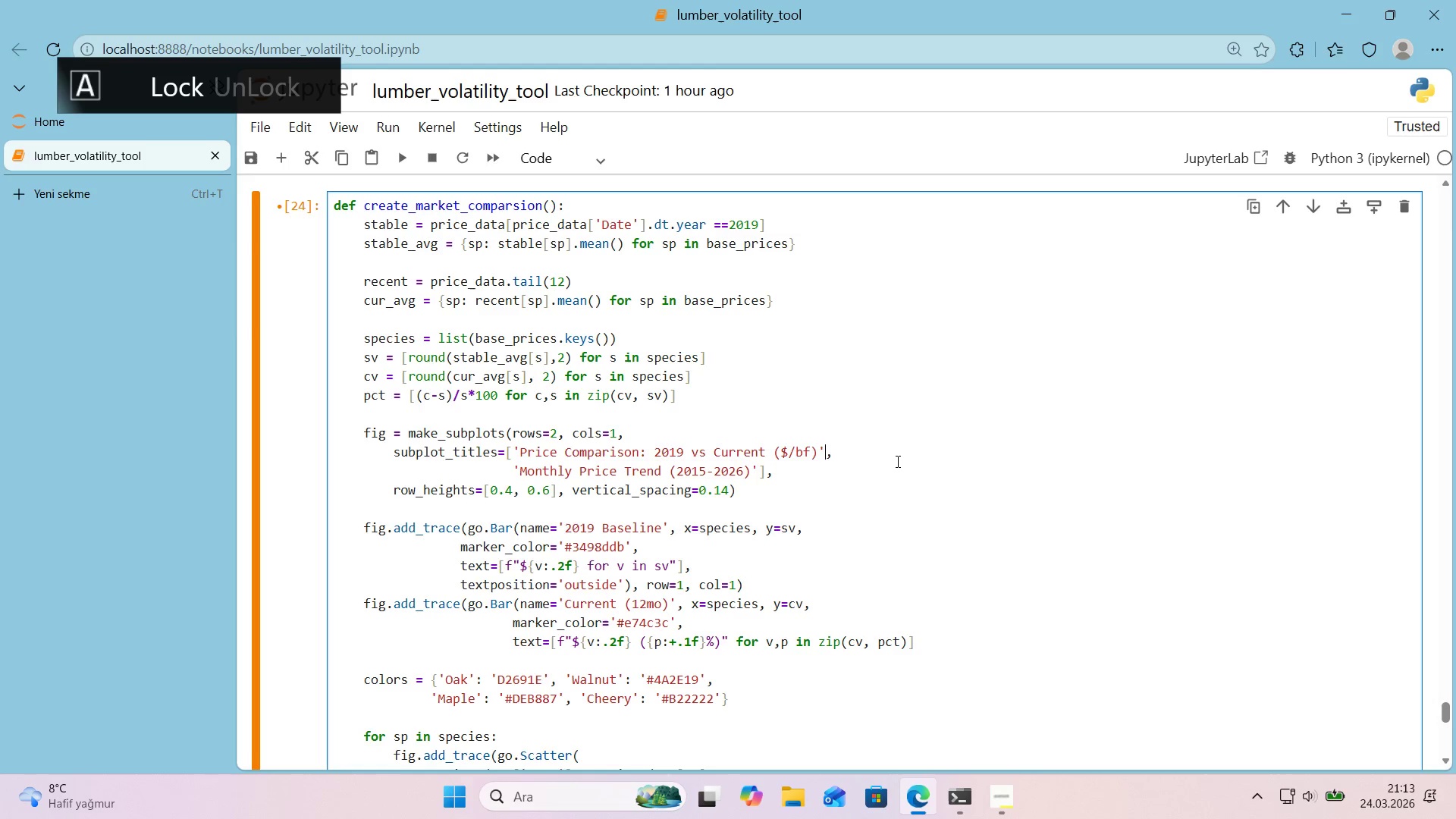 
key(Shift+Enter)
 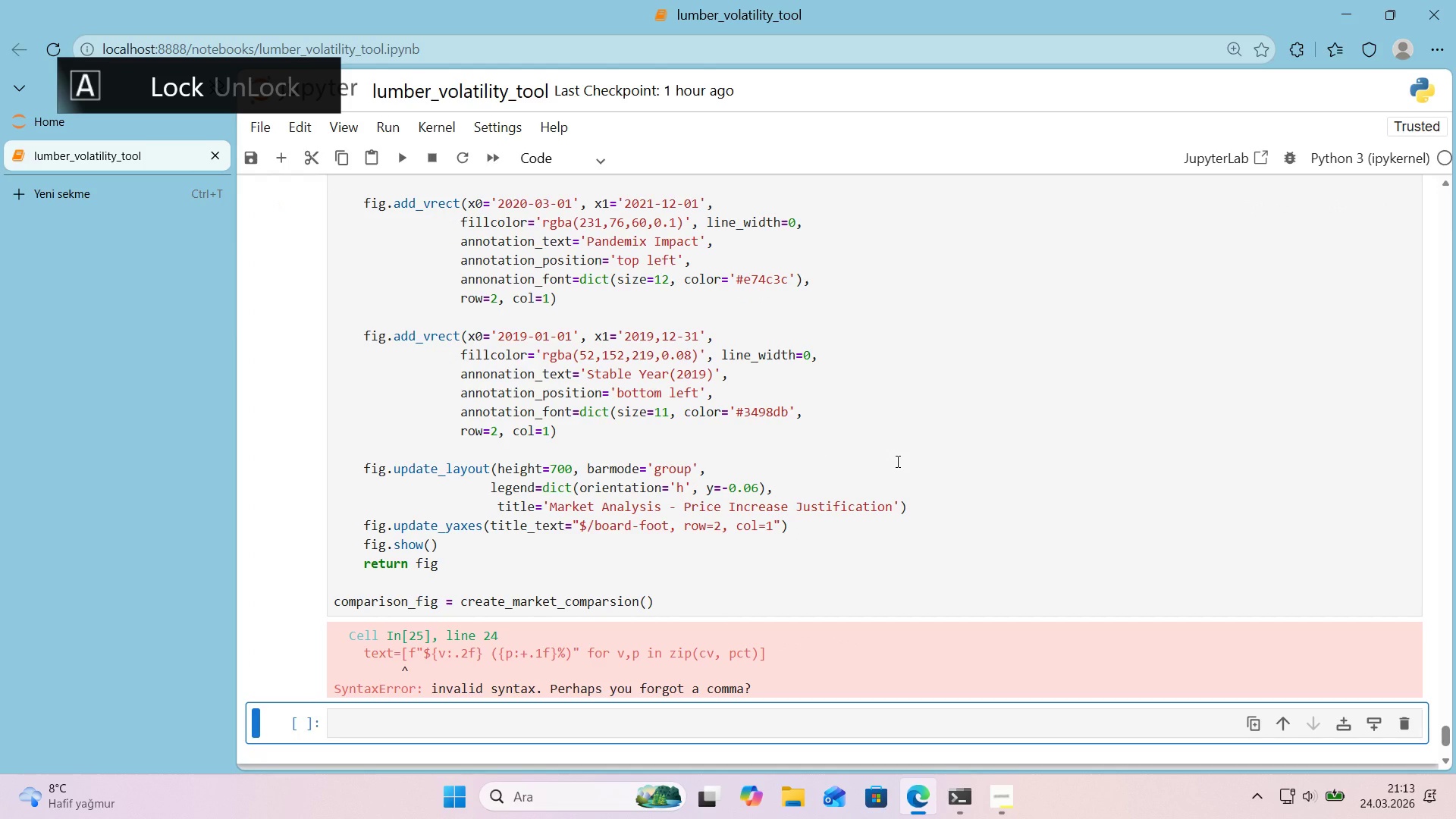 
key(CapsLock)
 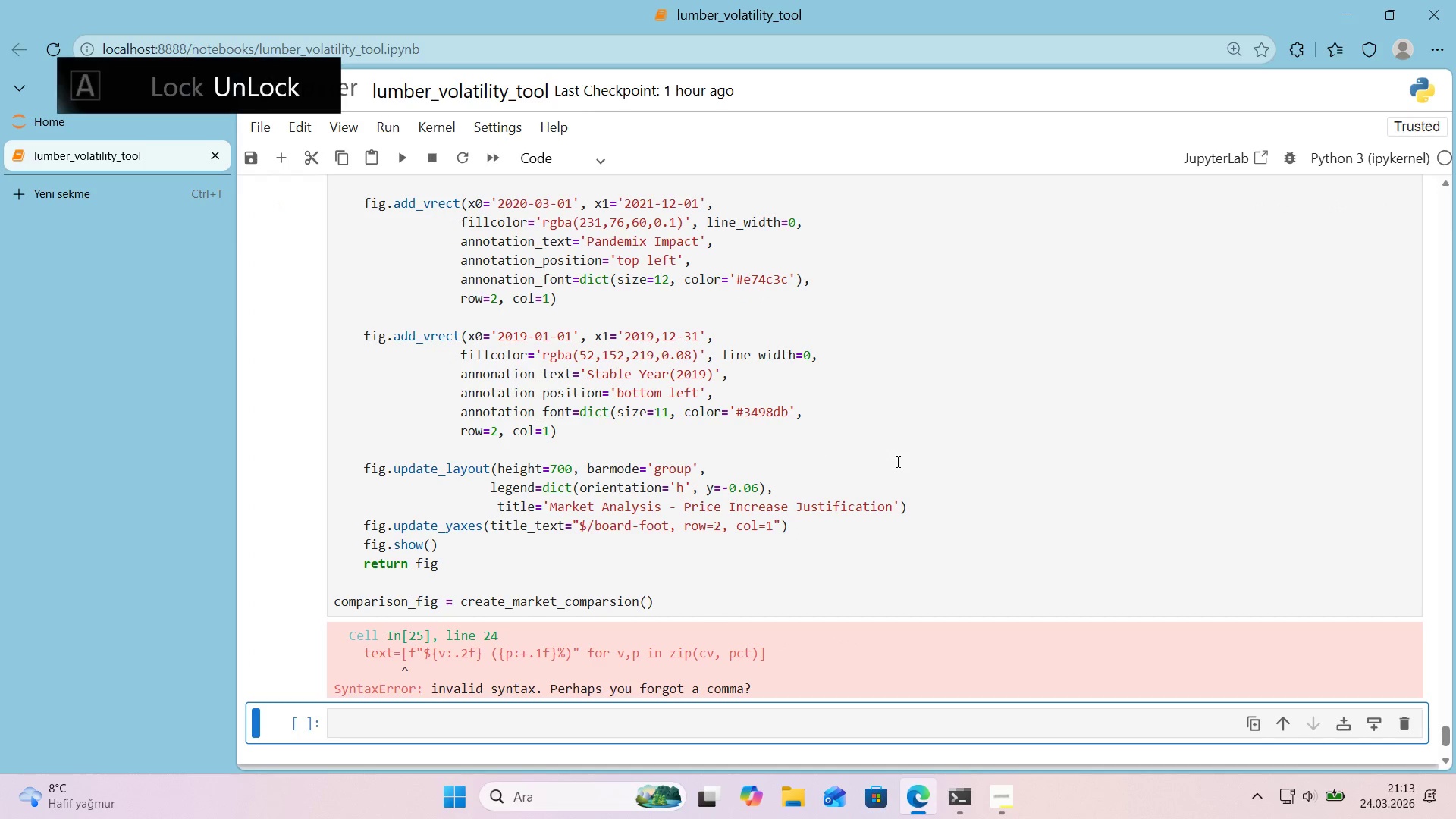 
key(CapsLock)
 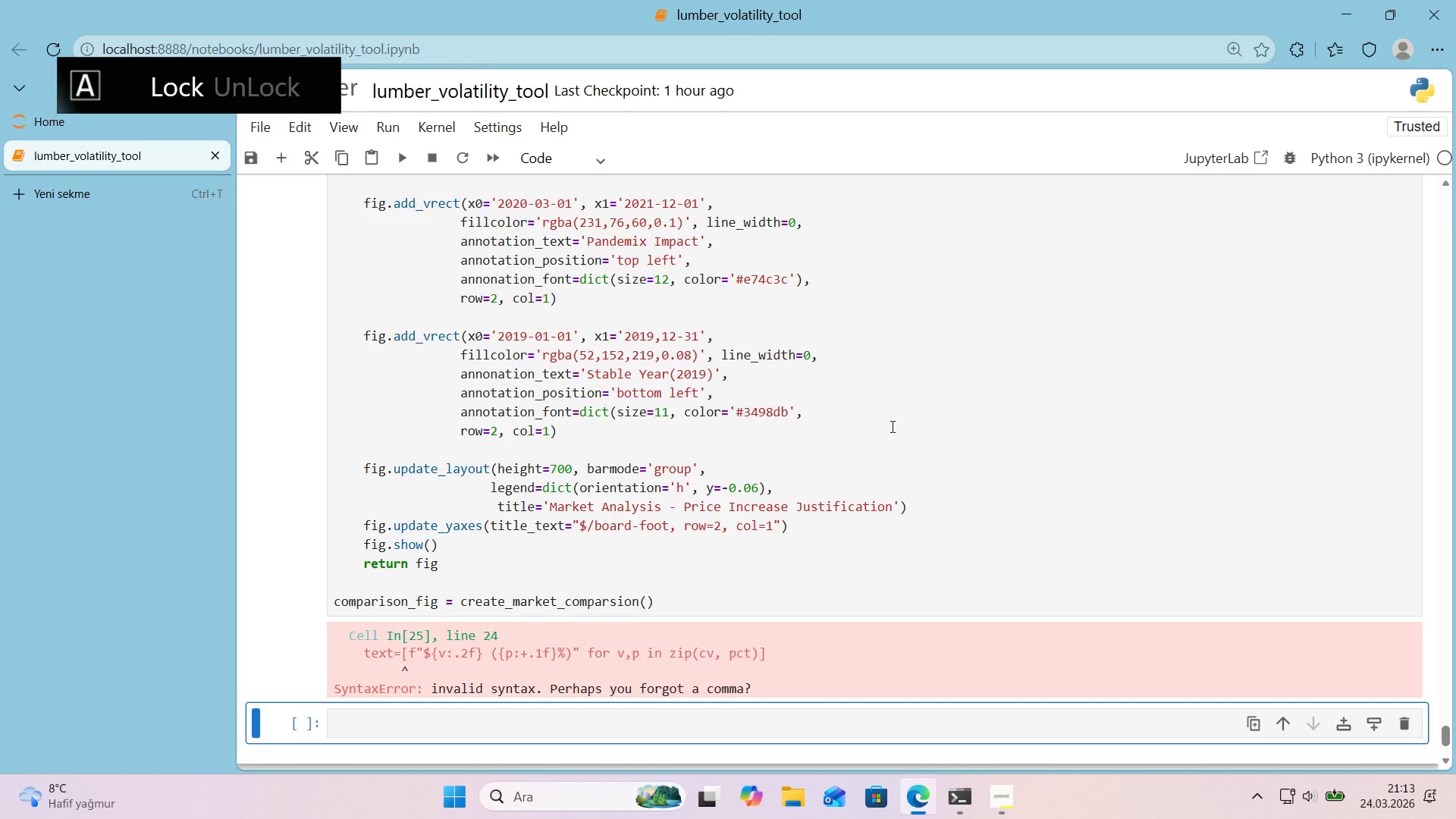 
scroll: coordinate [881, 430], scroll_direction: up, amount: 1.0
 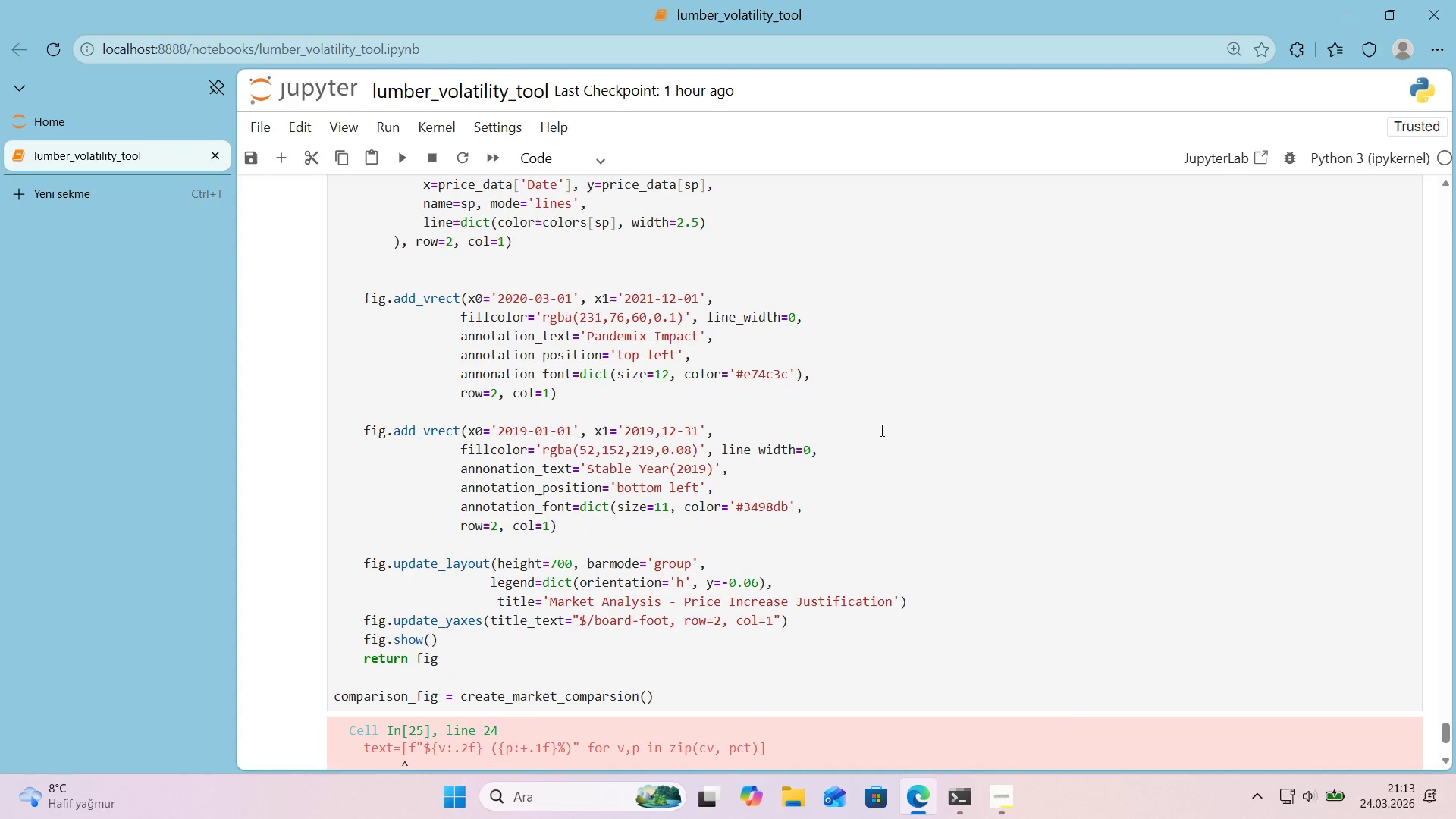 
scroll: coordinate [879, 431], scroll_direction: down, amount: 1.0
 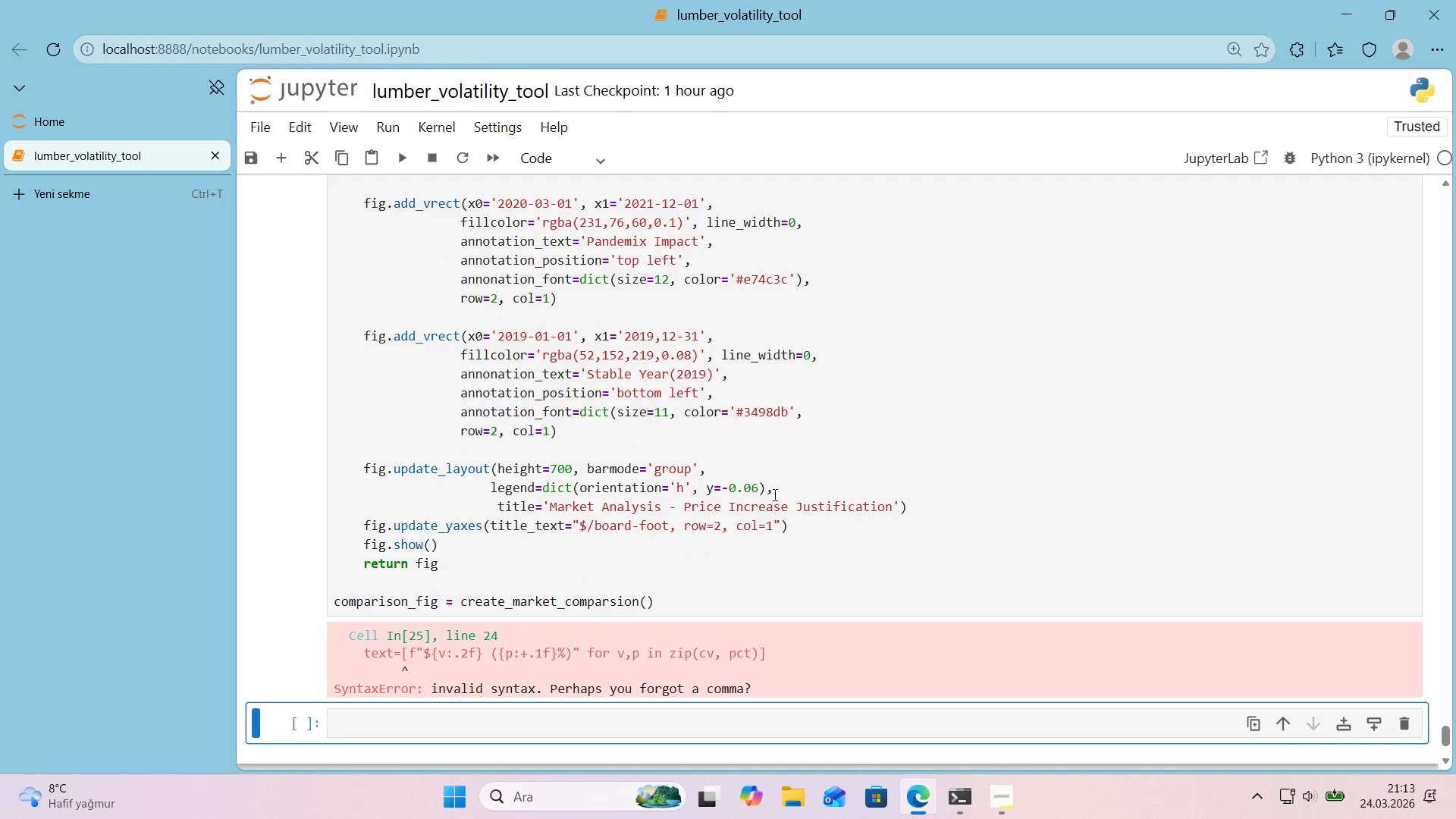 
left_click_drag(start_coordinate=[366, 654], to_coordinate=[767, 658])
 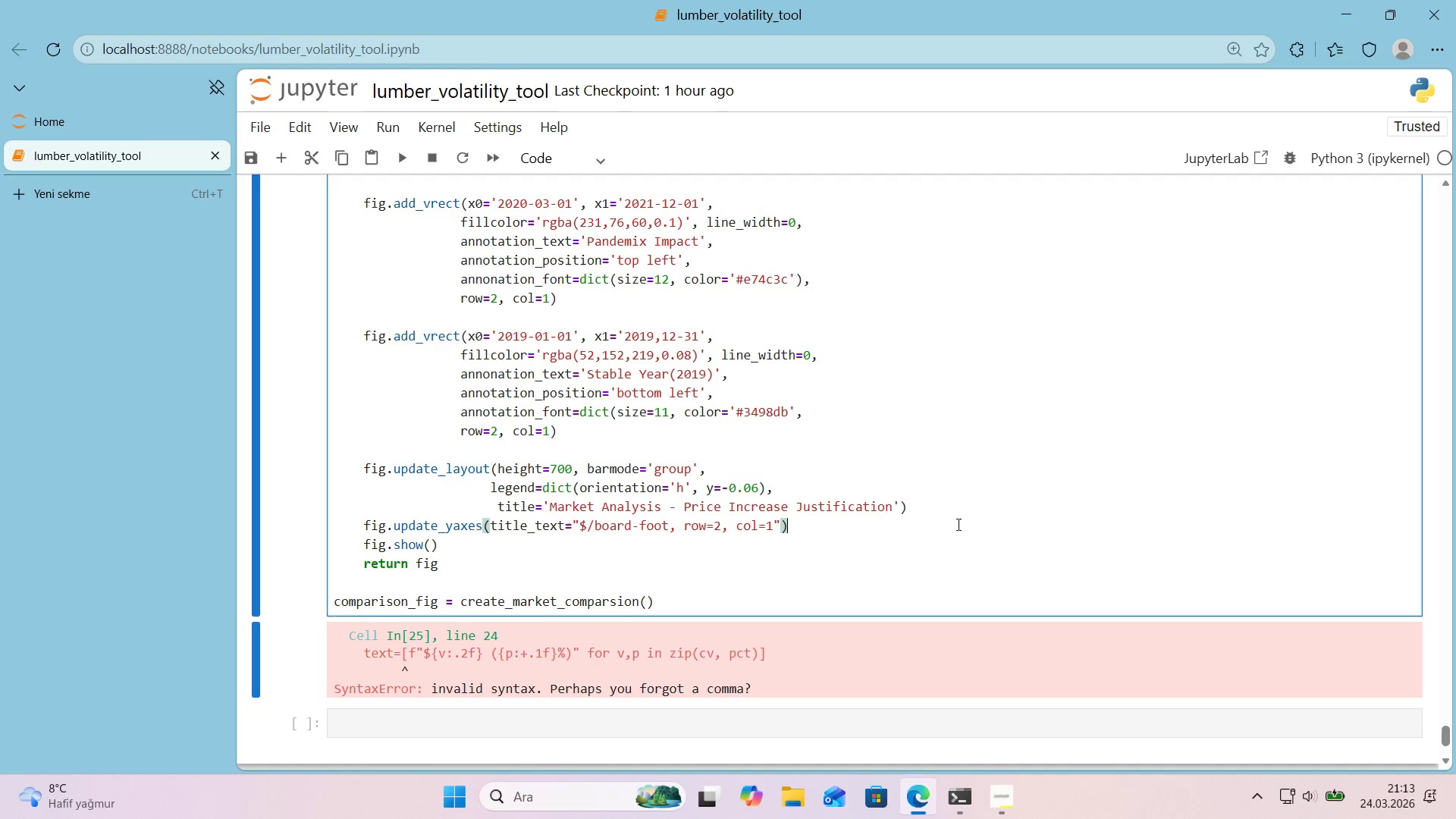 
key(Control+ControlLeft)
 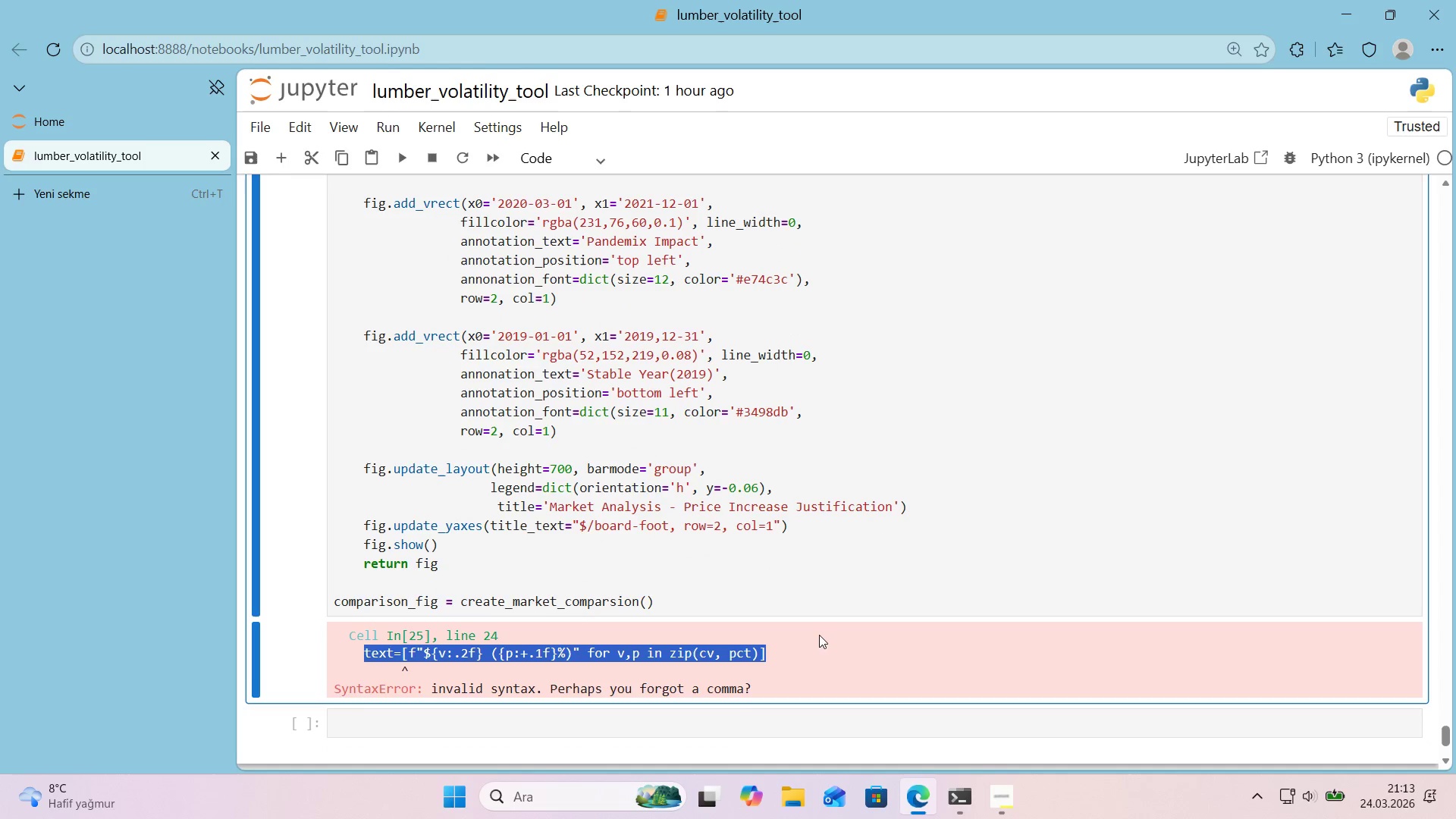 
key(Control+C)
 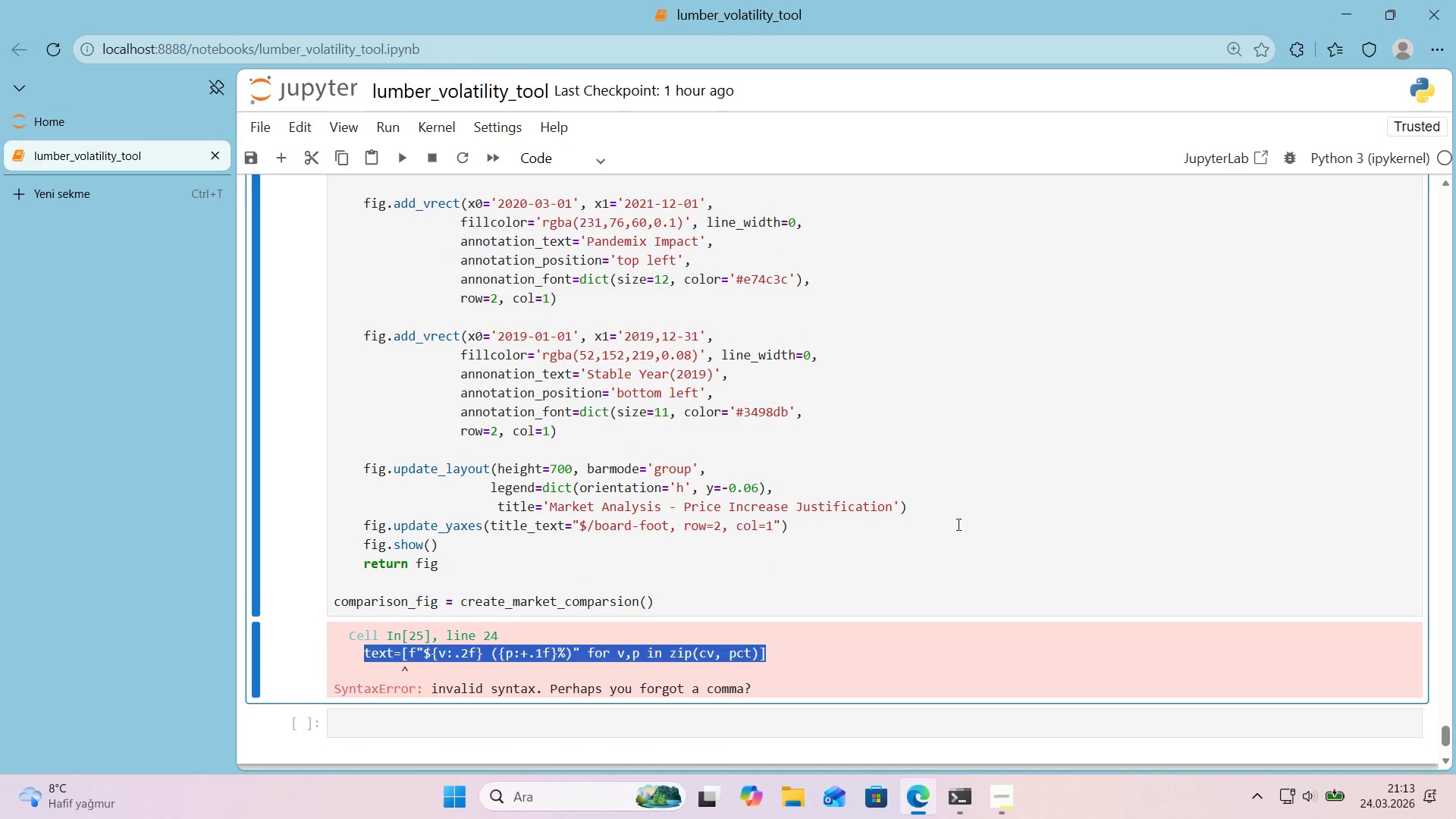 
left_click([957, 524])
 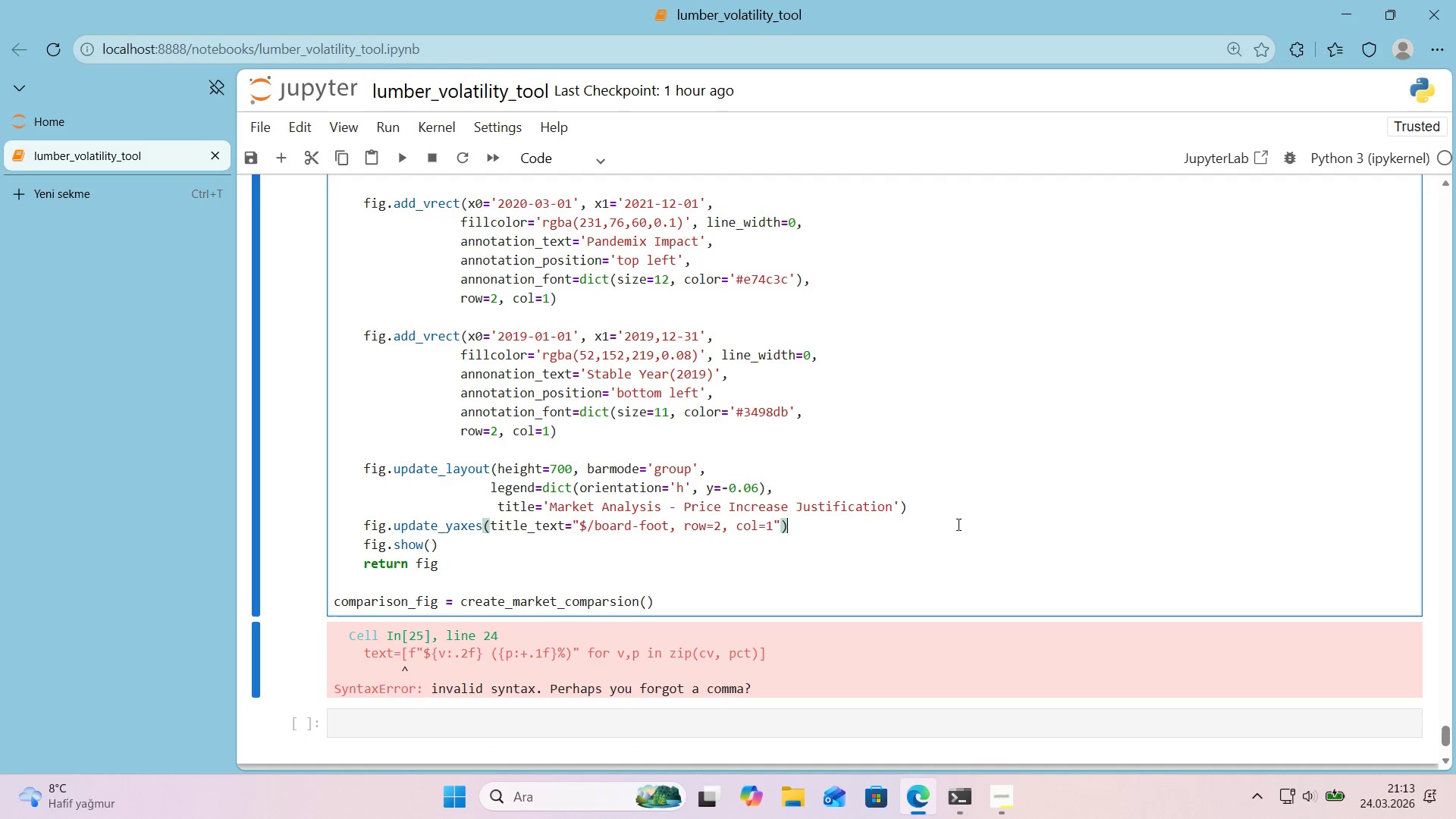 
key(Control+ControlLeft)
 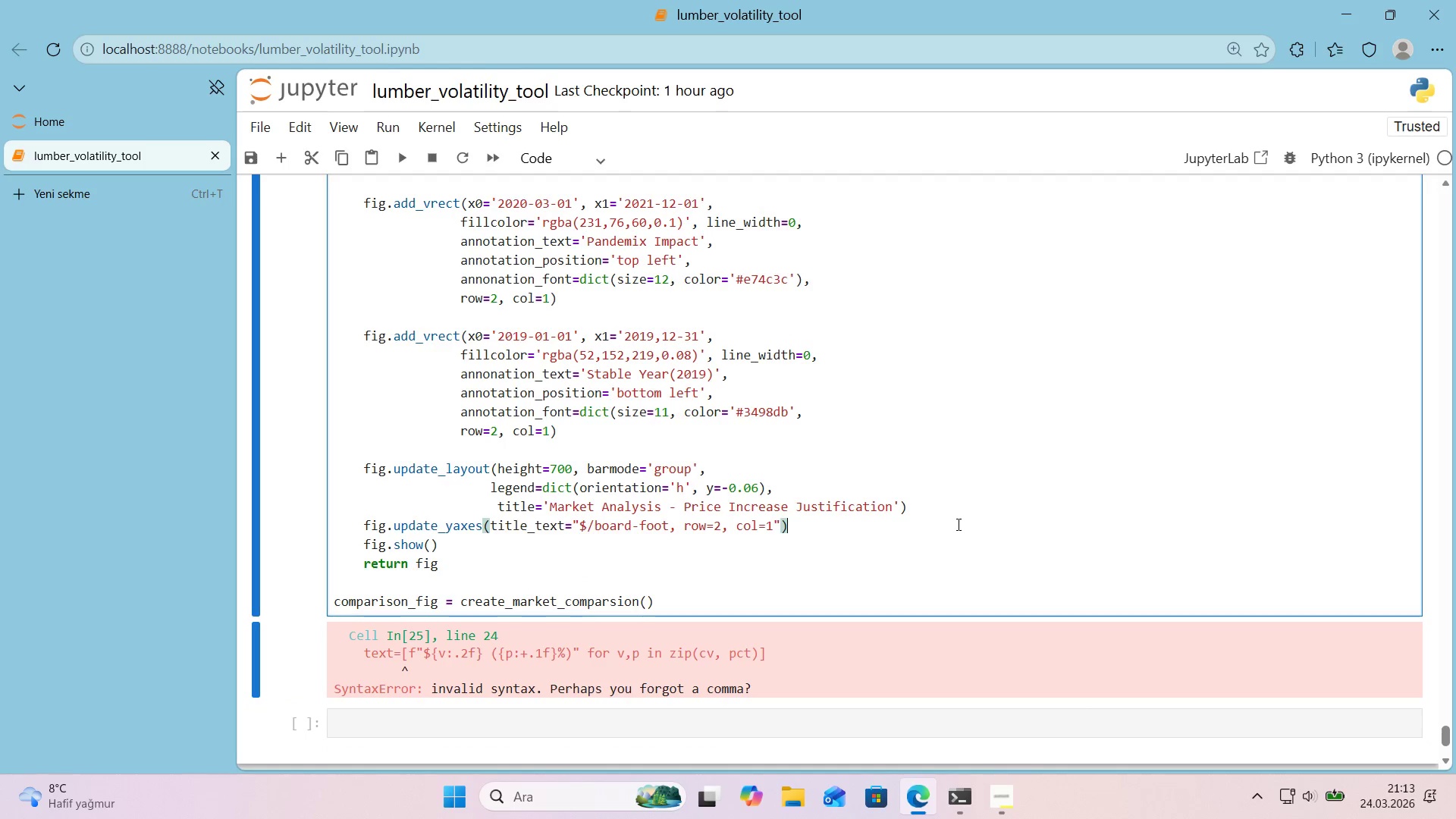 
key(Control+F)
 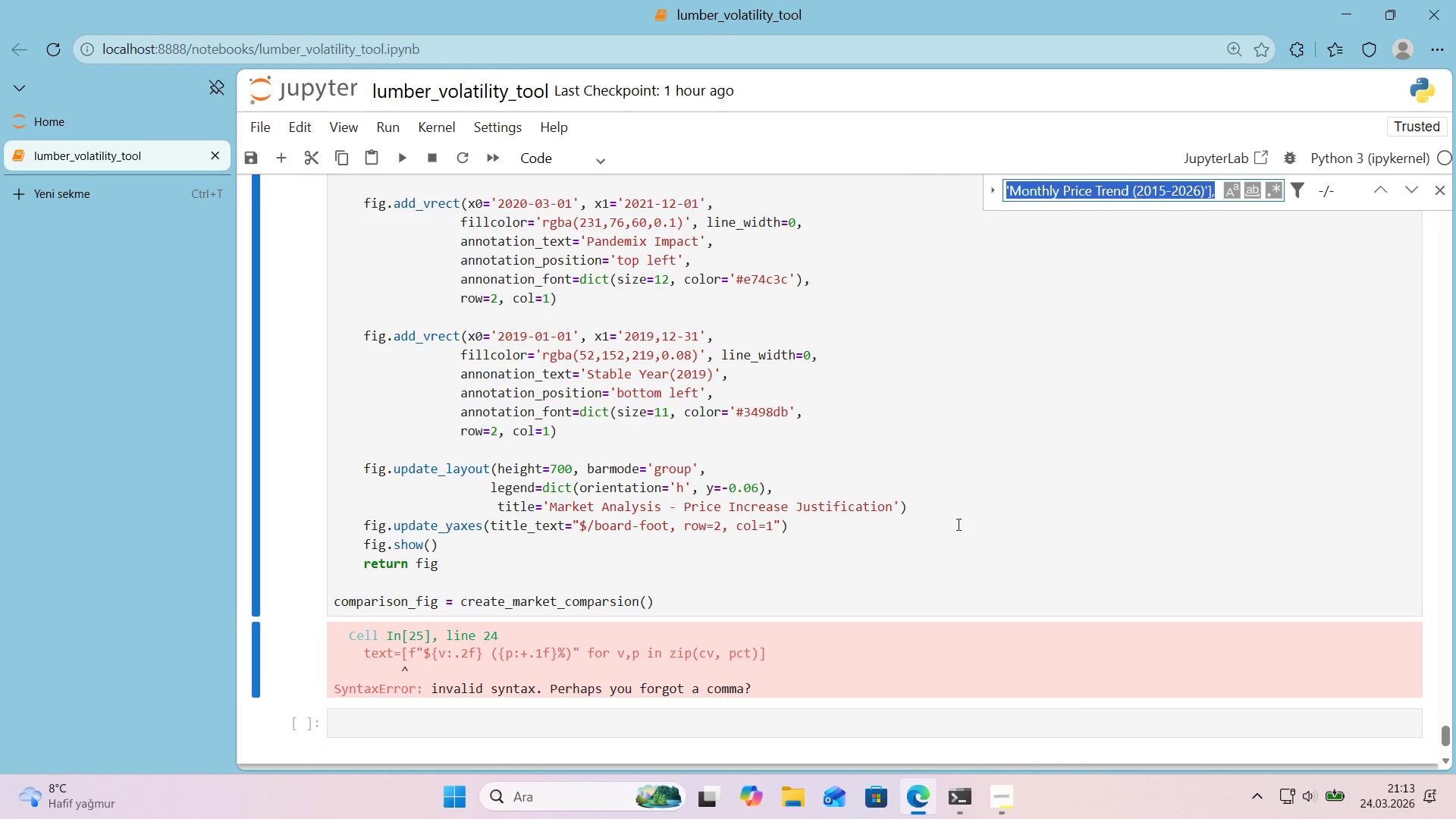 
key(Control+ControlLeft)
 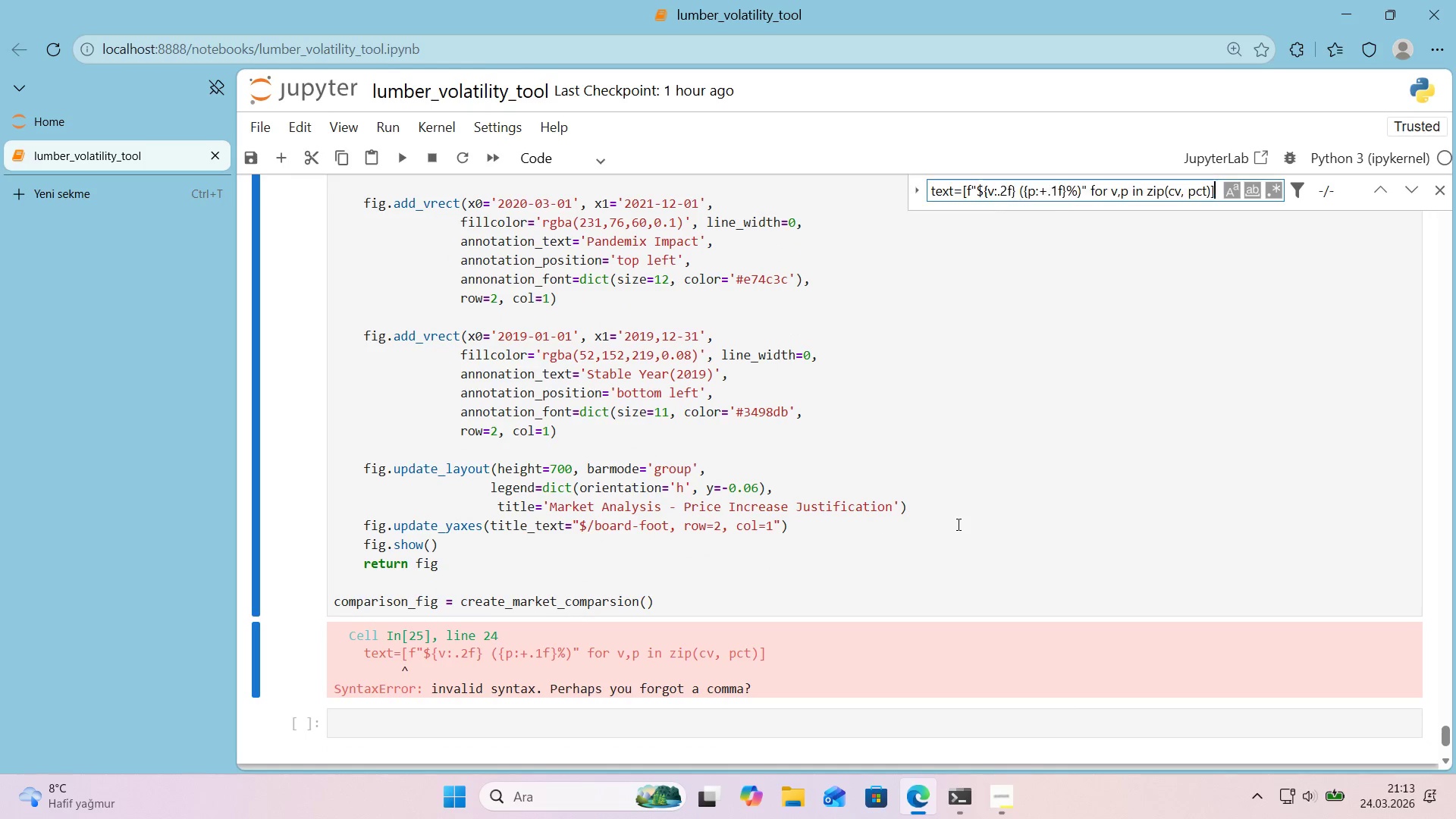 
key(Control+V)
 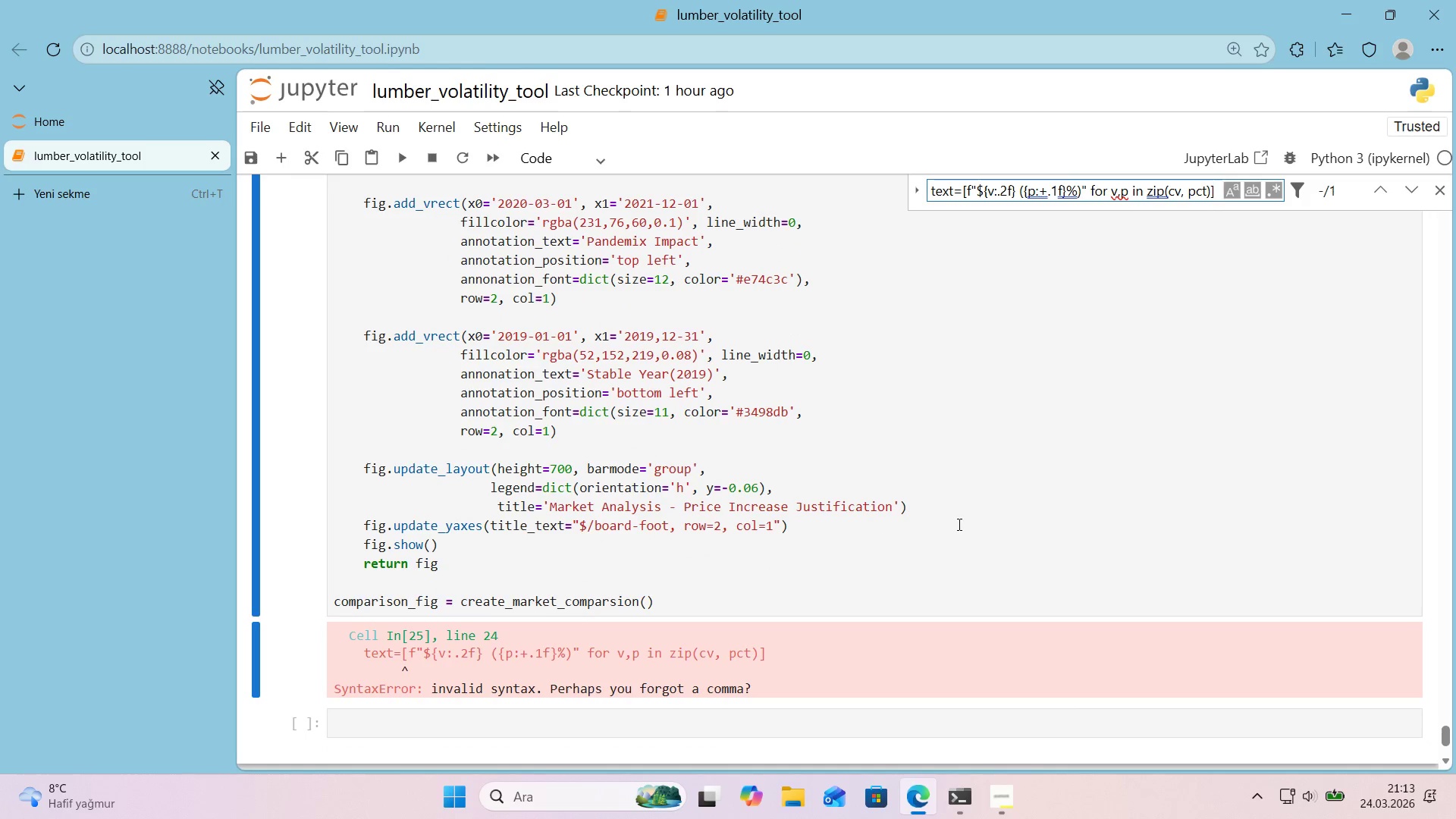 
key(Enter)
 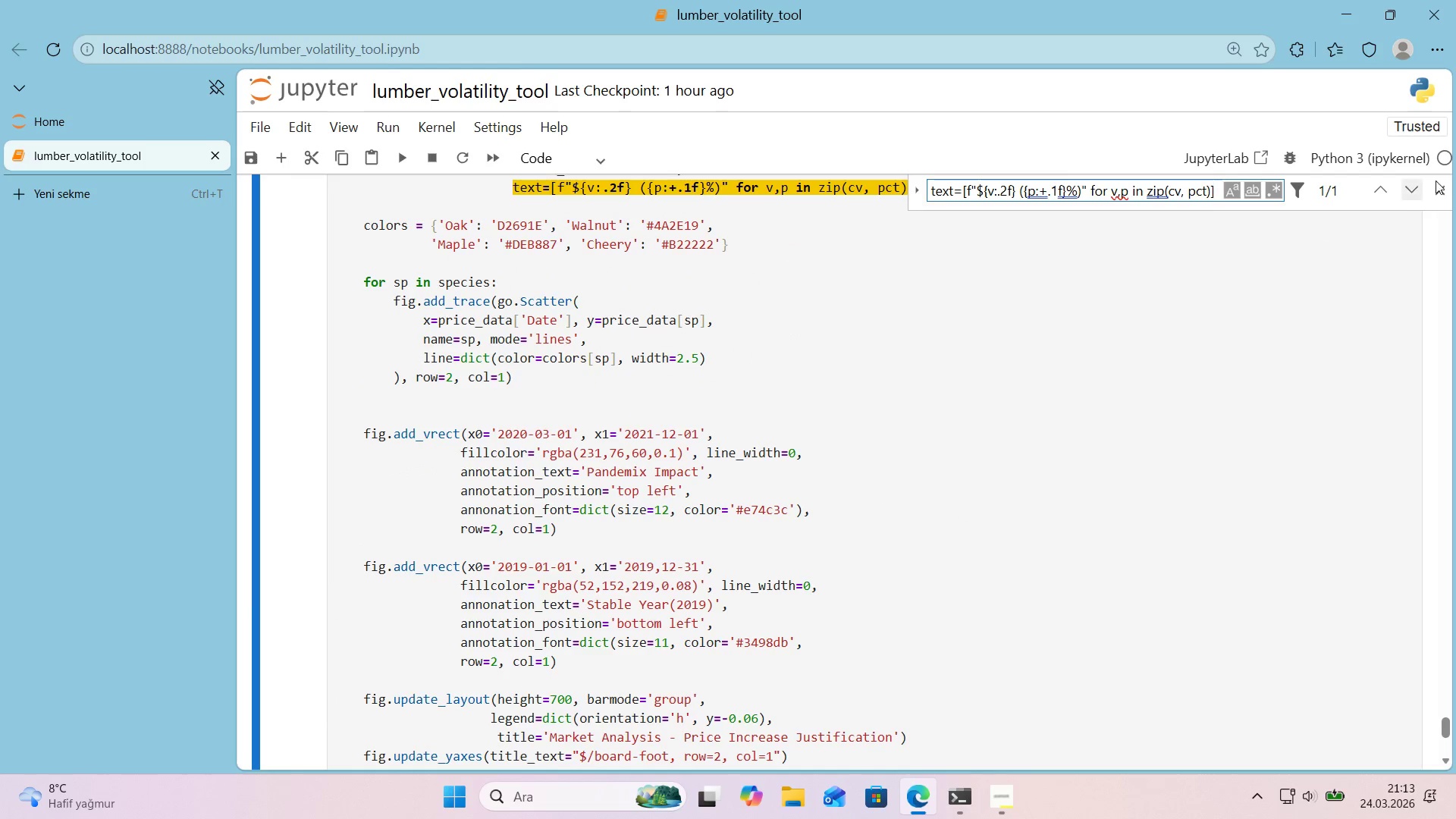 
left_click([1443, 195])
 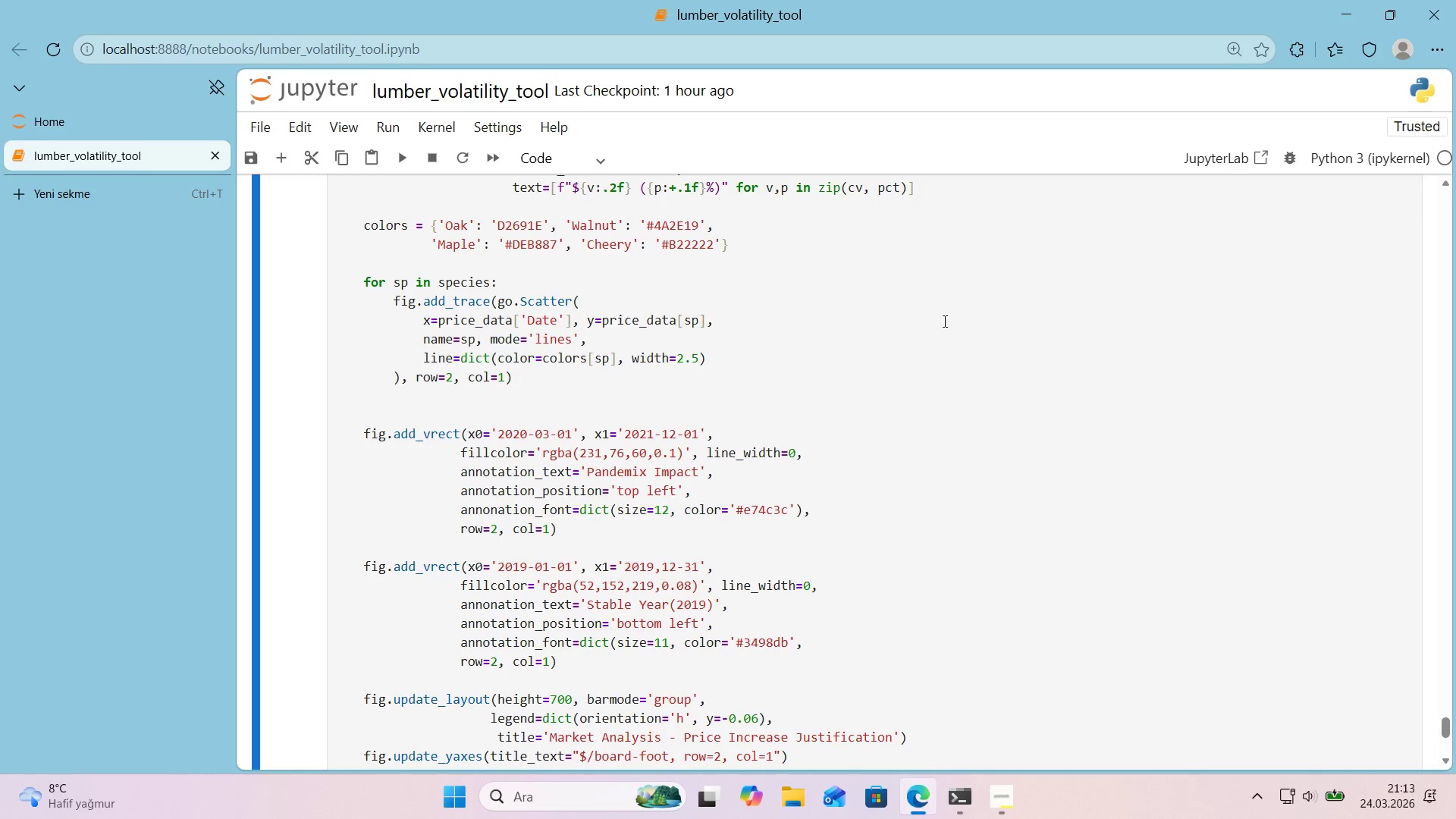 
scroll: coordinate [937, 322], scroll_direction: up, amount: 2.0
 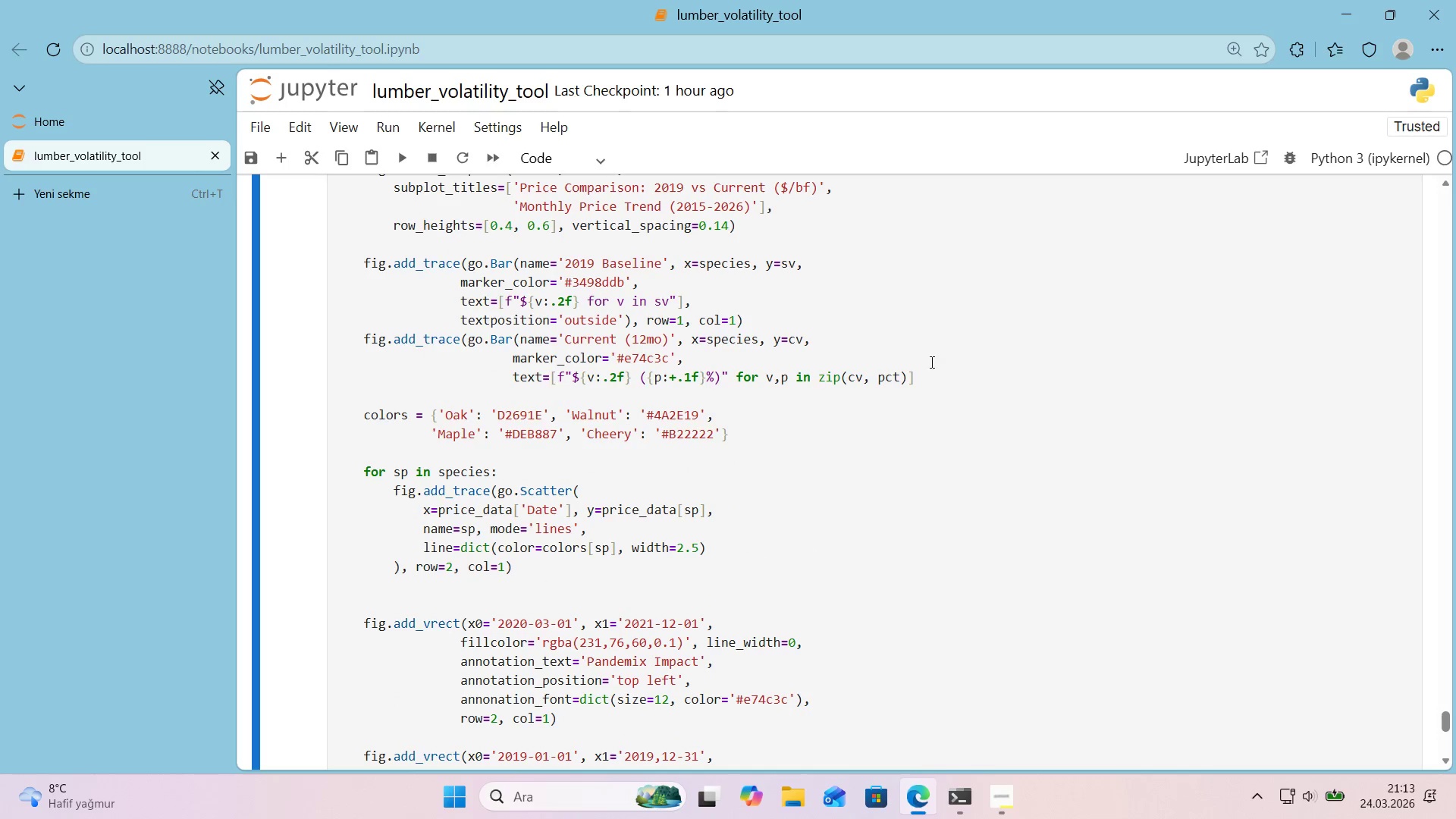 
left_click([929, 379])
 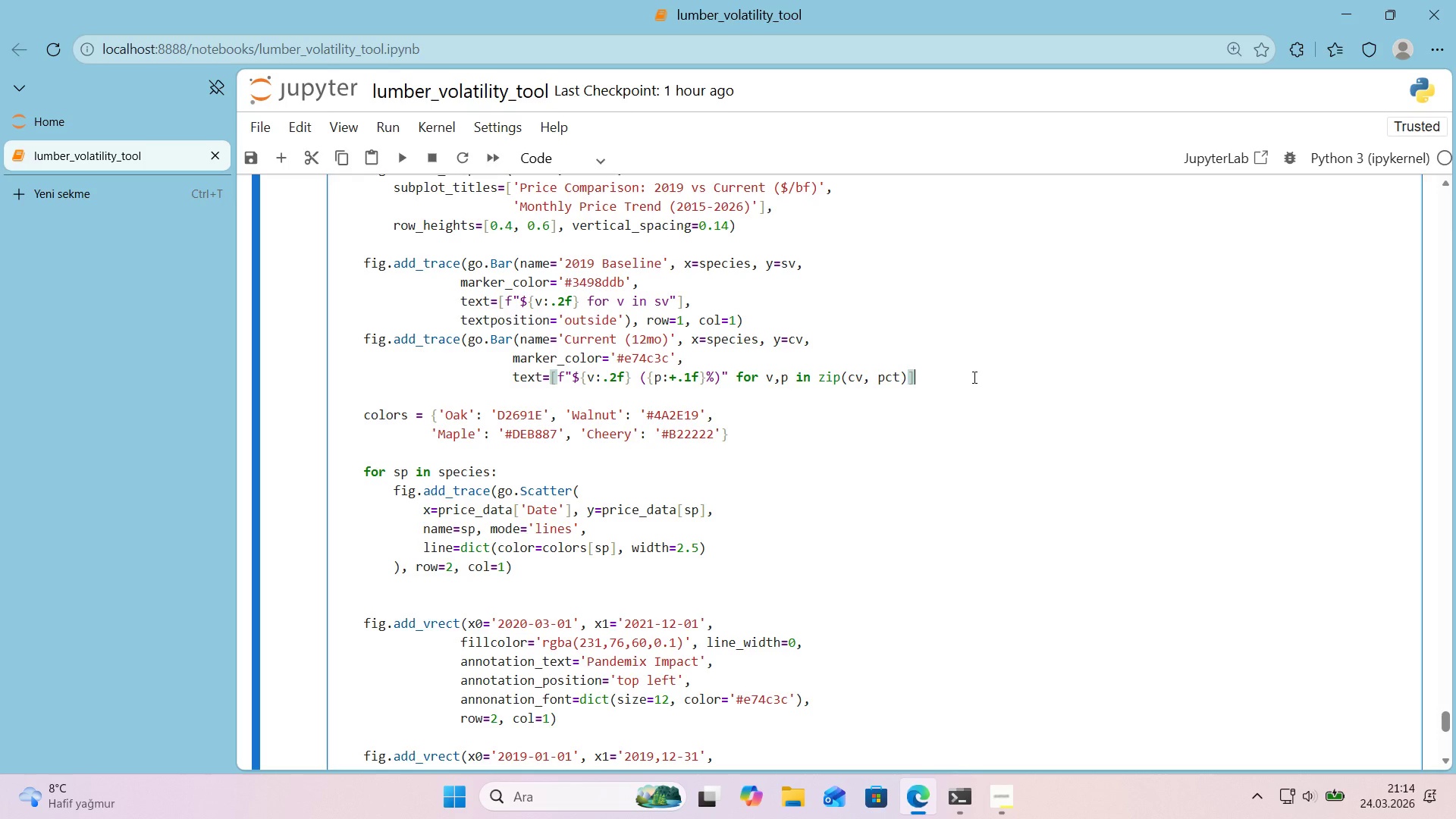 
wait(53.53)
 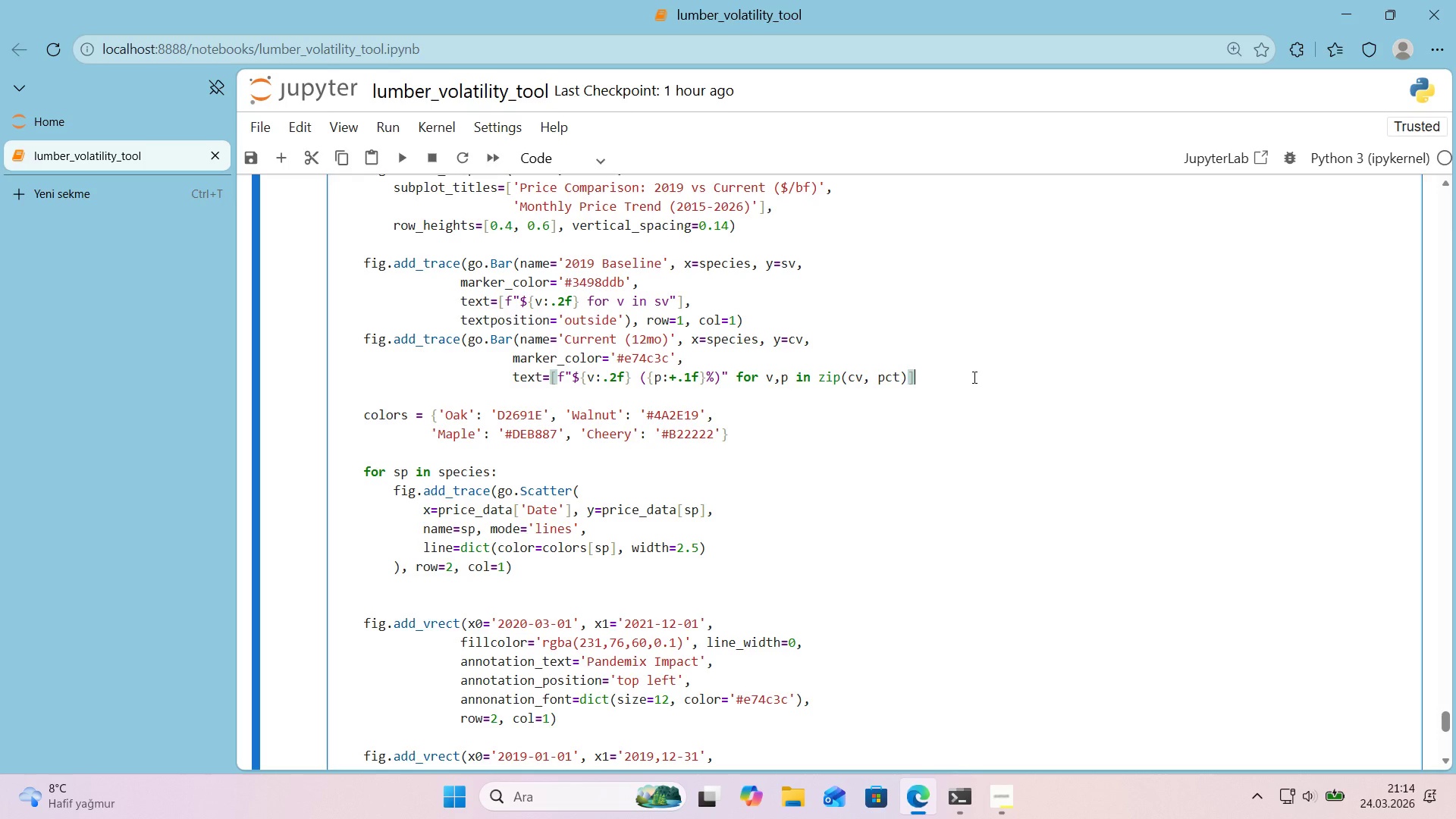 
key(ArrowLeft)
 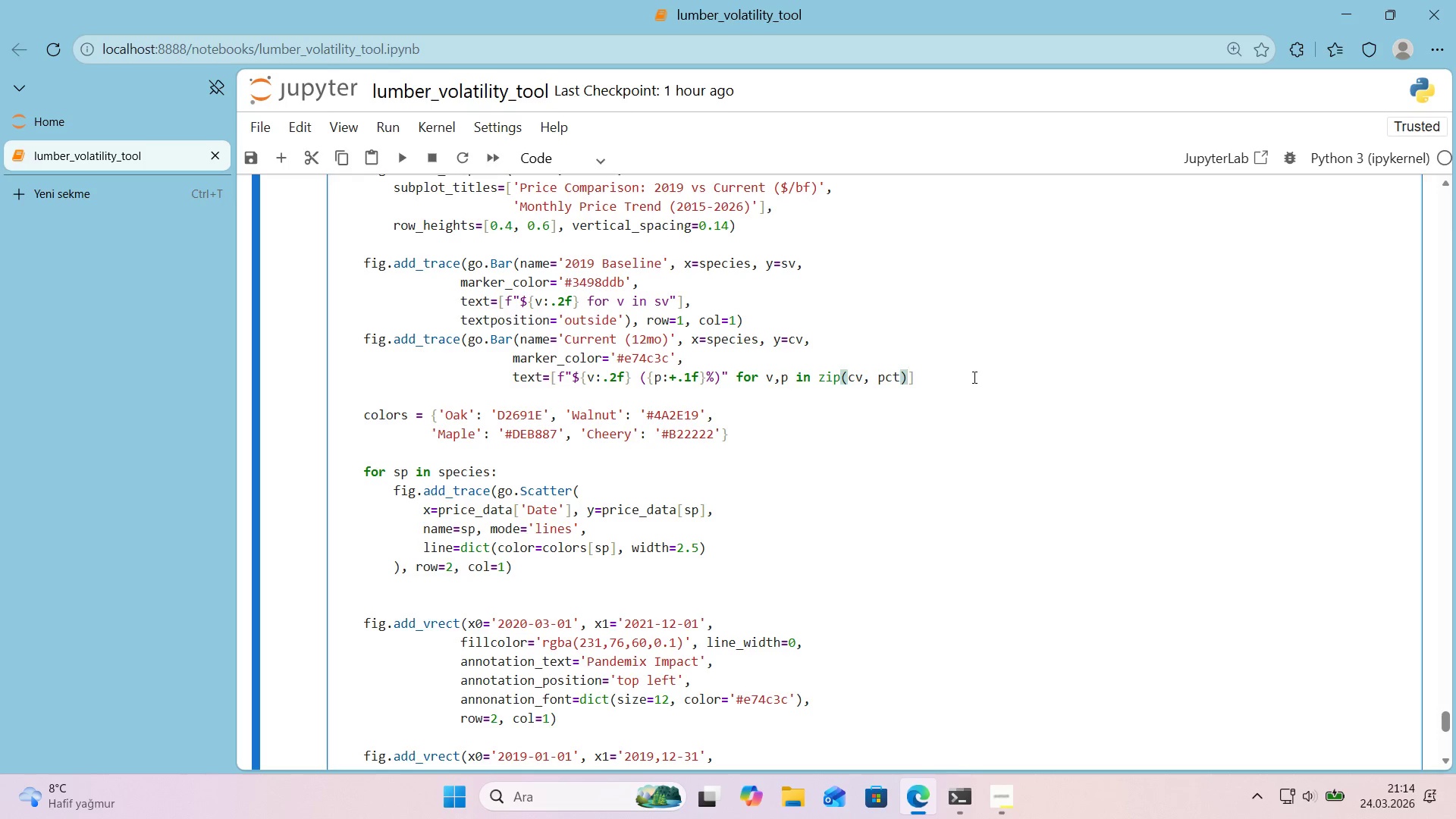 
key(Shift+9)
 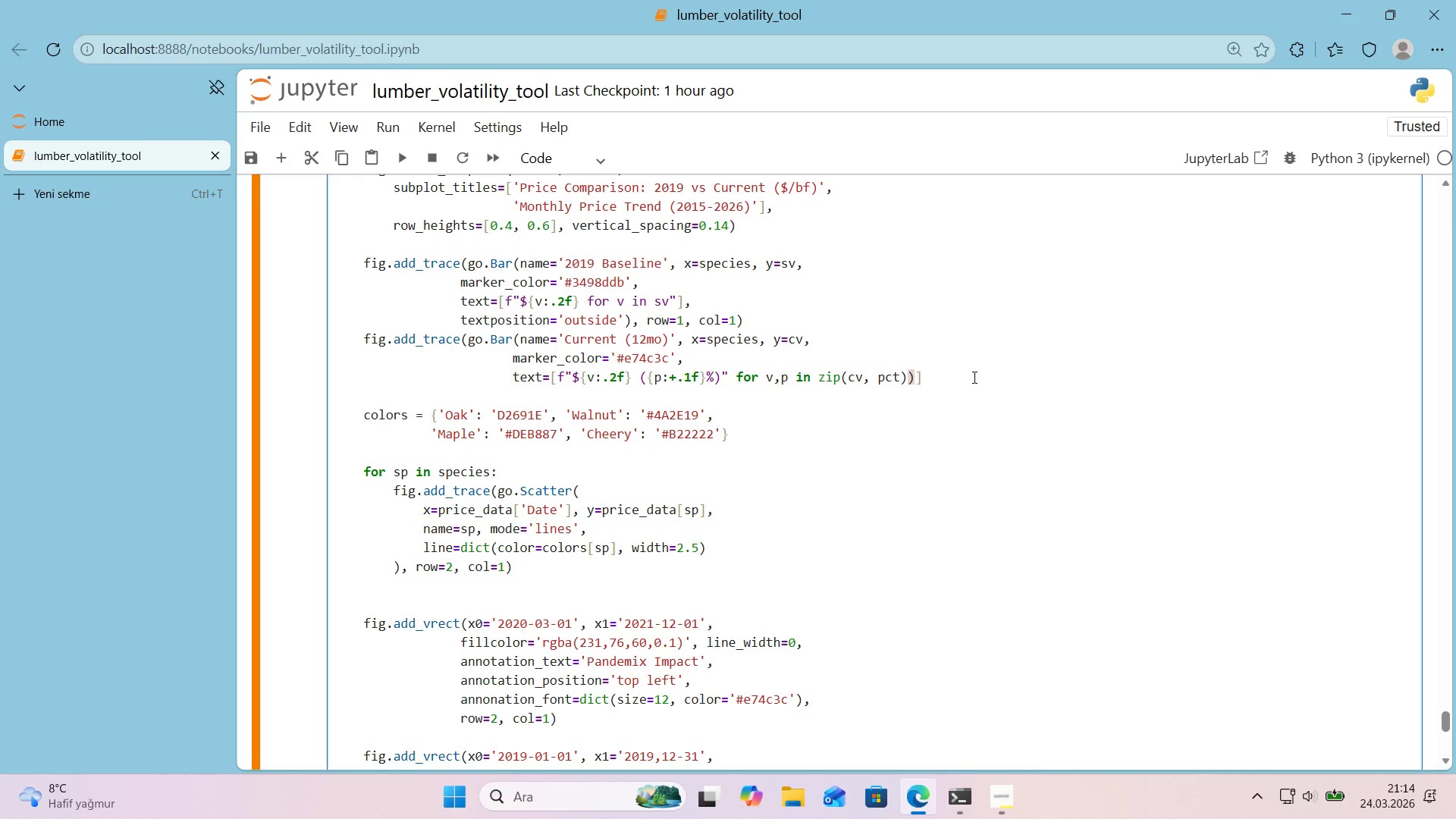 
key(Backspace)
 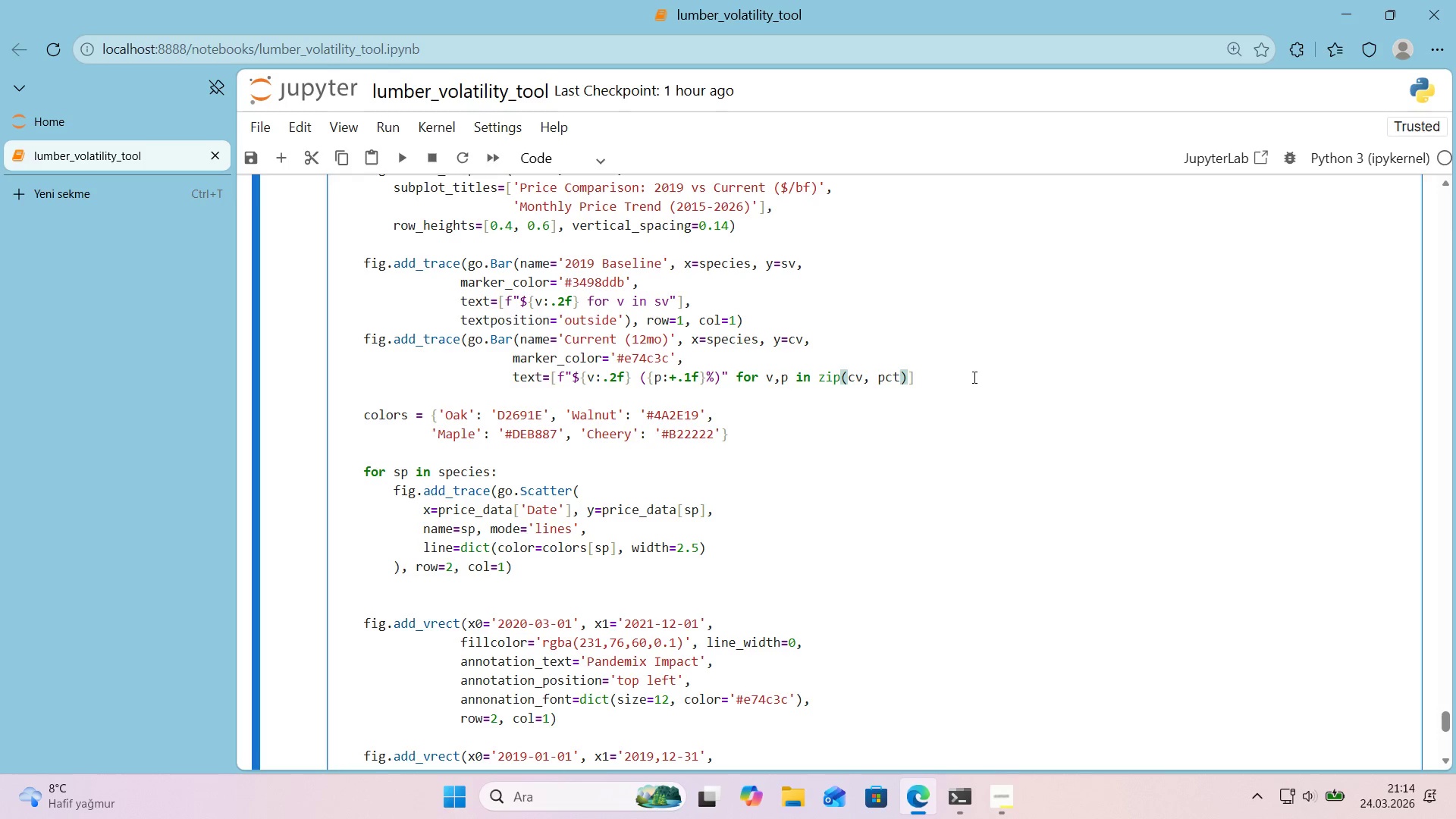 
key(ArrowRight)
 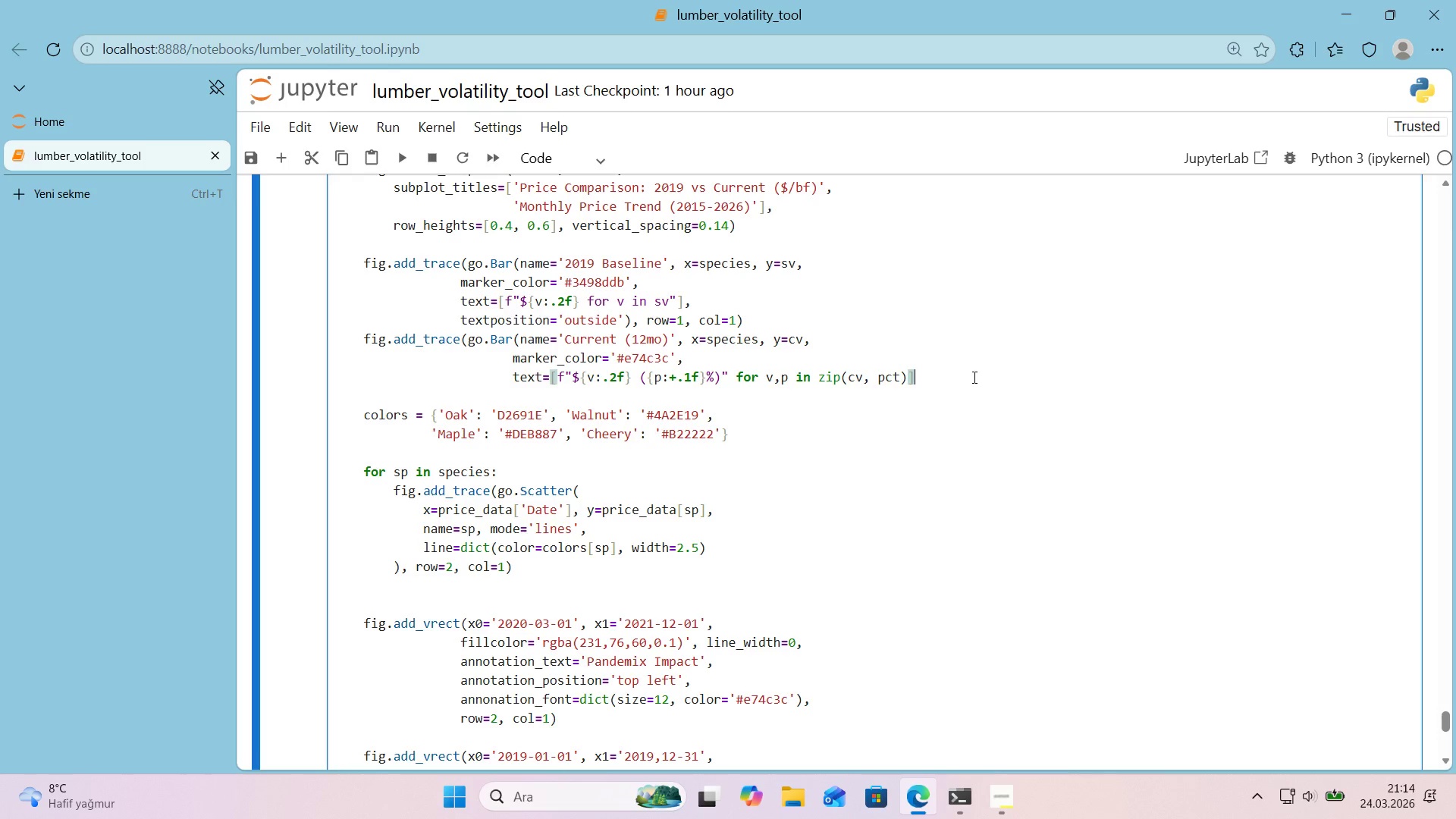 
key(Comma)
 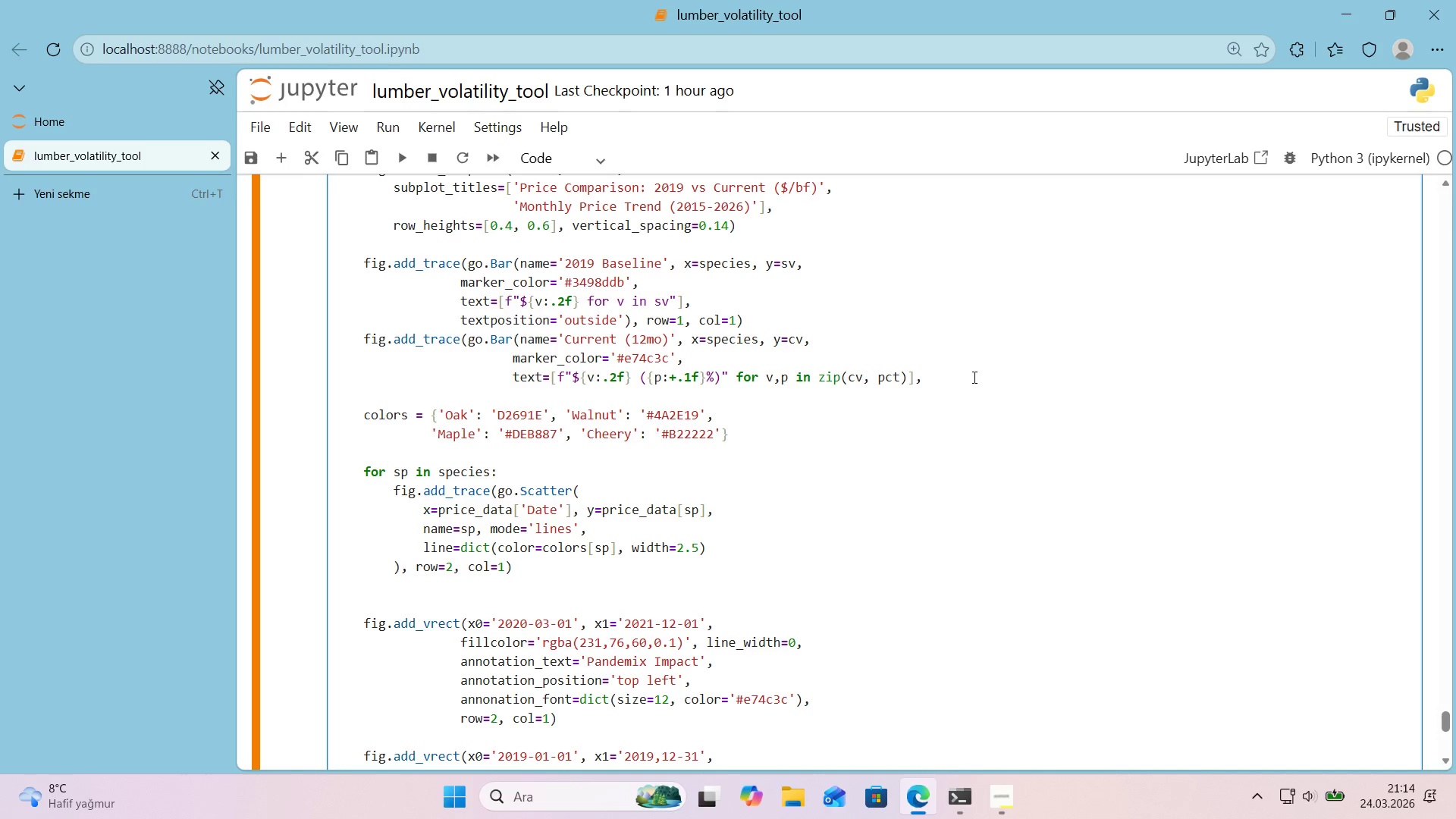 
wait(17.59)
 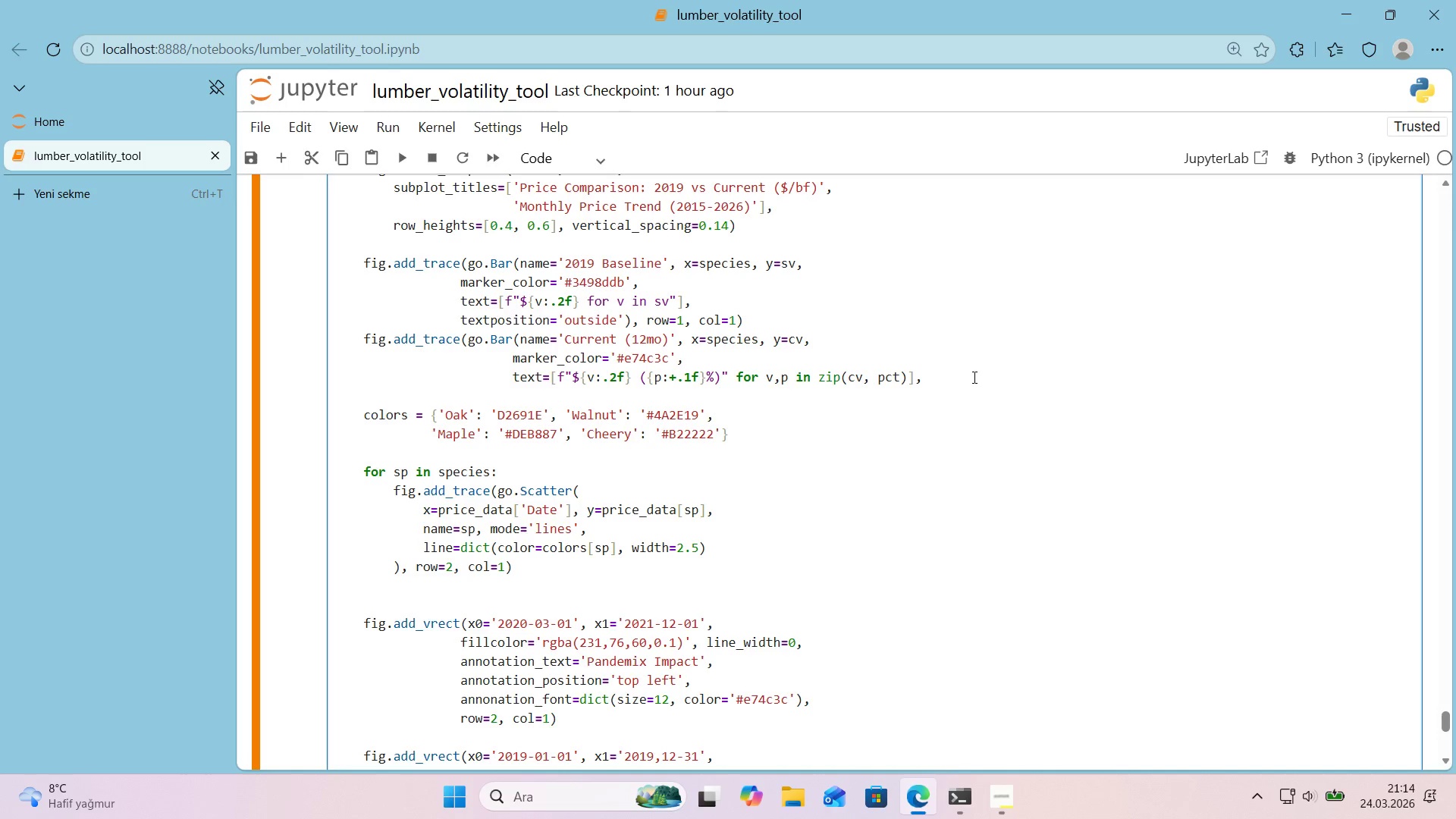 
left_click([880, 330])
 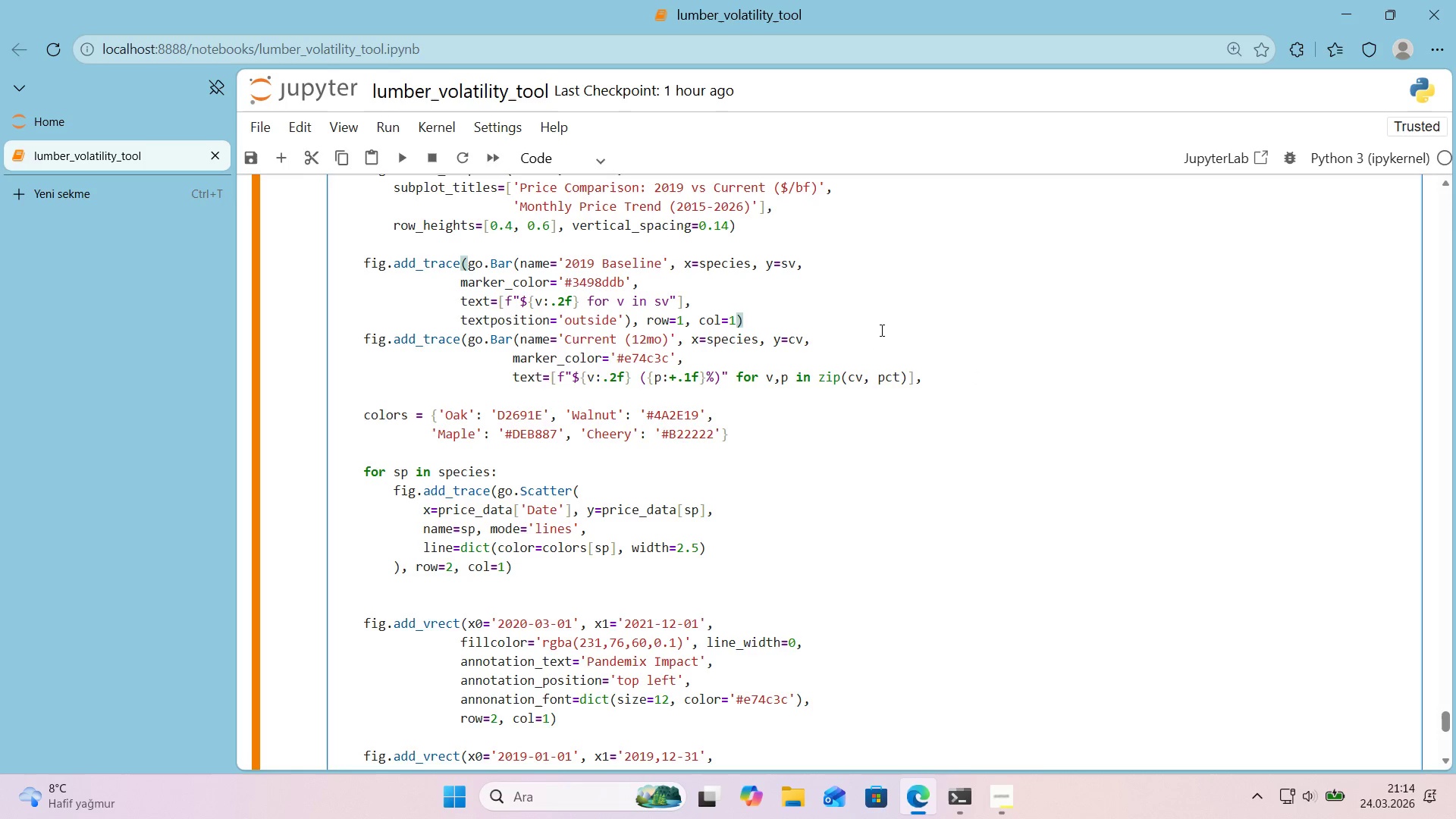 
key(Enter)
 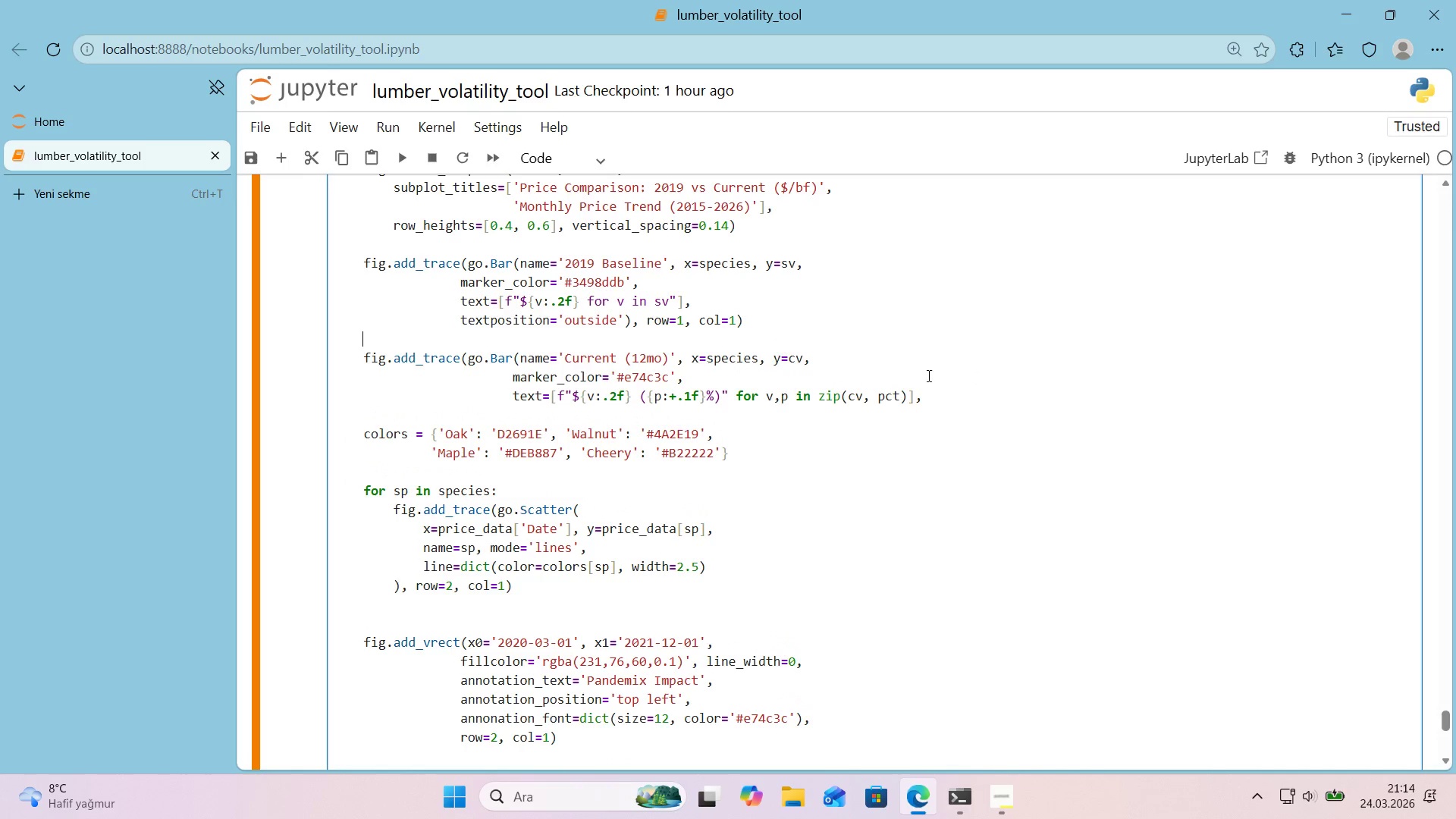 
left_click([931, 403])
 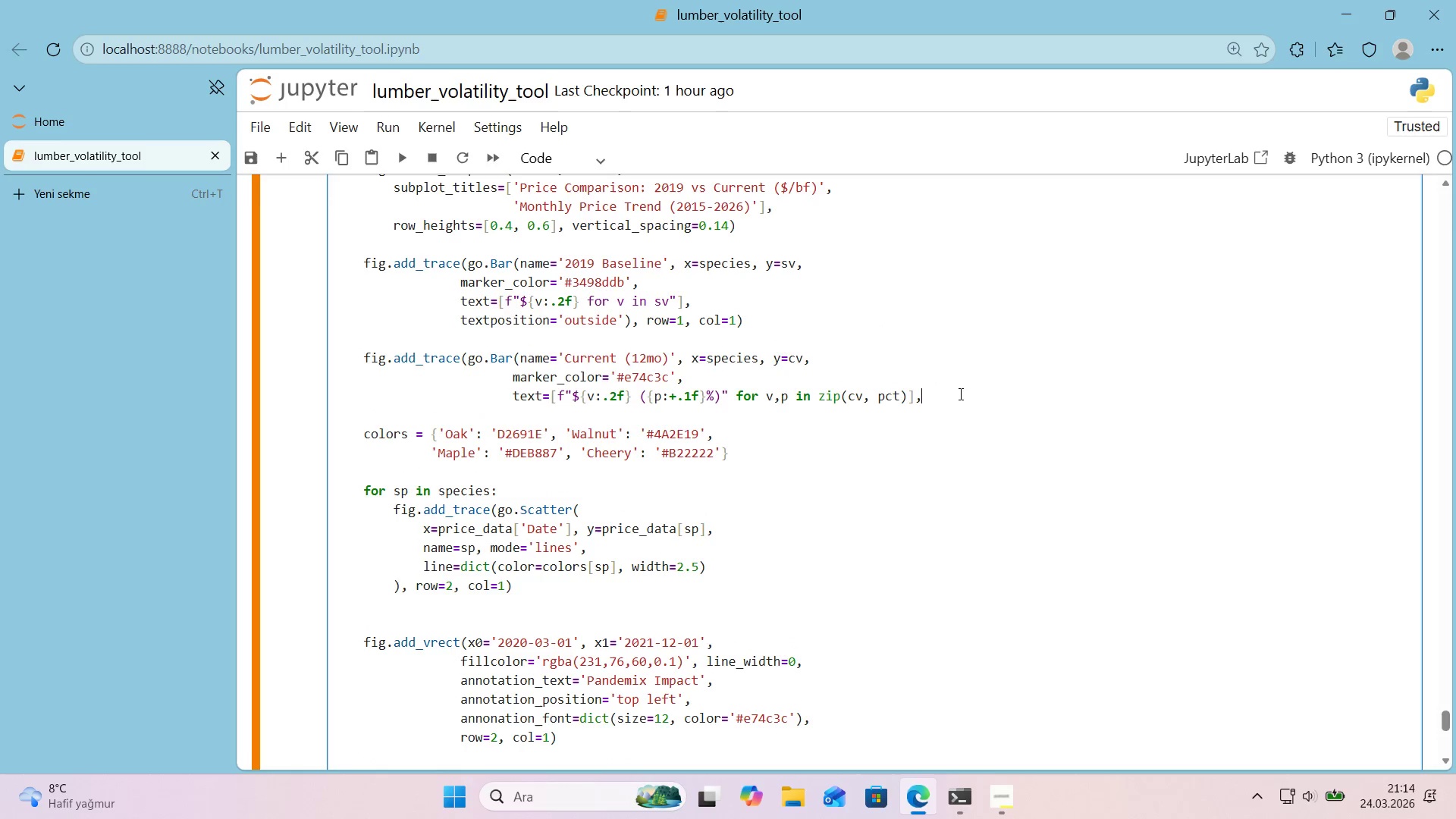 
key(Enter)
 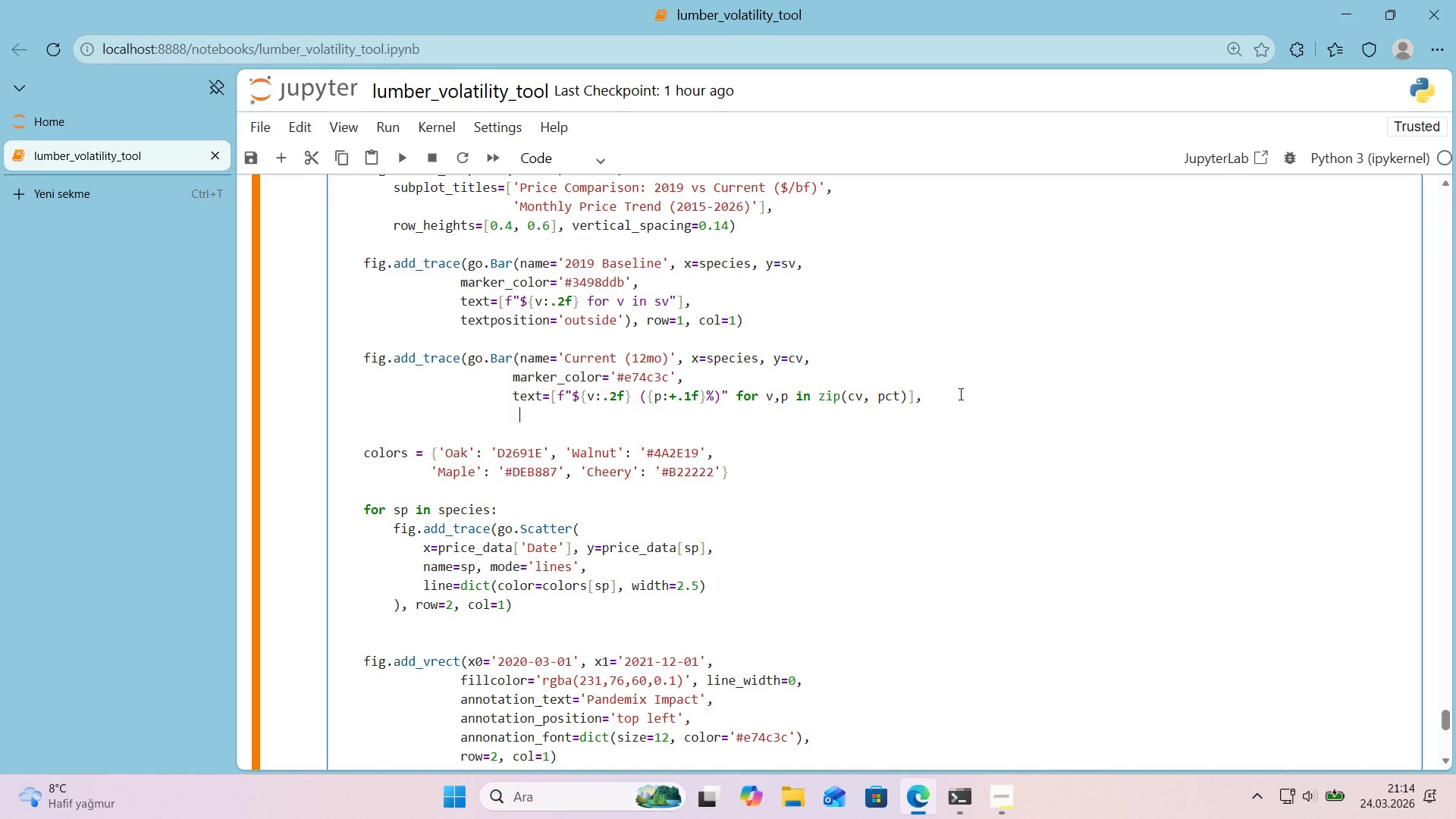 
key(Backspace)
type(TEXT)
key(Backspace)
key(Backspace)
key(Backspace)
key(Backspace)
type(text)
 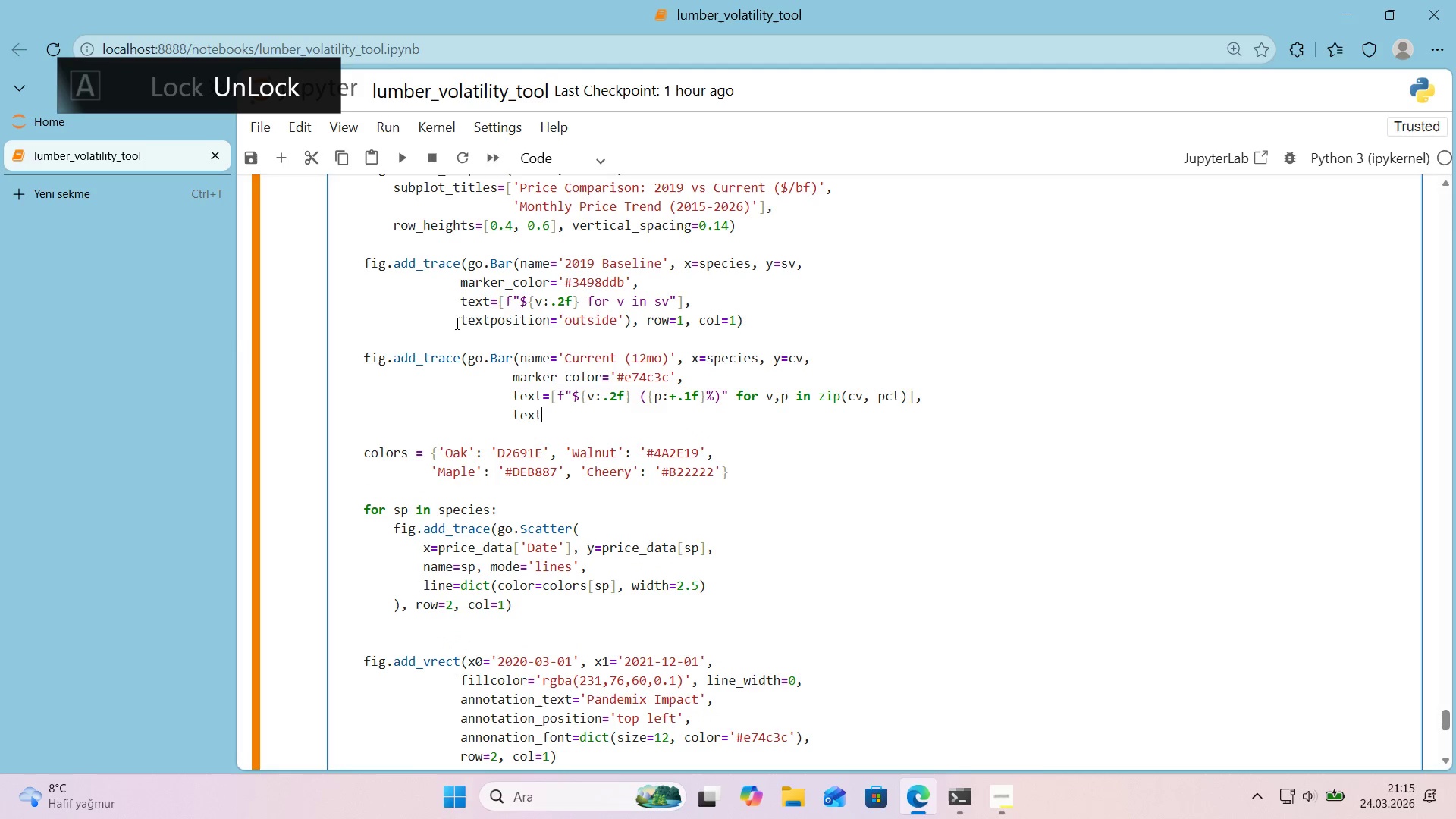 
left_click_drag(start_coordinate=[462, 321], to_coordinate=[783, 318])
 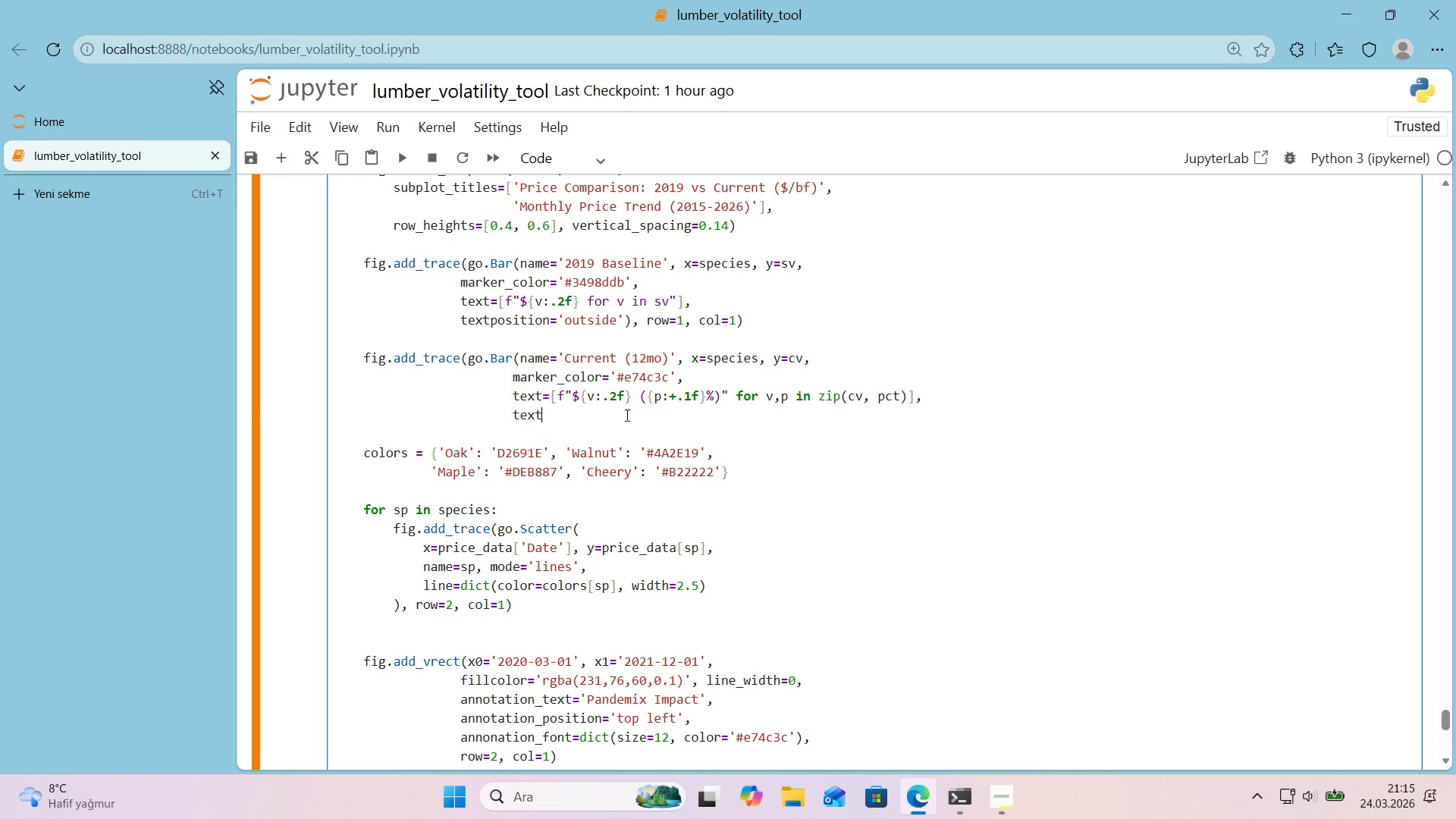 
key(Control+ControlLeft)
 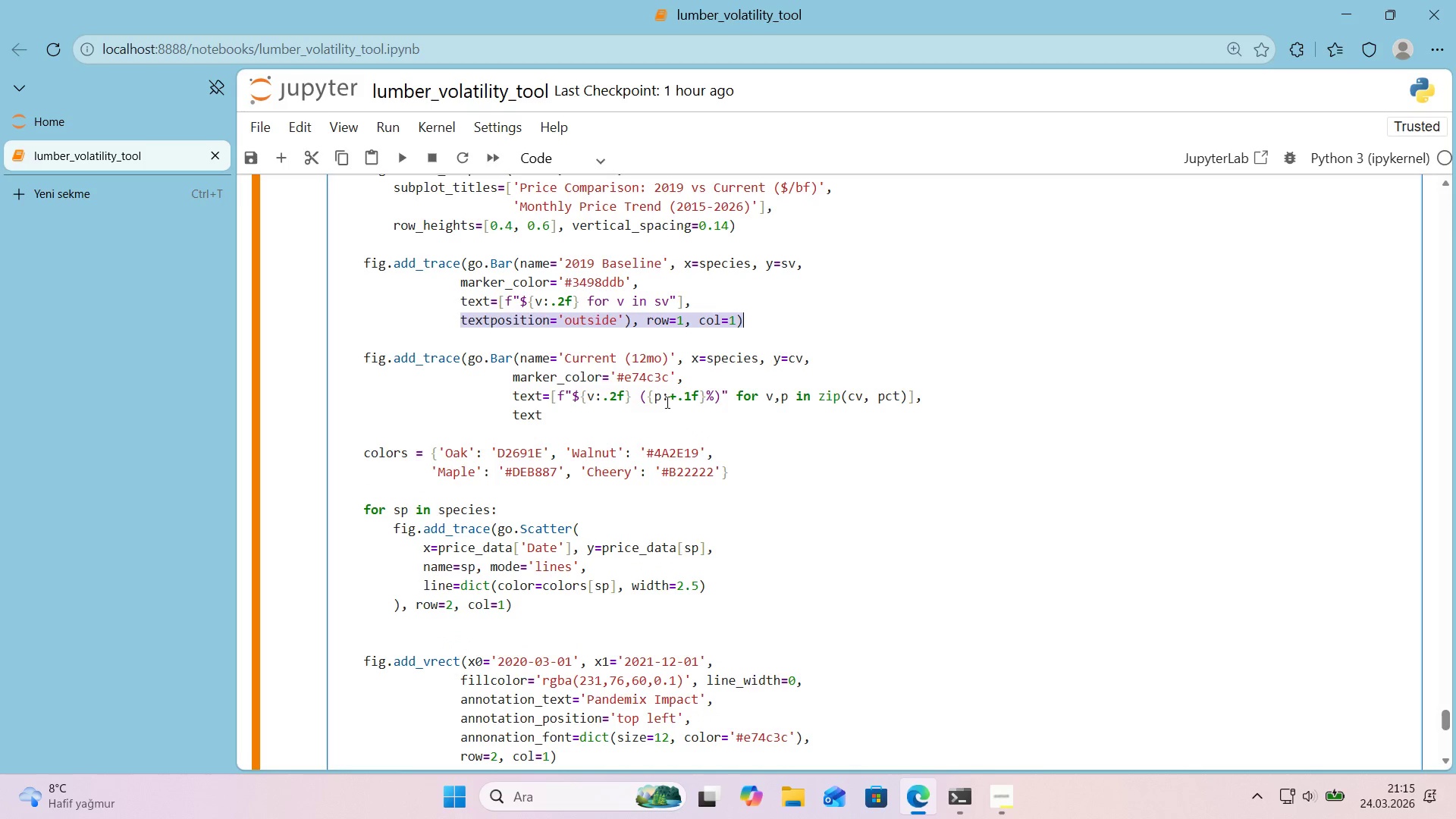 
key(Control+C)
 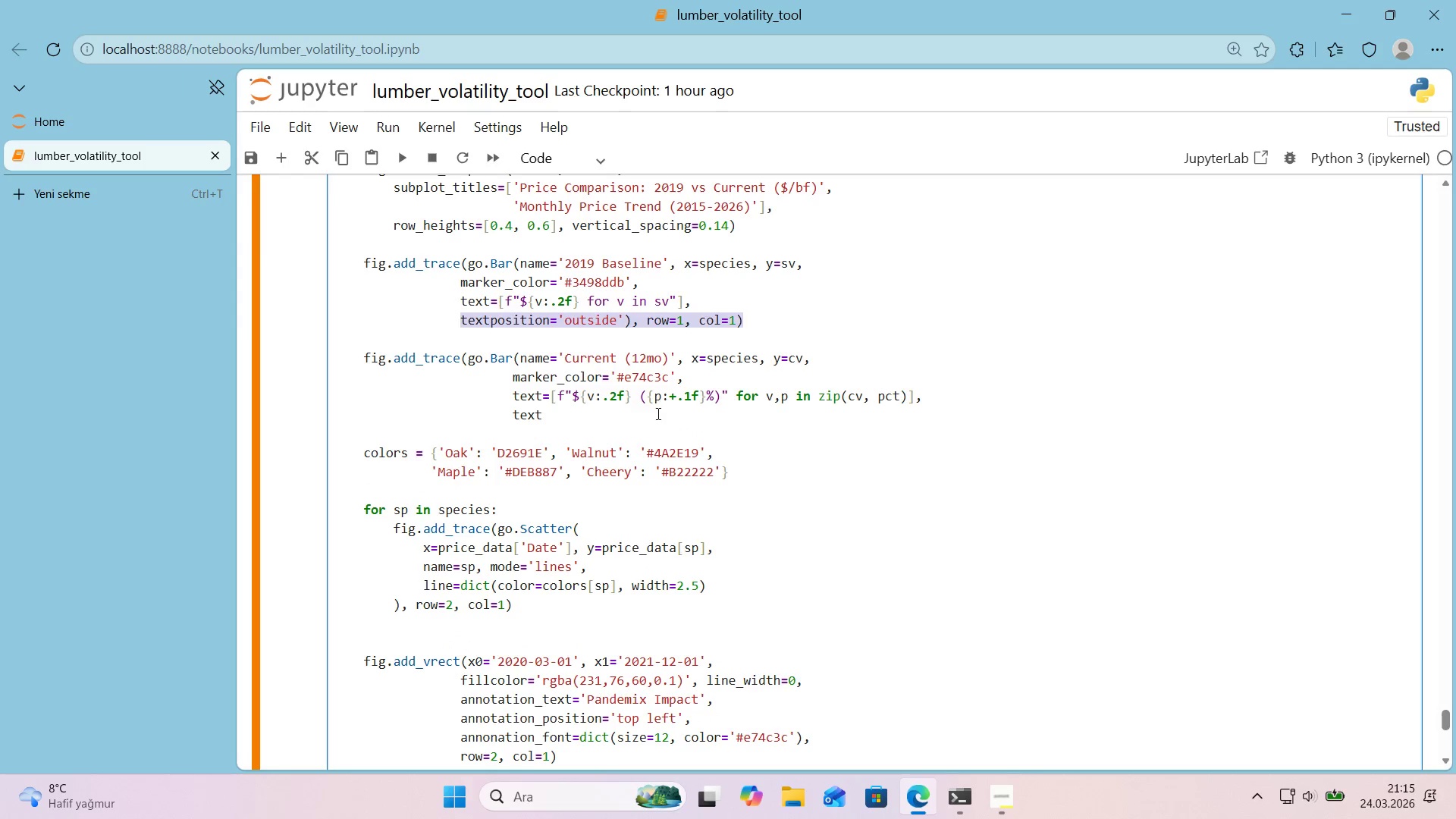 
left_click_drag(start_coordinate=[657, 415], to_coordinate=[514, 417])
 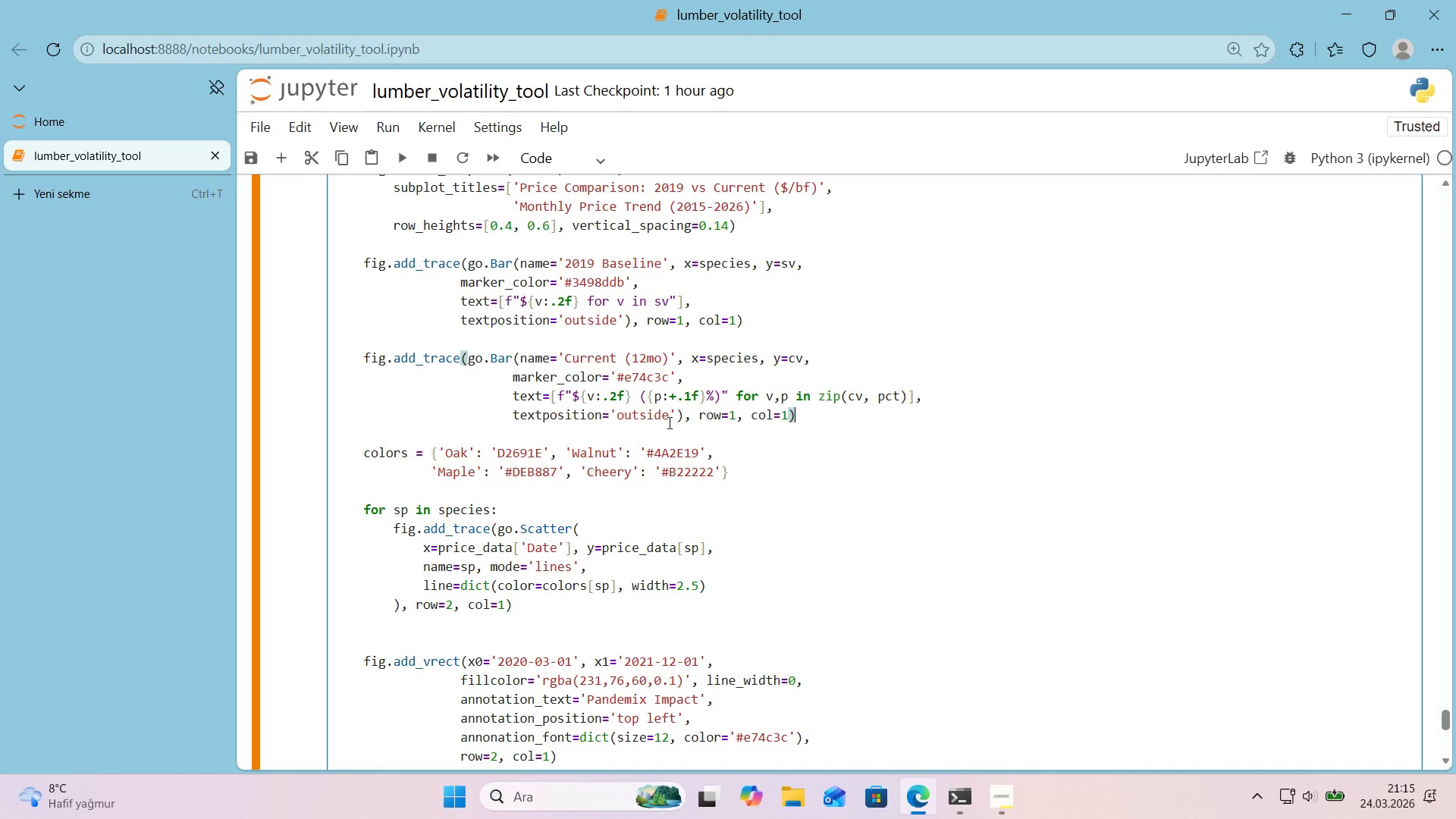 
key(Control+ControlLeft)
 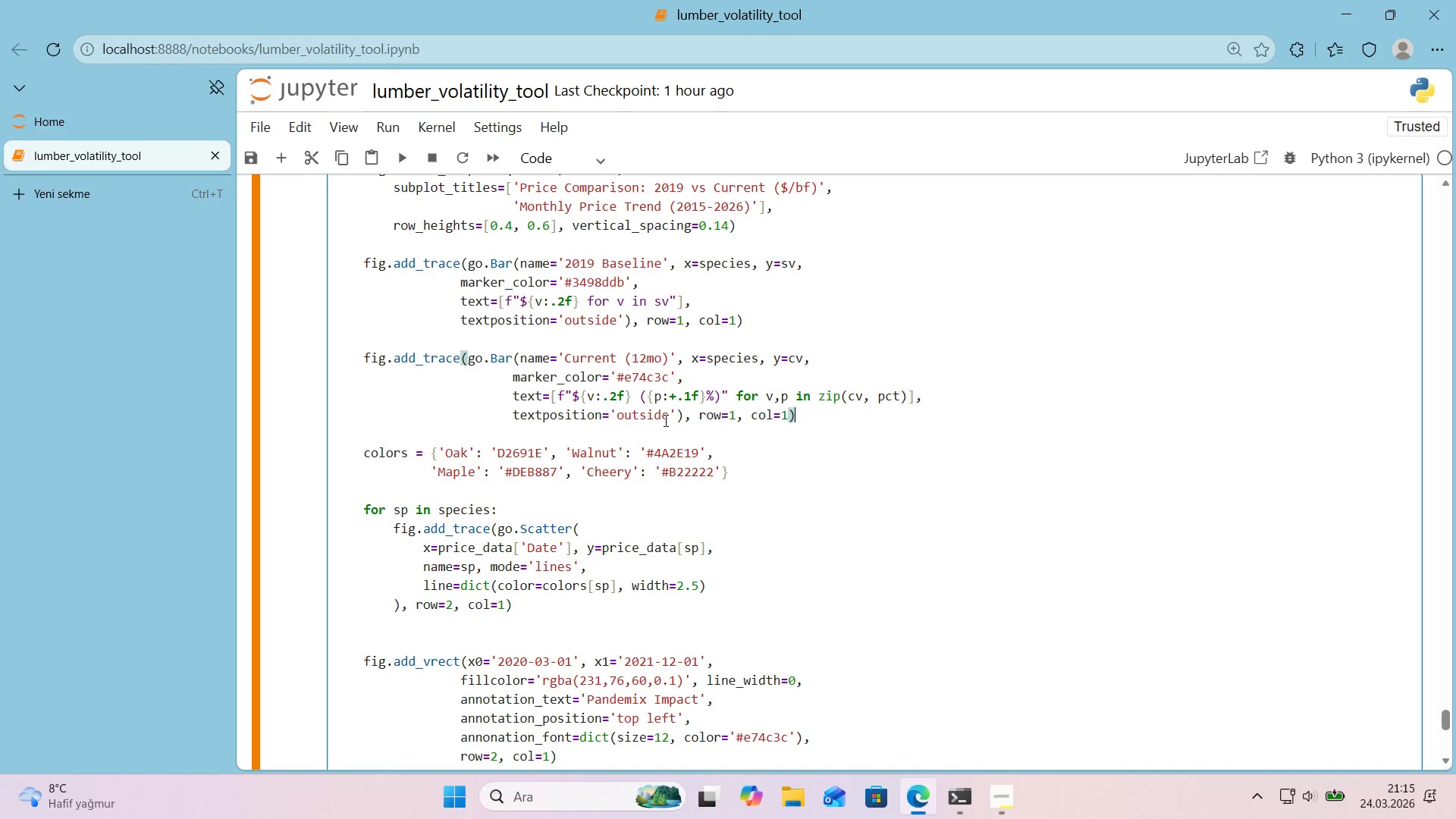 
key(Control+V)
 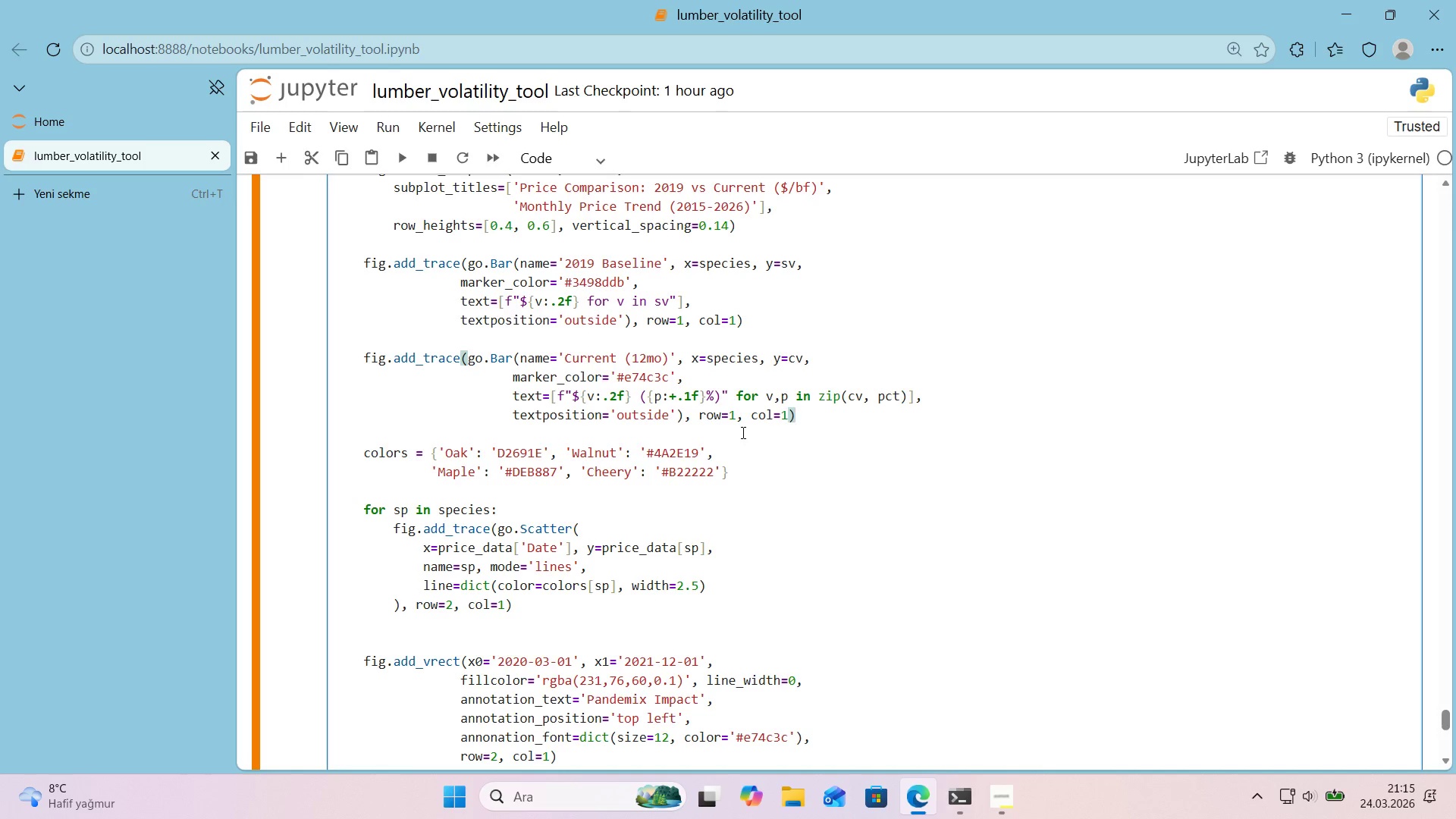 
wait(8.47)
 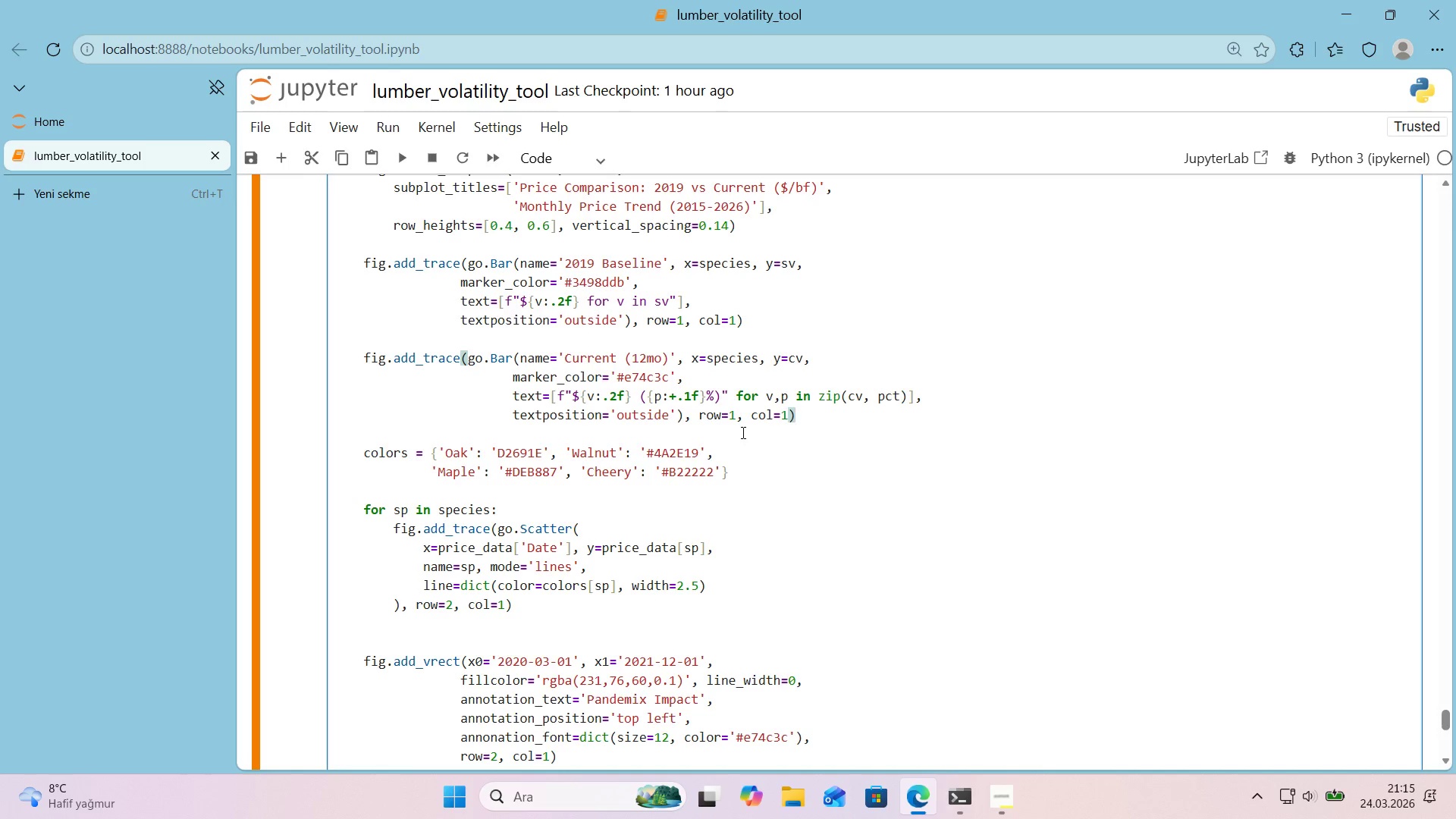 
left_click([513, 376])
 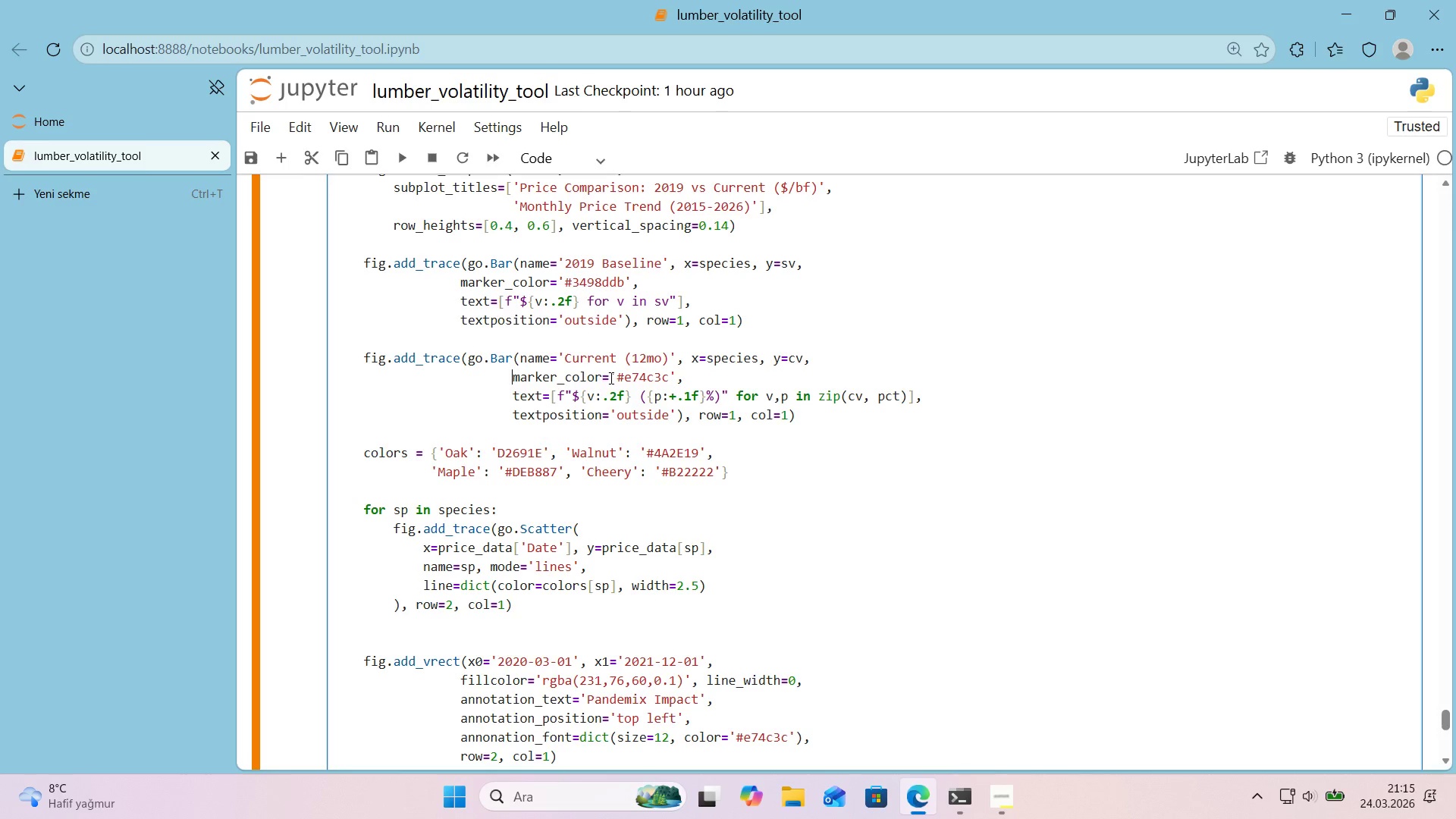 
key(Backspace)
 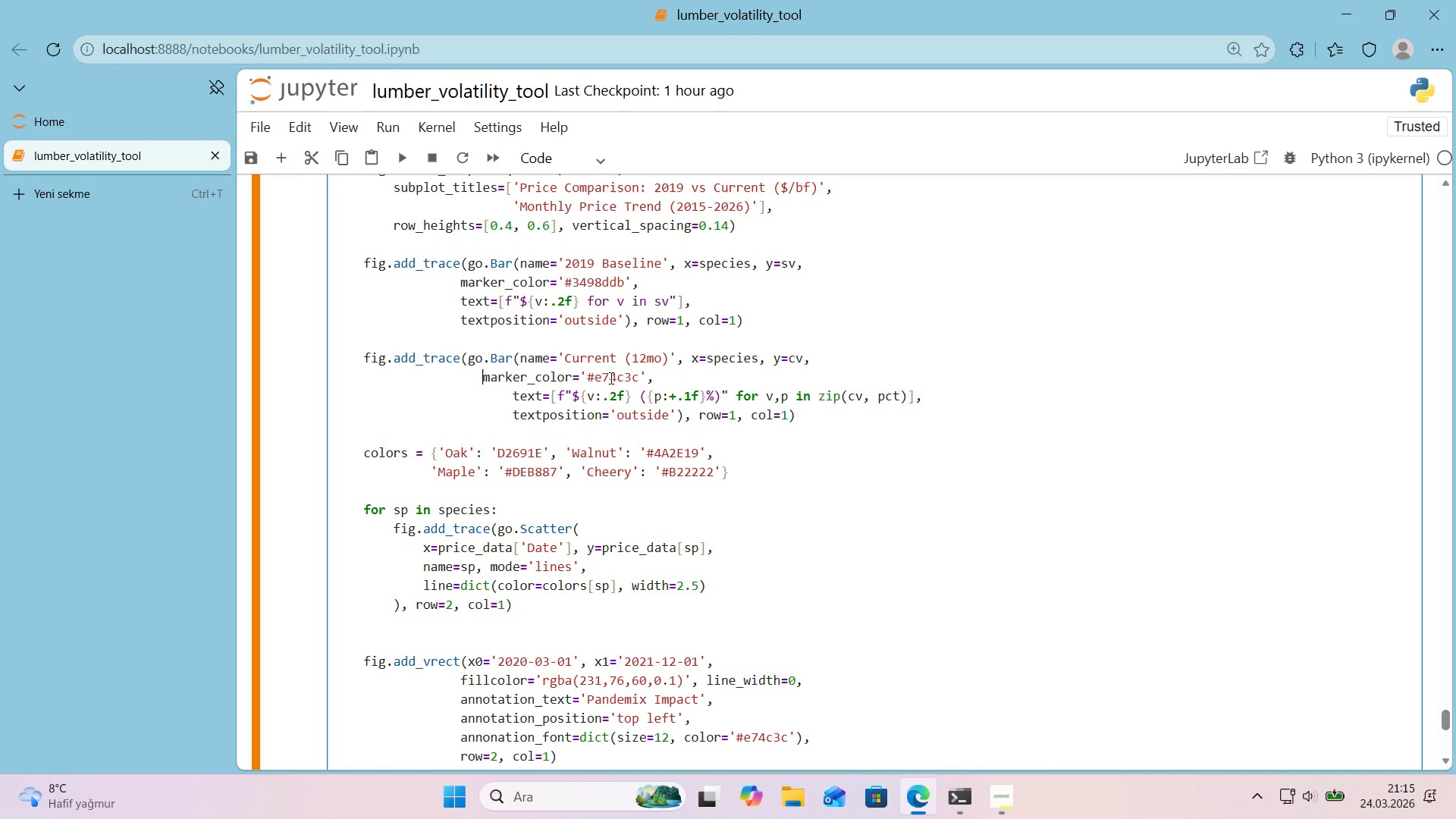 
key(Backspace)
 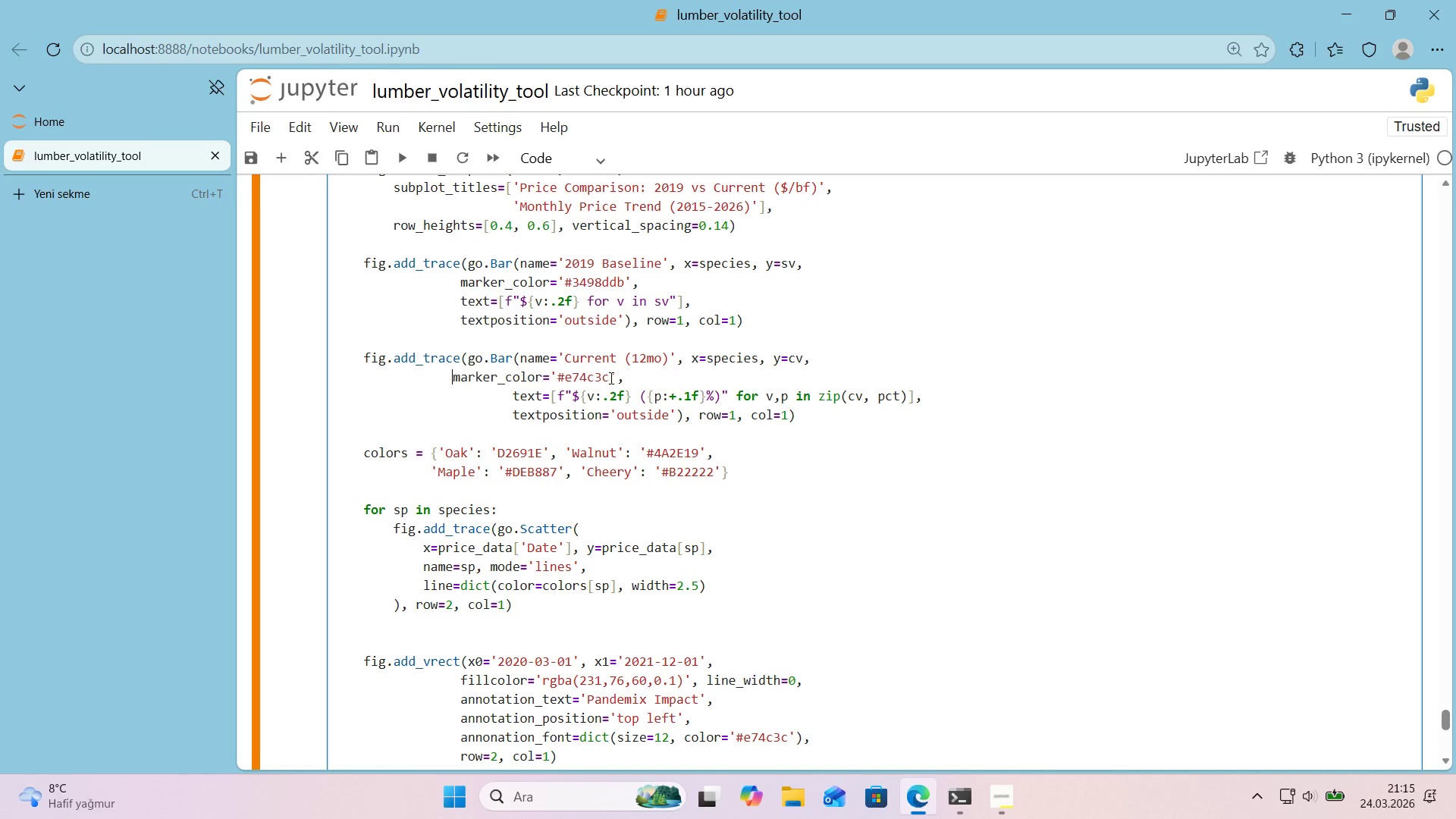 
key(Backspace)
 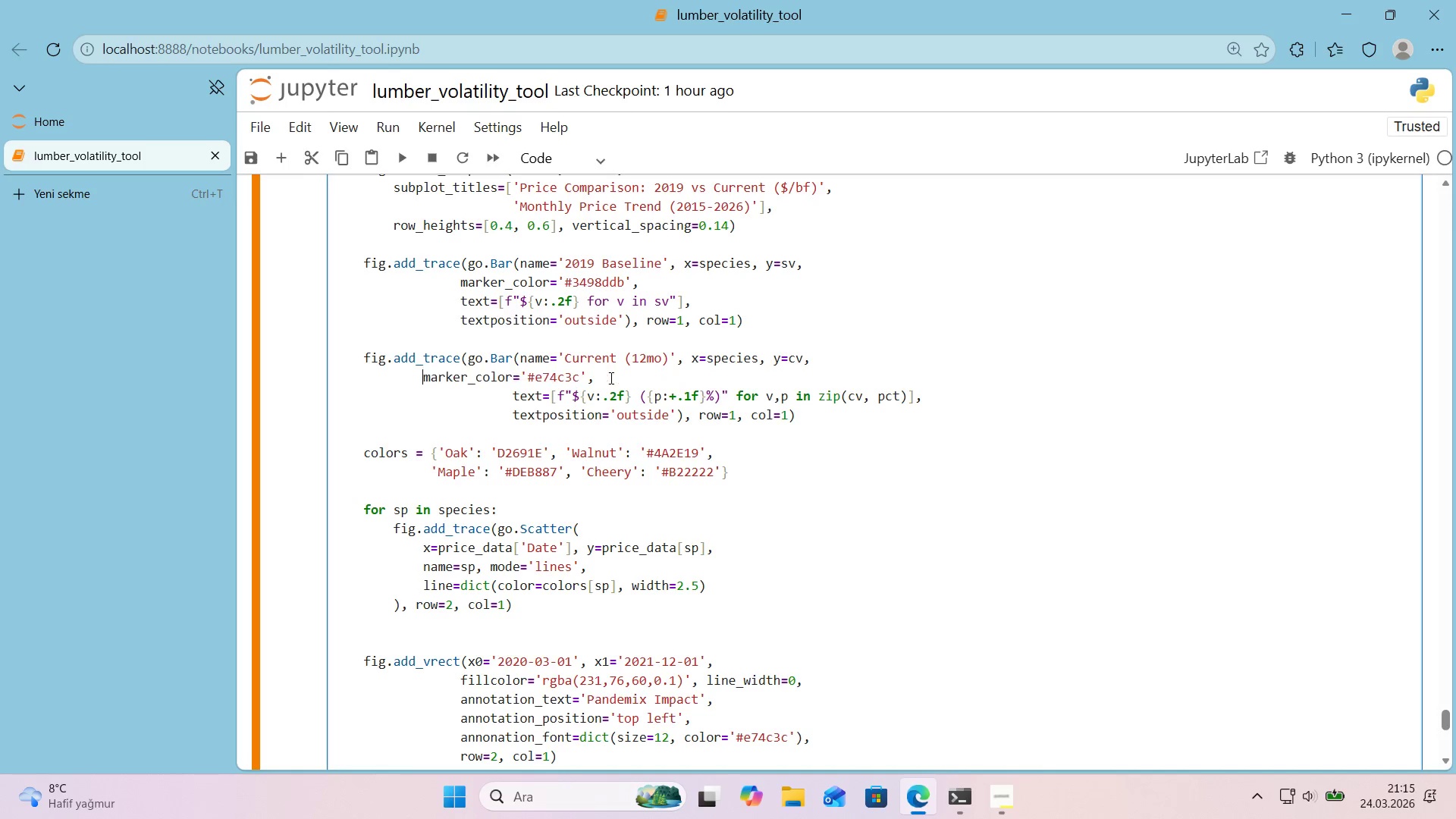 
key(Backspace)
 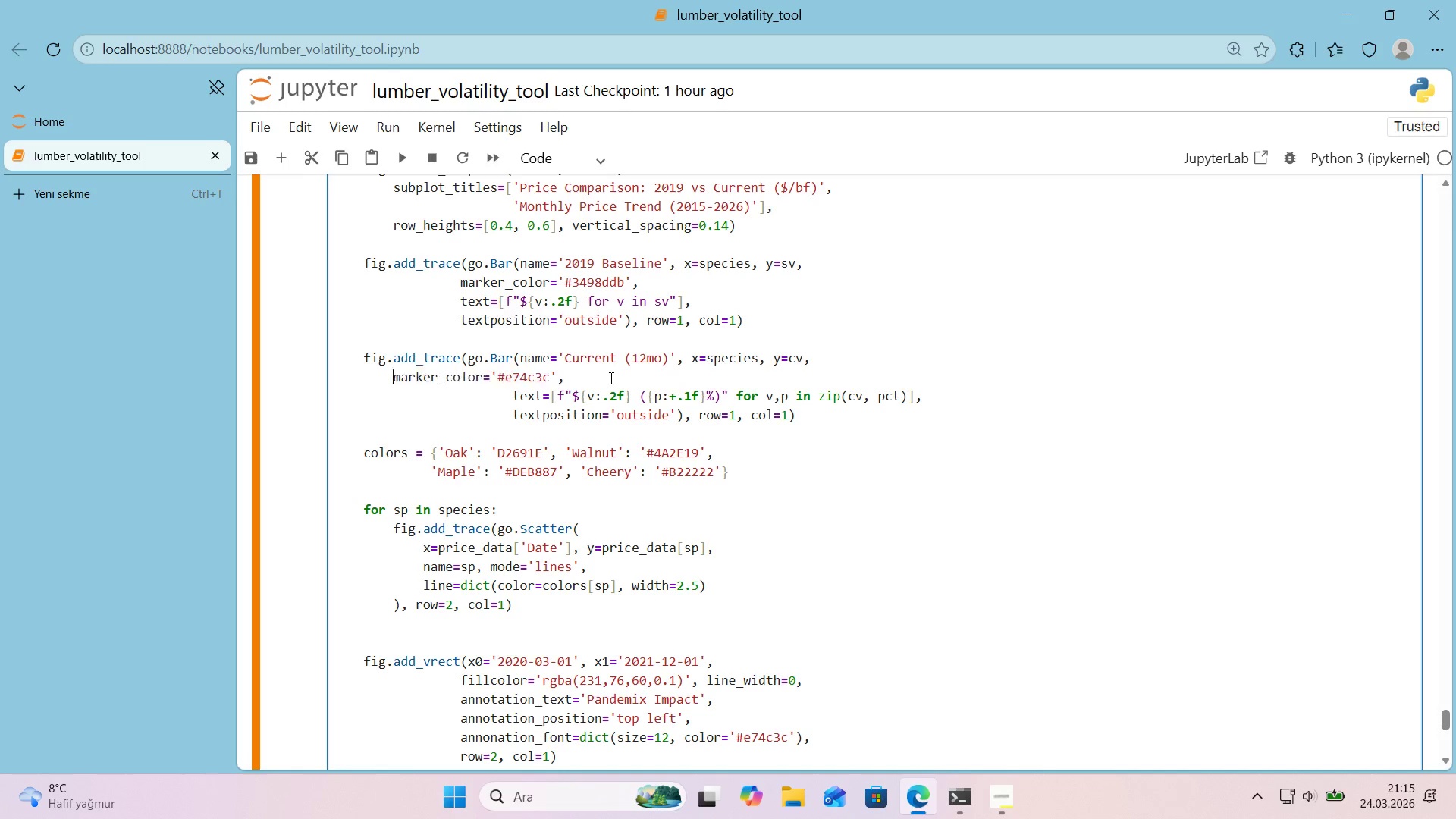 
key(Backspace)
 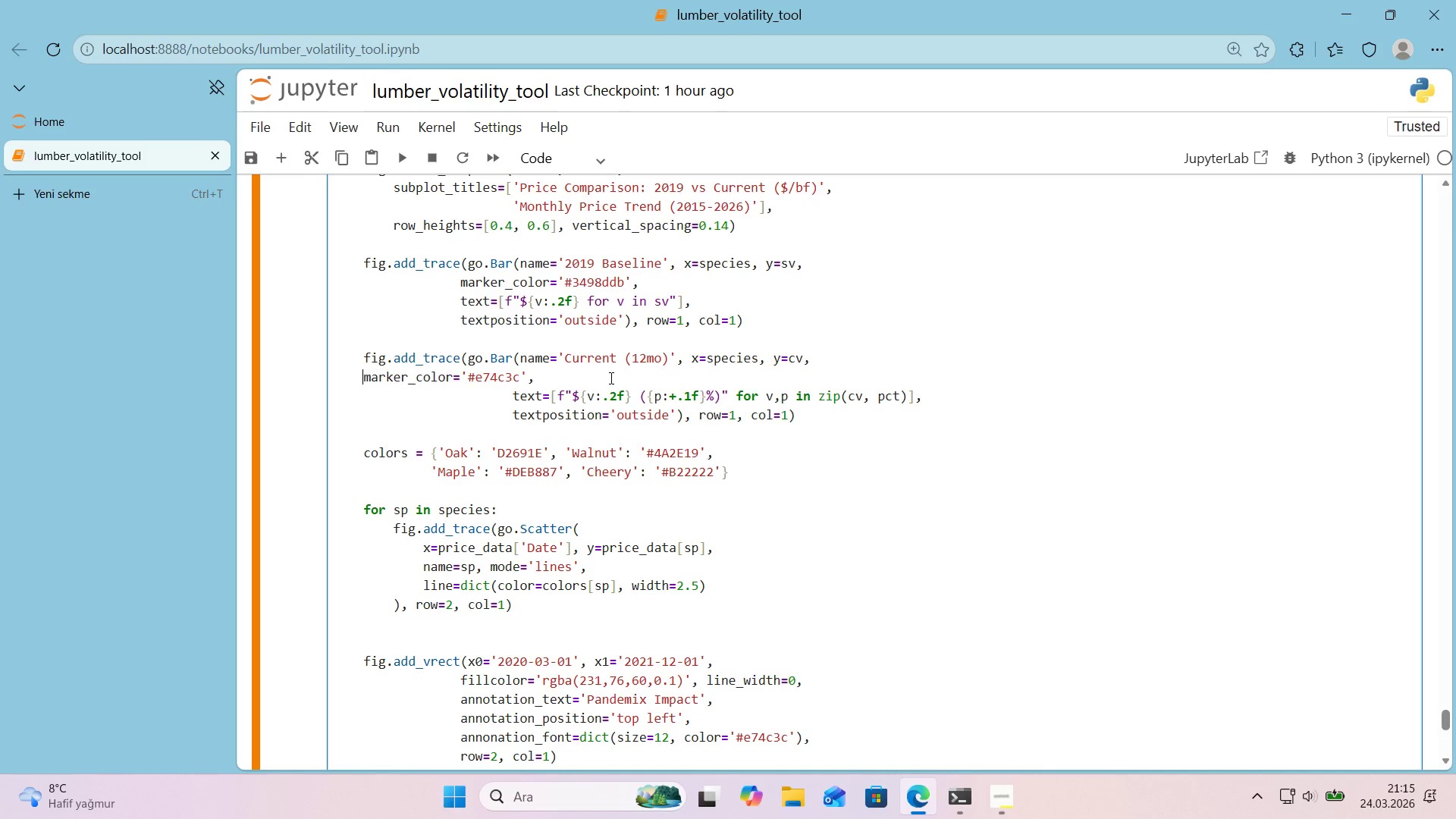 
key(Backspace)
 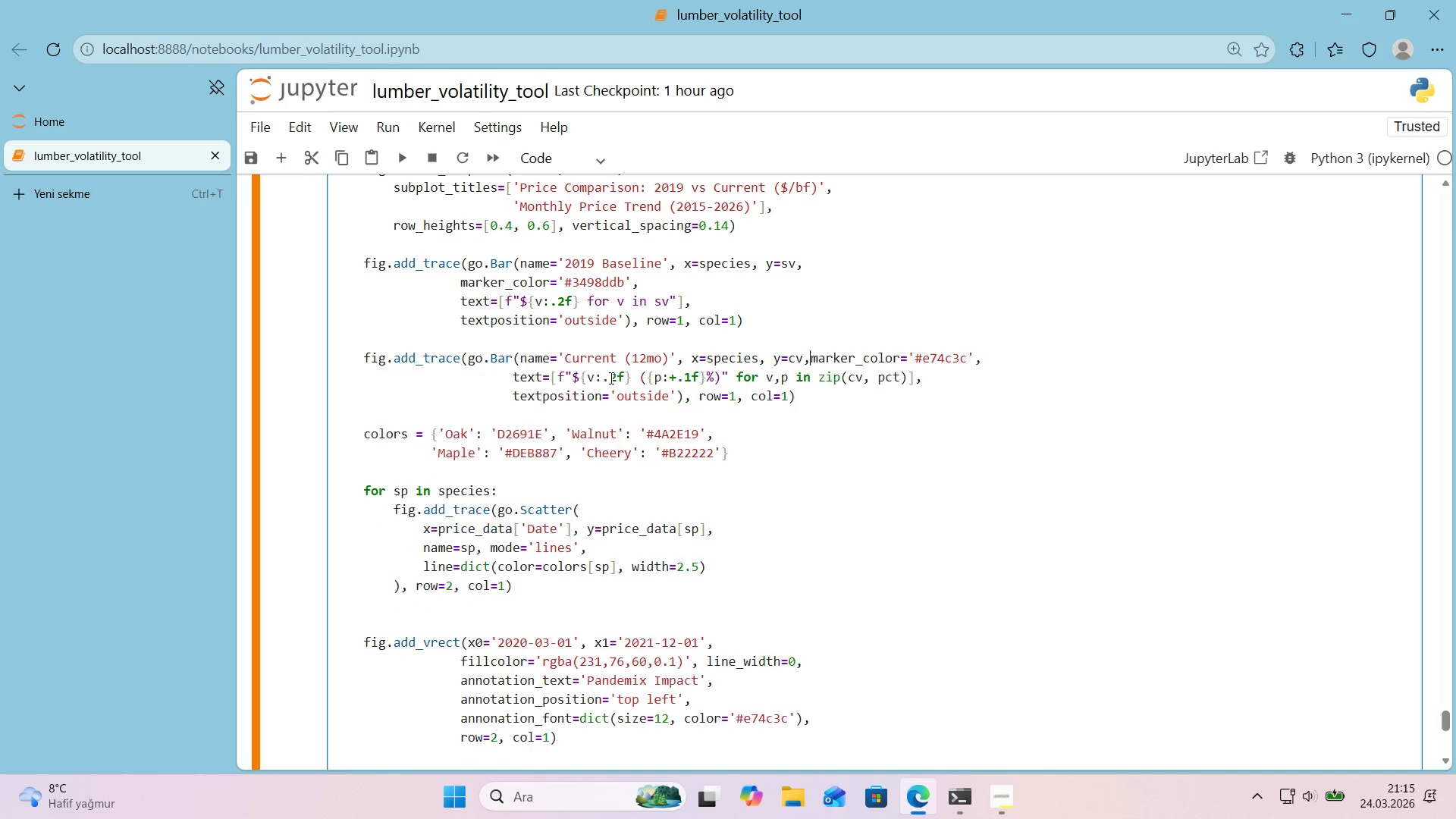 
key(Backspace)
 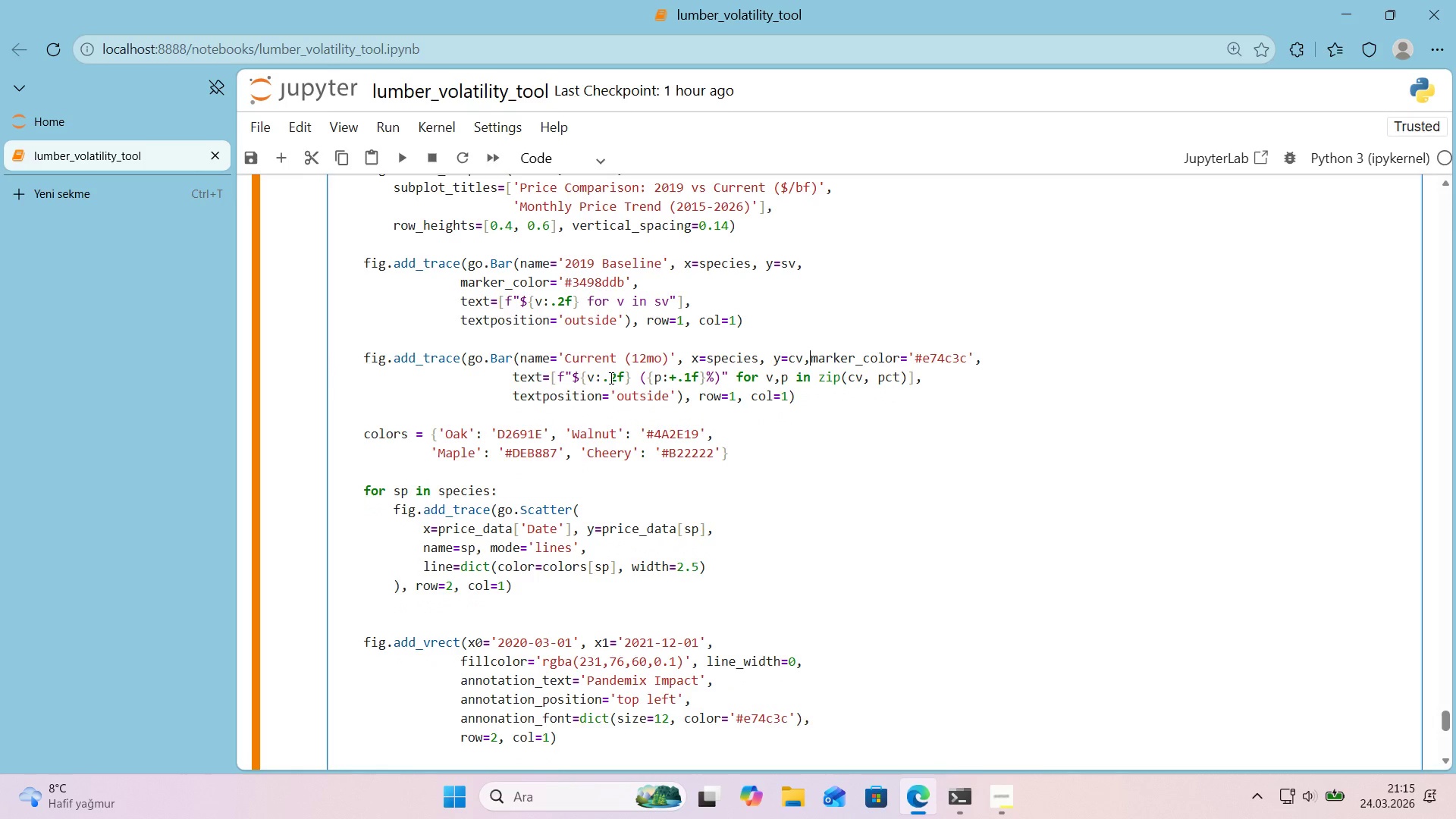 
key(Enter)
 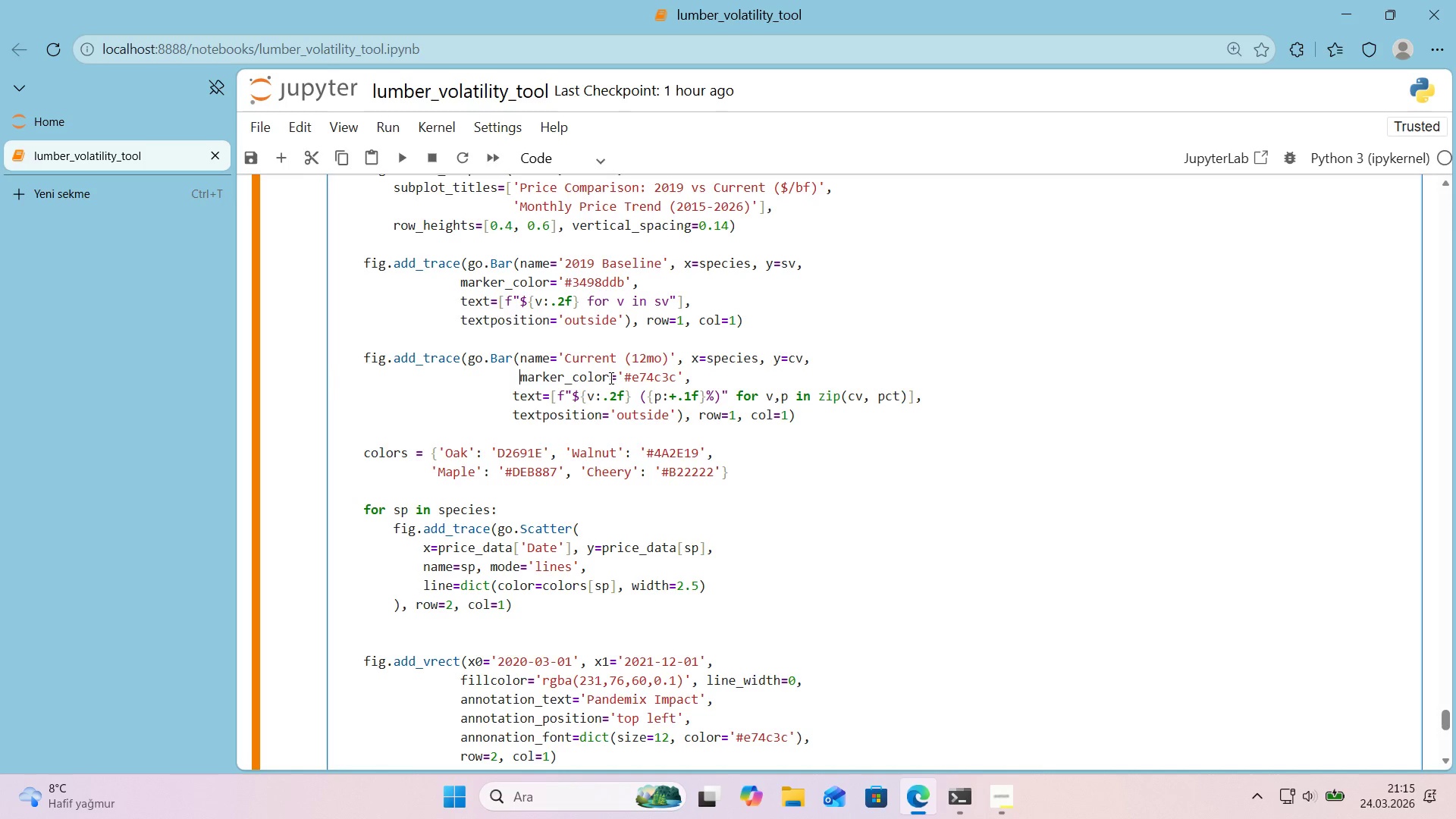 
key(Backspace)
 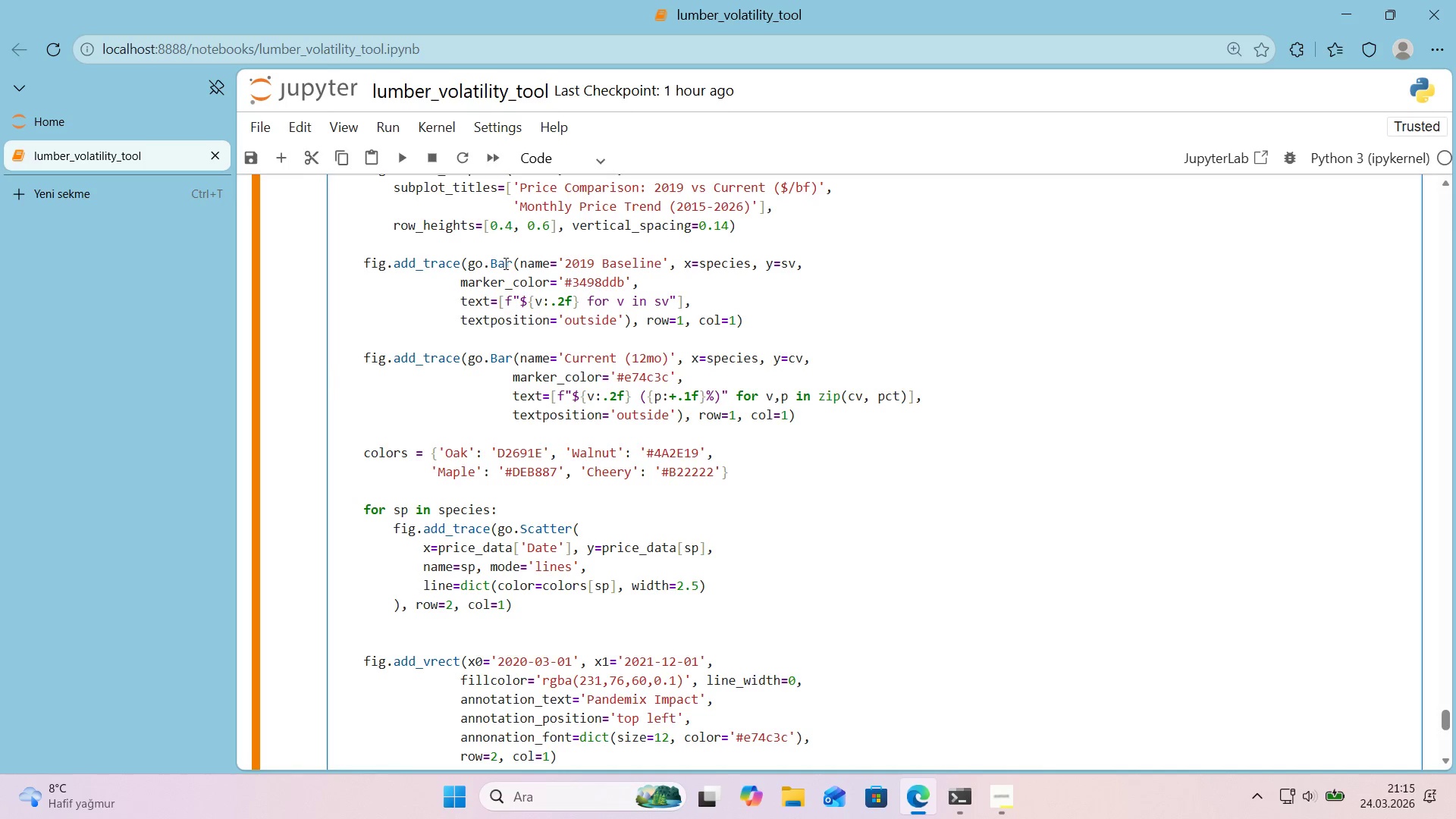 
left_click([460, 284])
 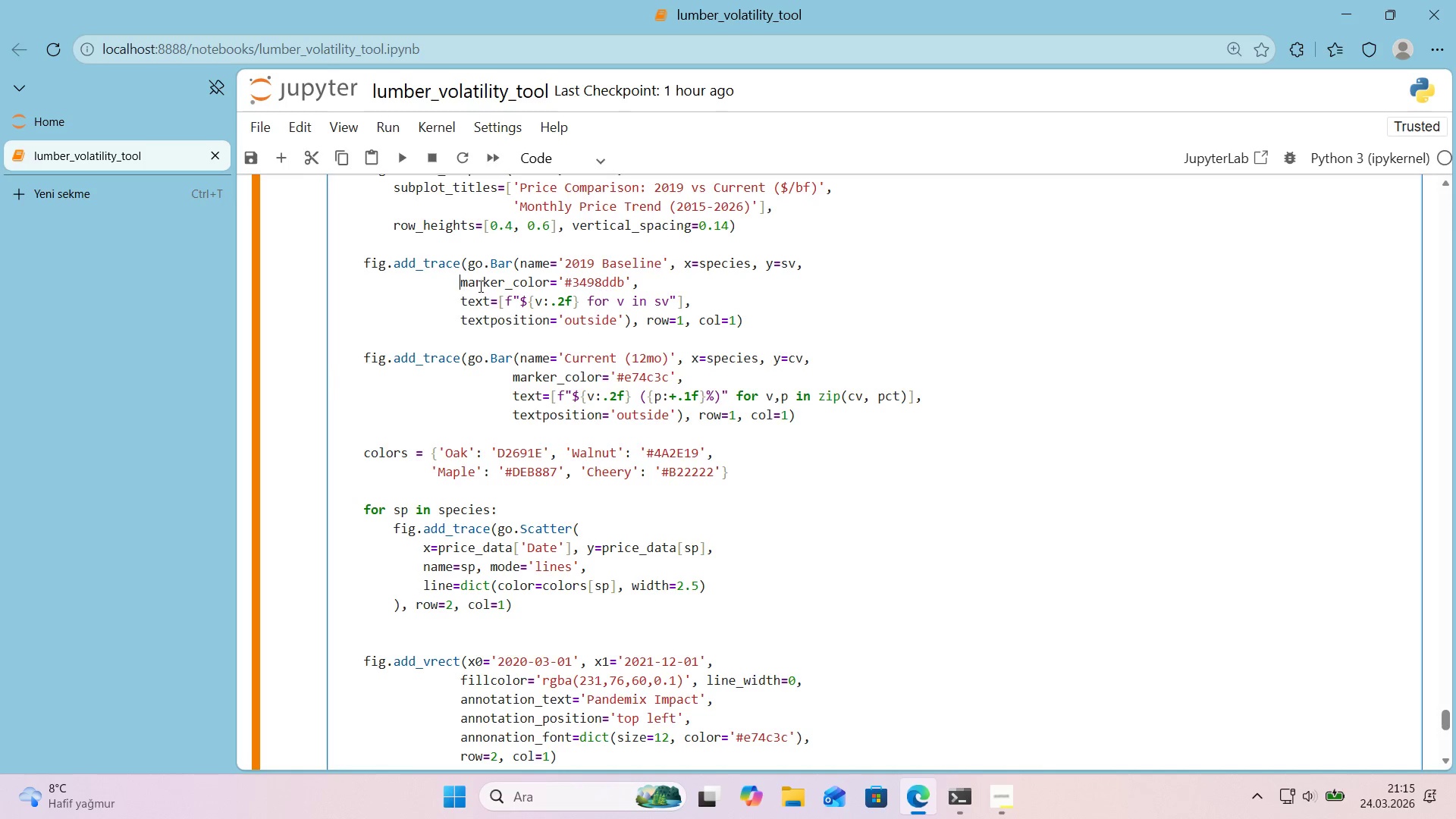 
key(Backspace)
 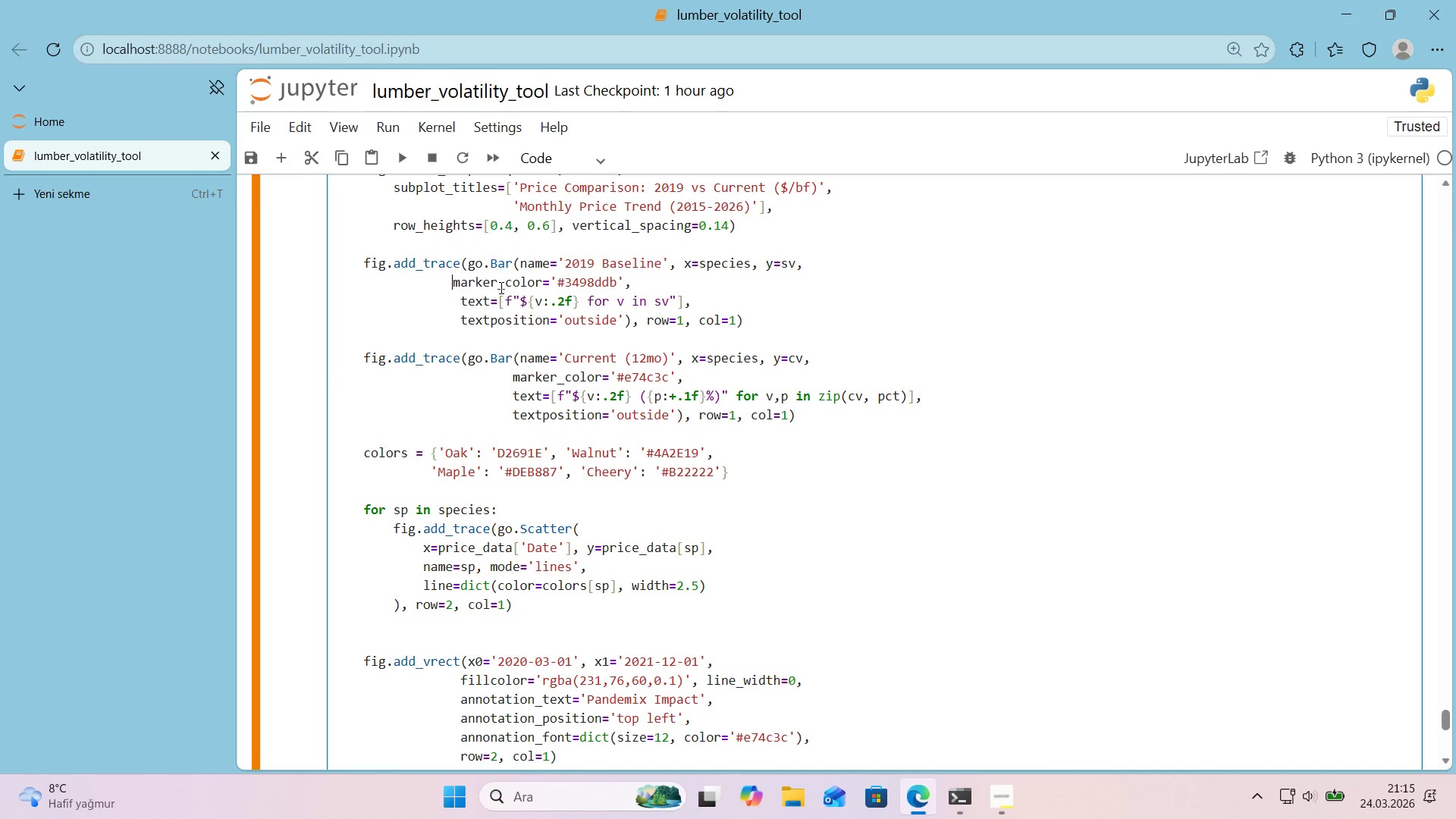 
key(Backspace)
 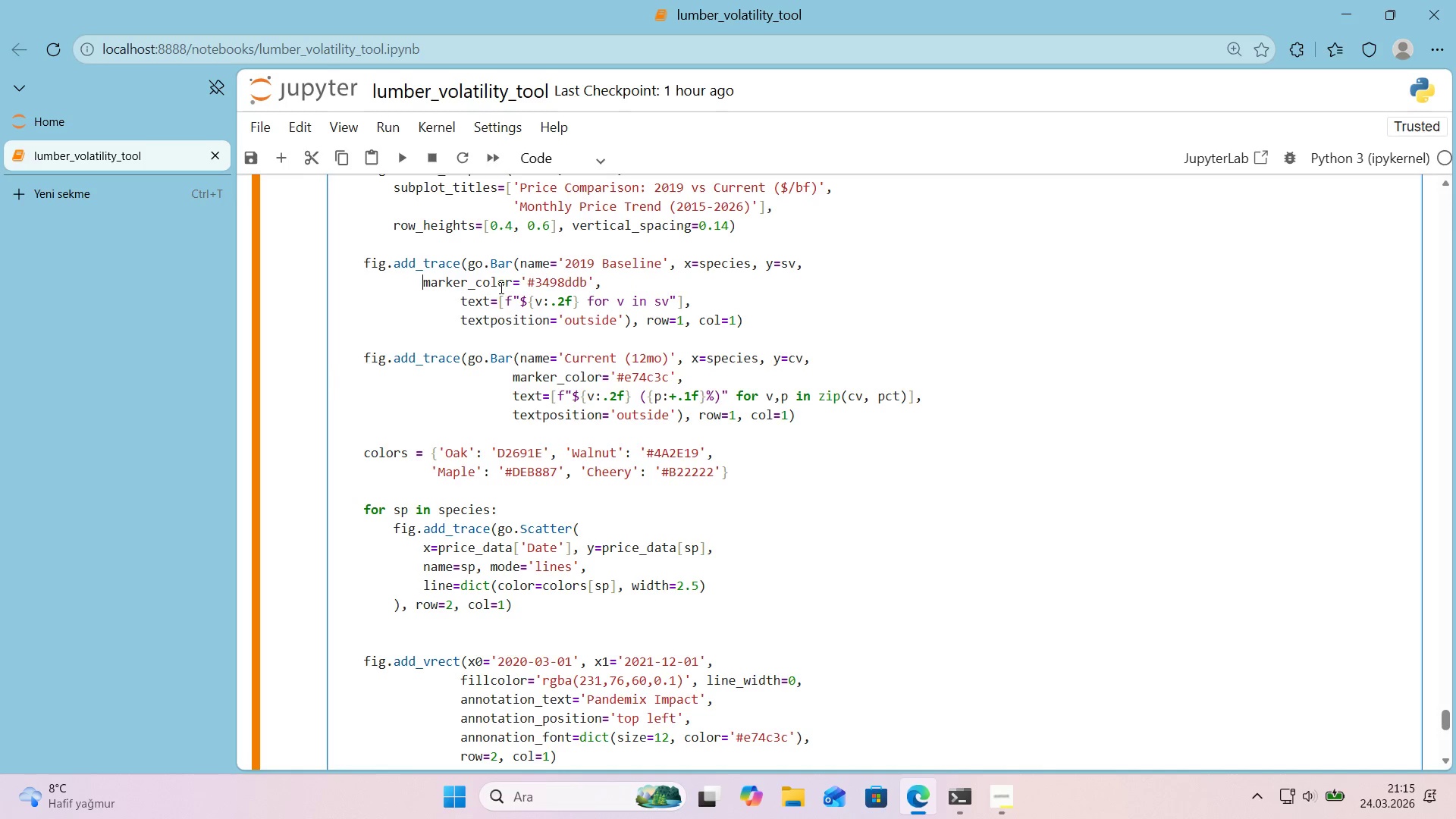 
key(Backspace)
 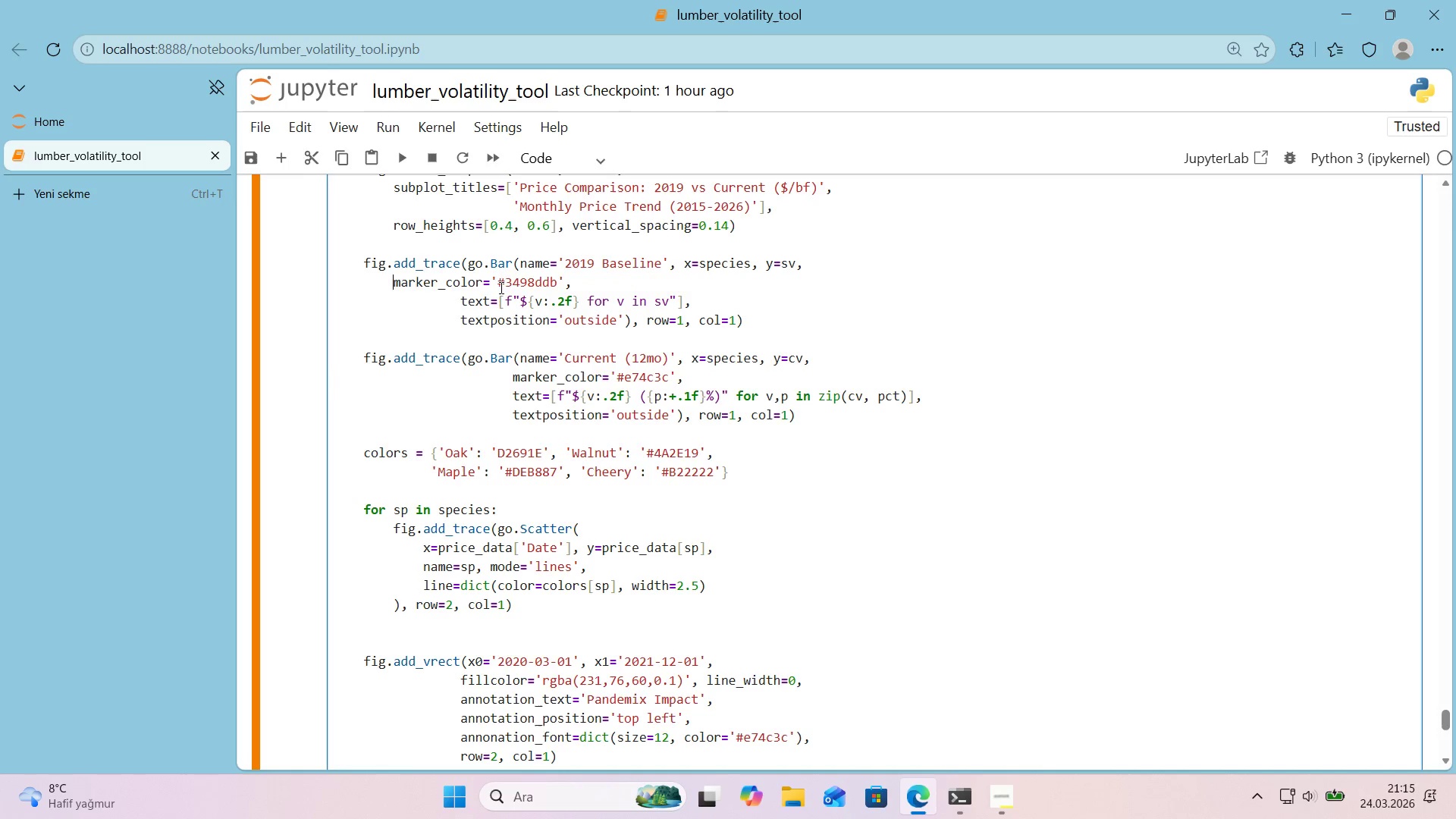 
key(Backspace)
 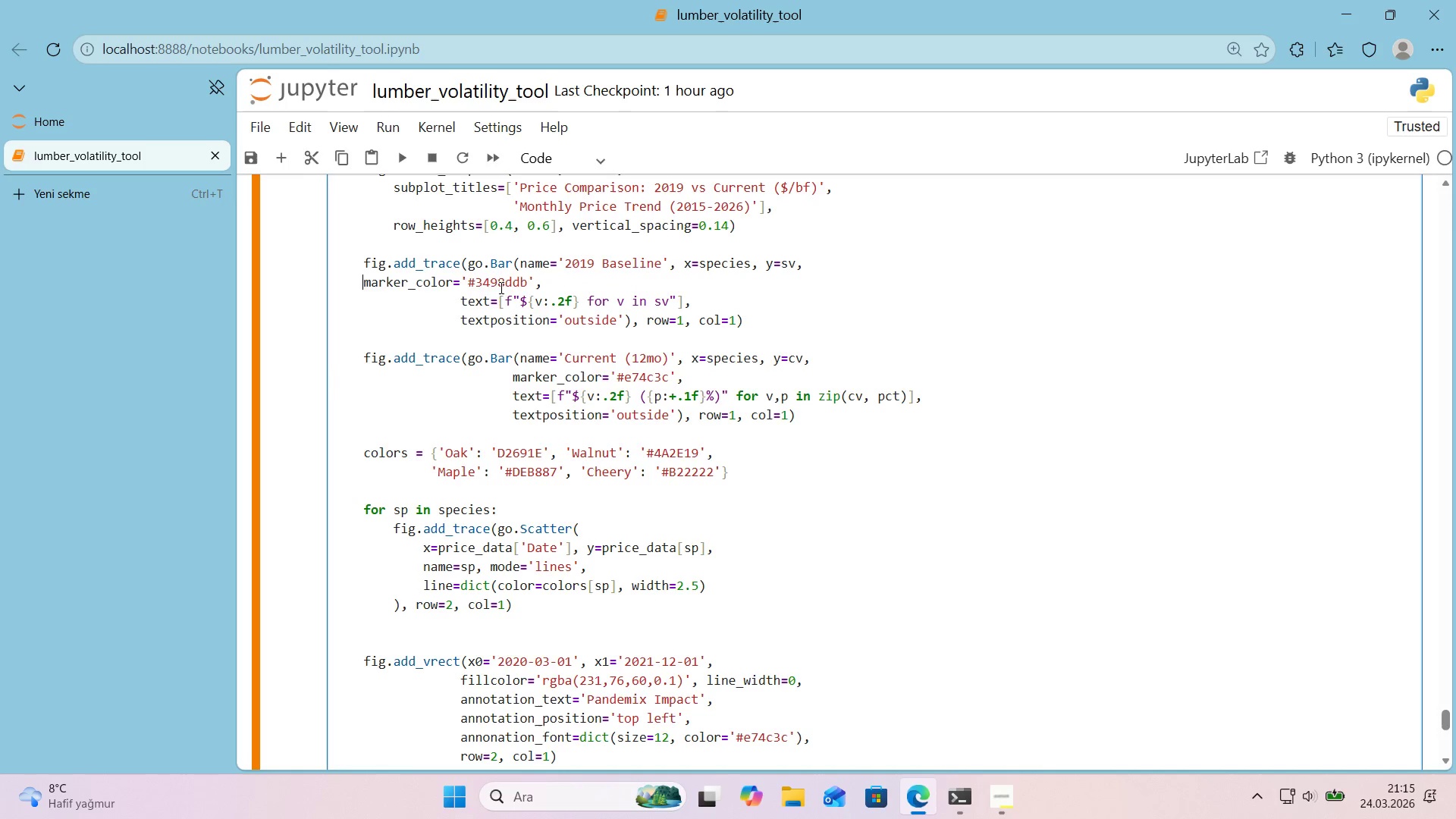 
key(Backspace)
 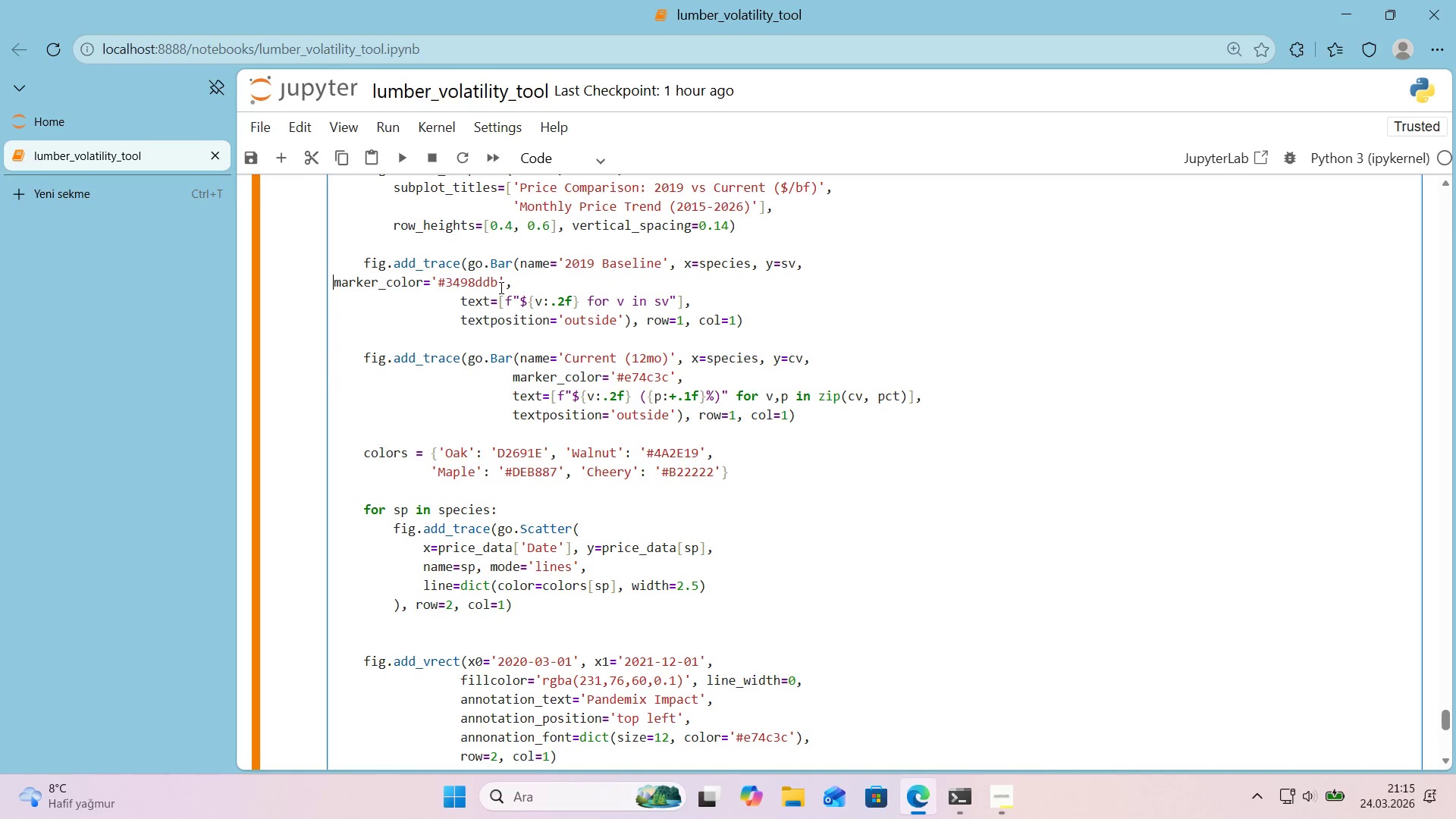 
key(Backspace)
 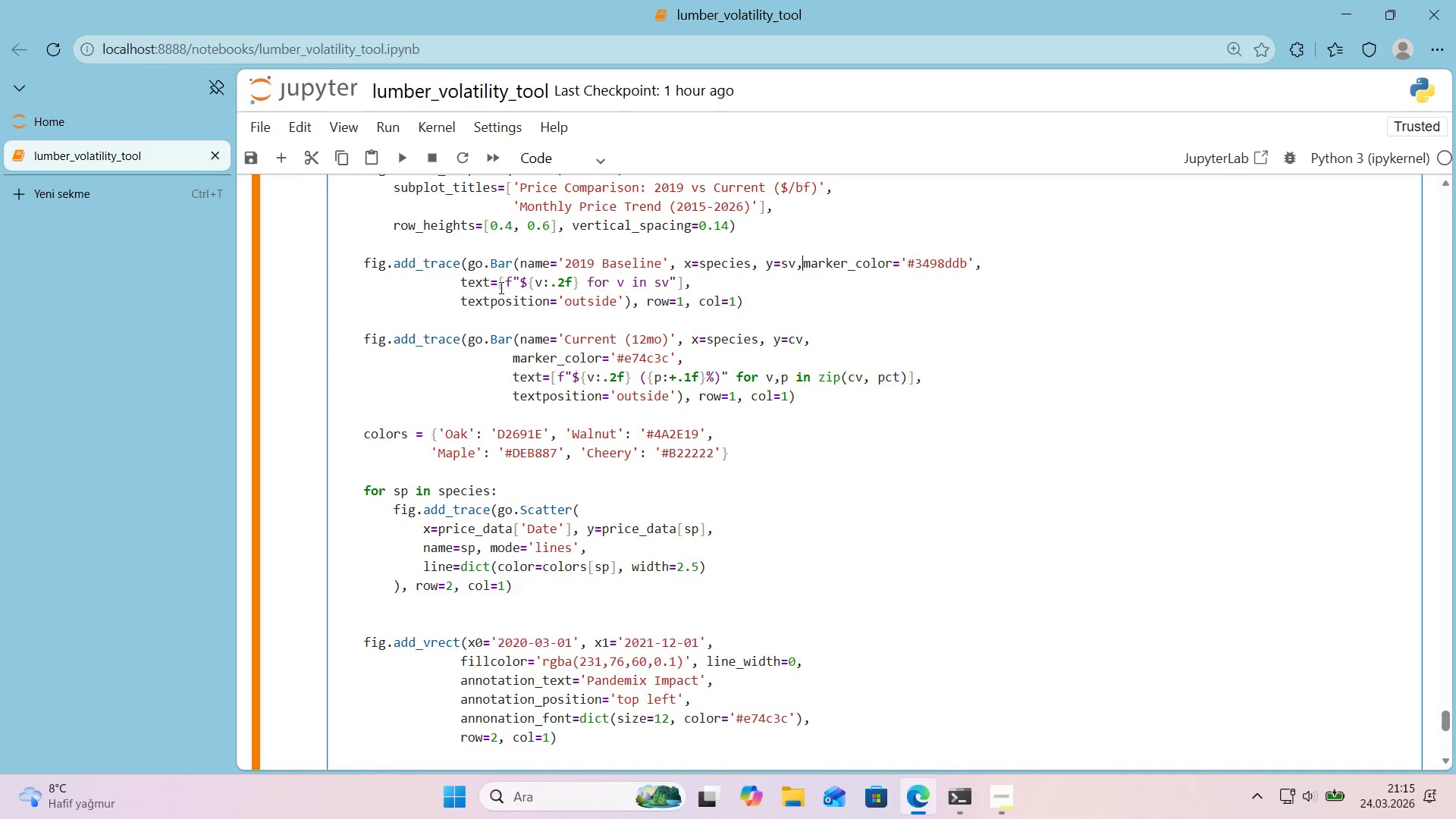 
key(Enter)
 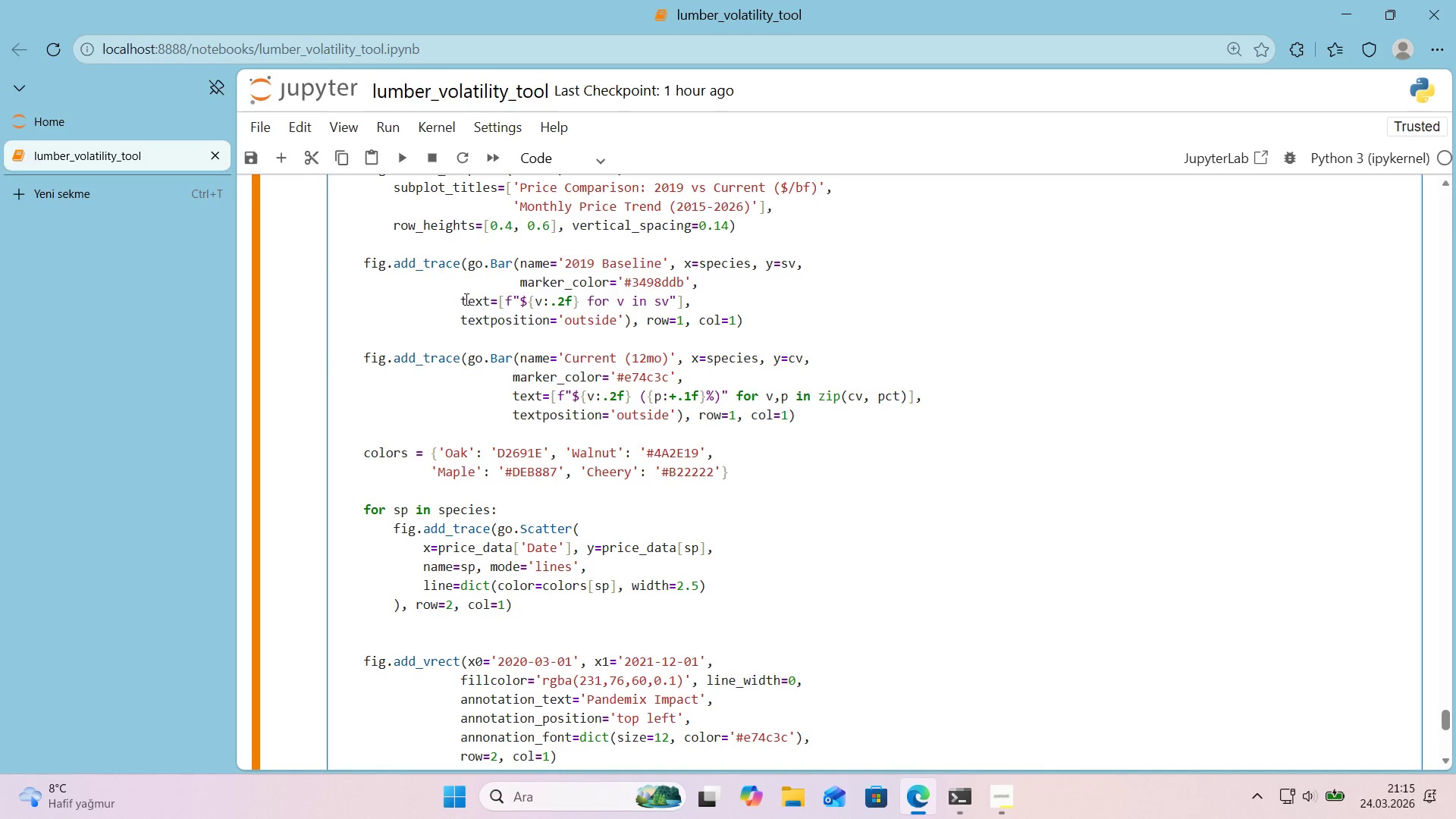 
left_click([460, 300])
 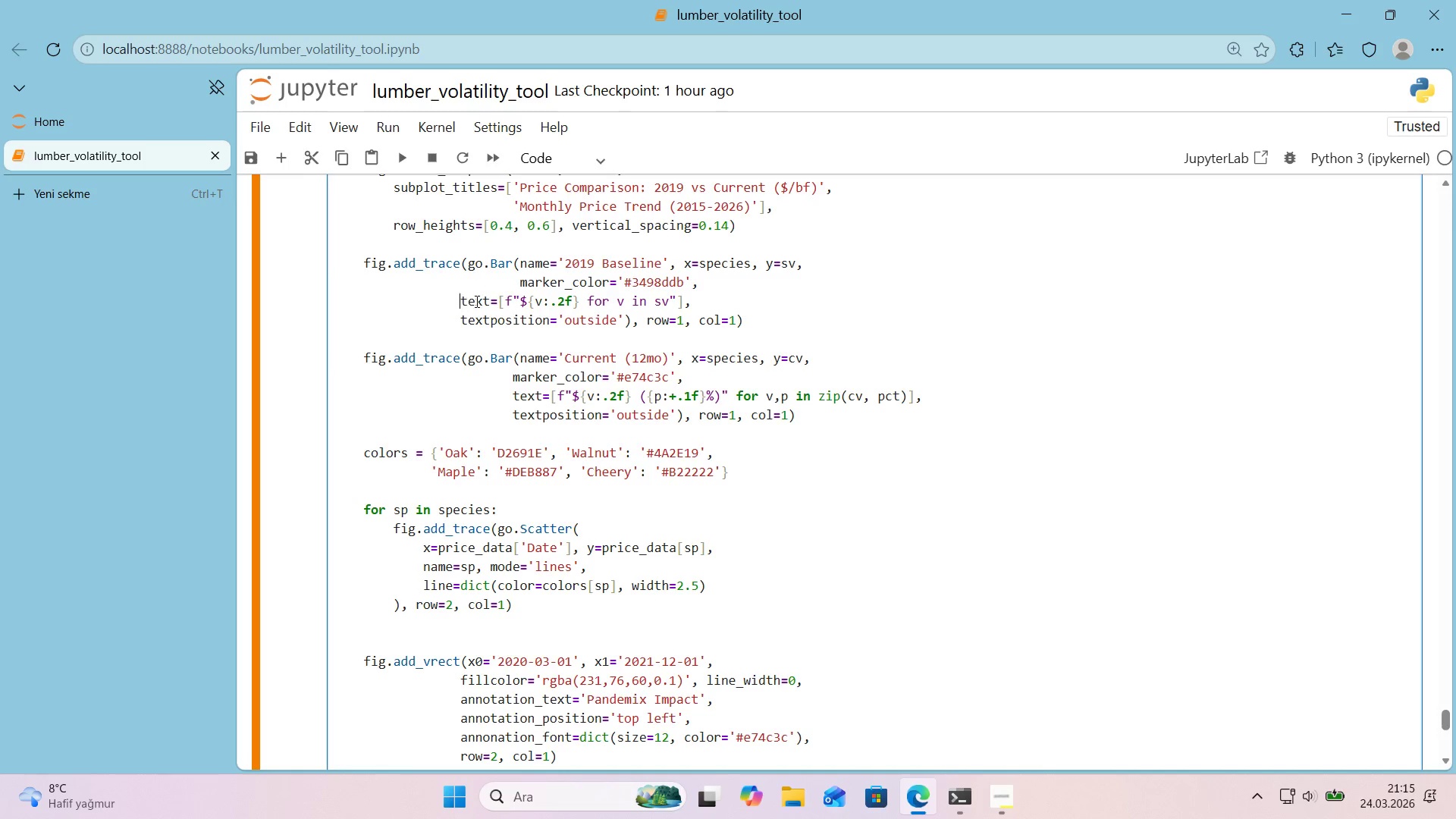 
key(Backspace)
 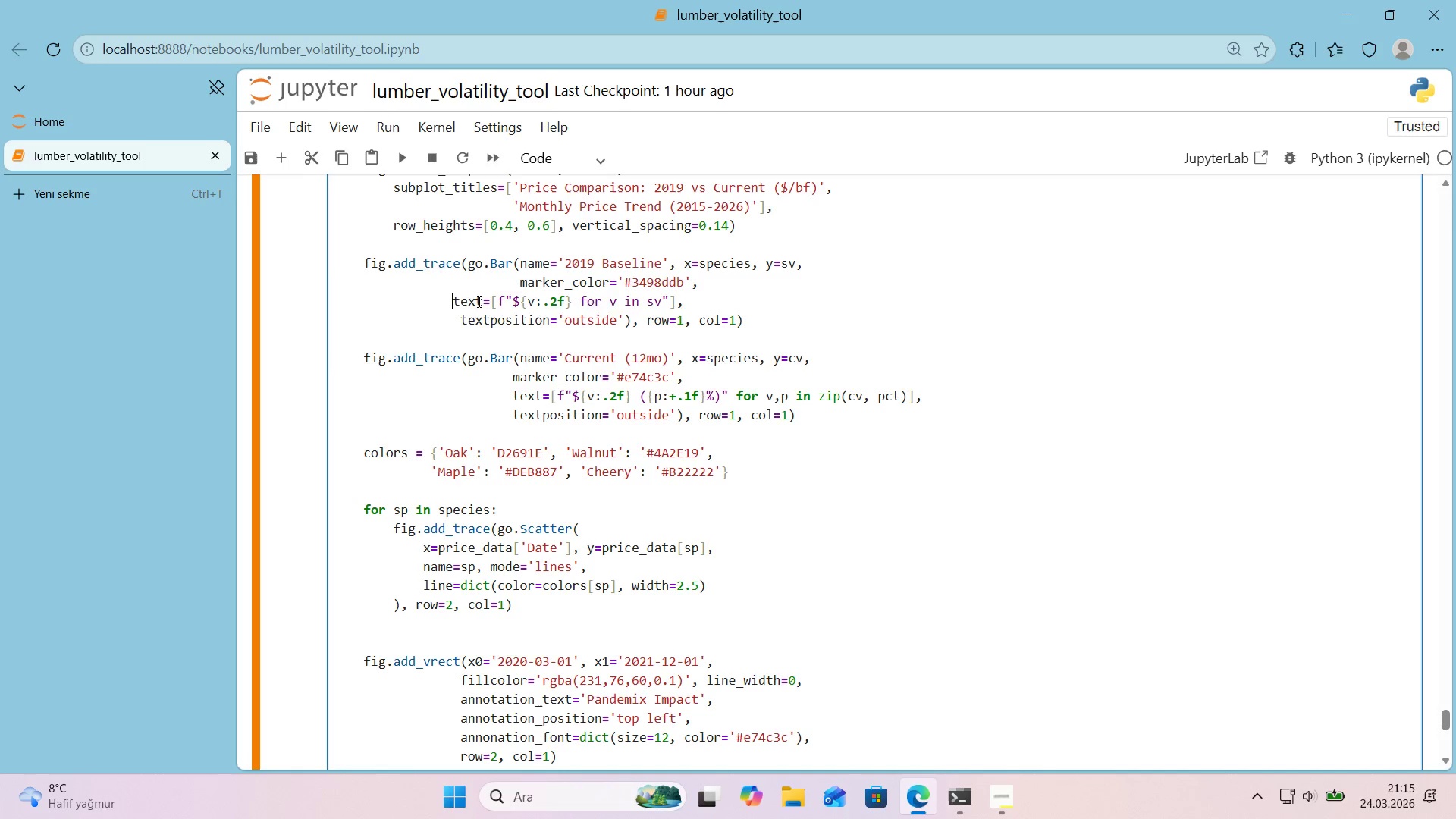 
key(Backspace)
 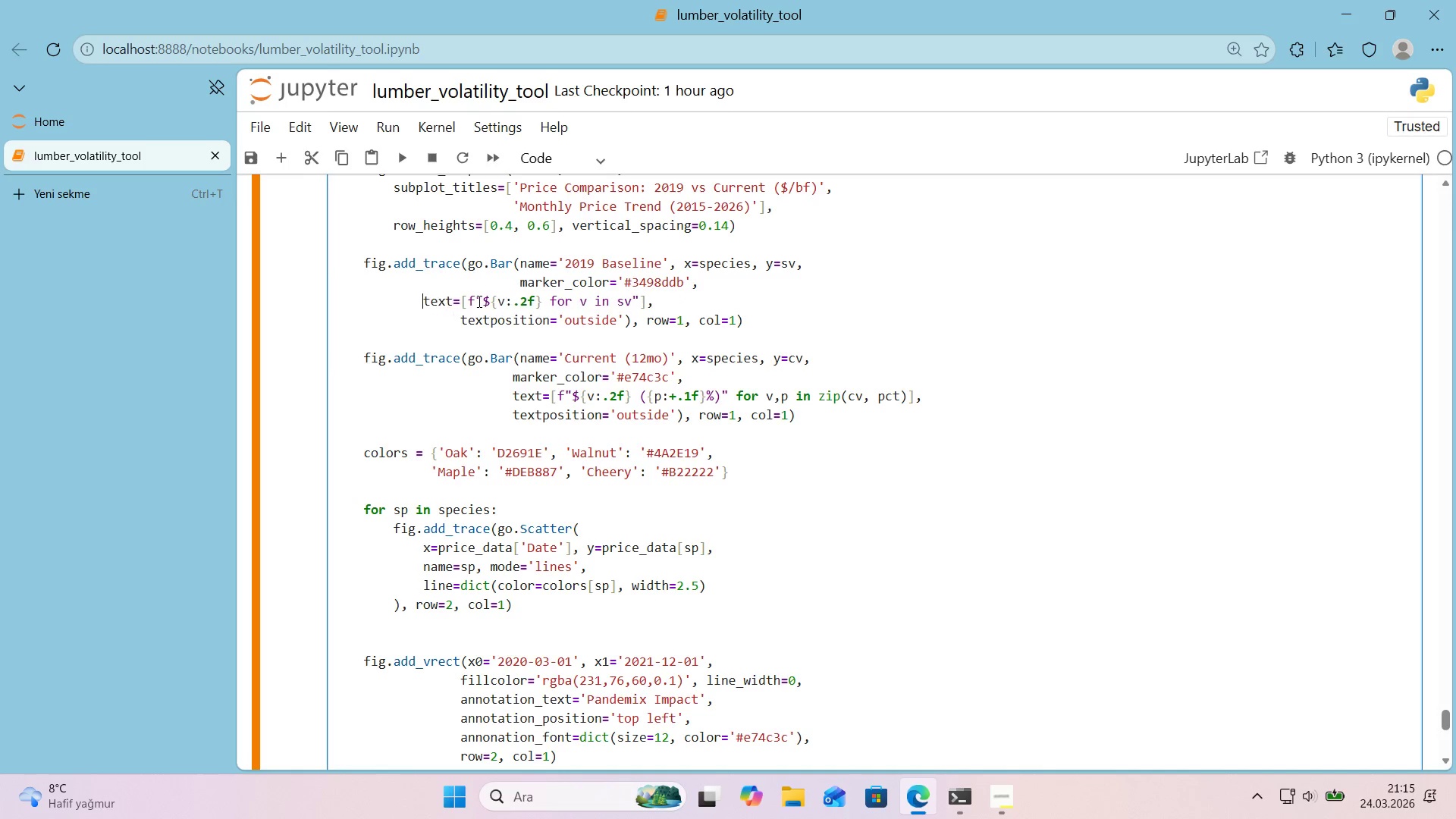 
key(Backspace)
 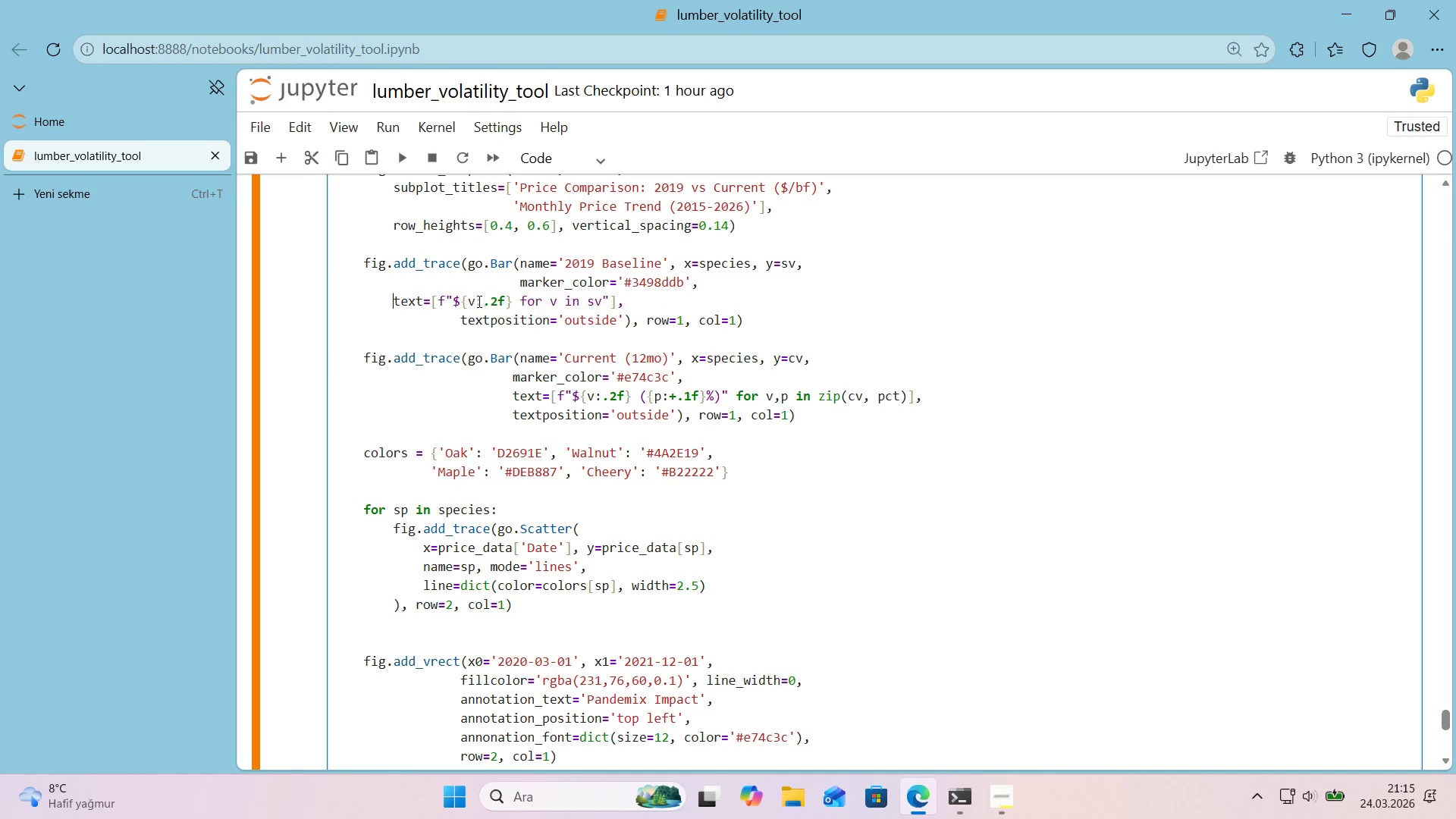 
key(Backspace)
 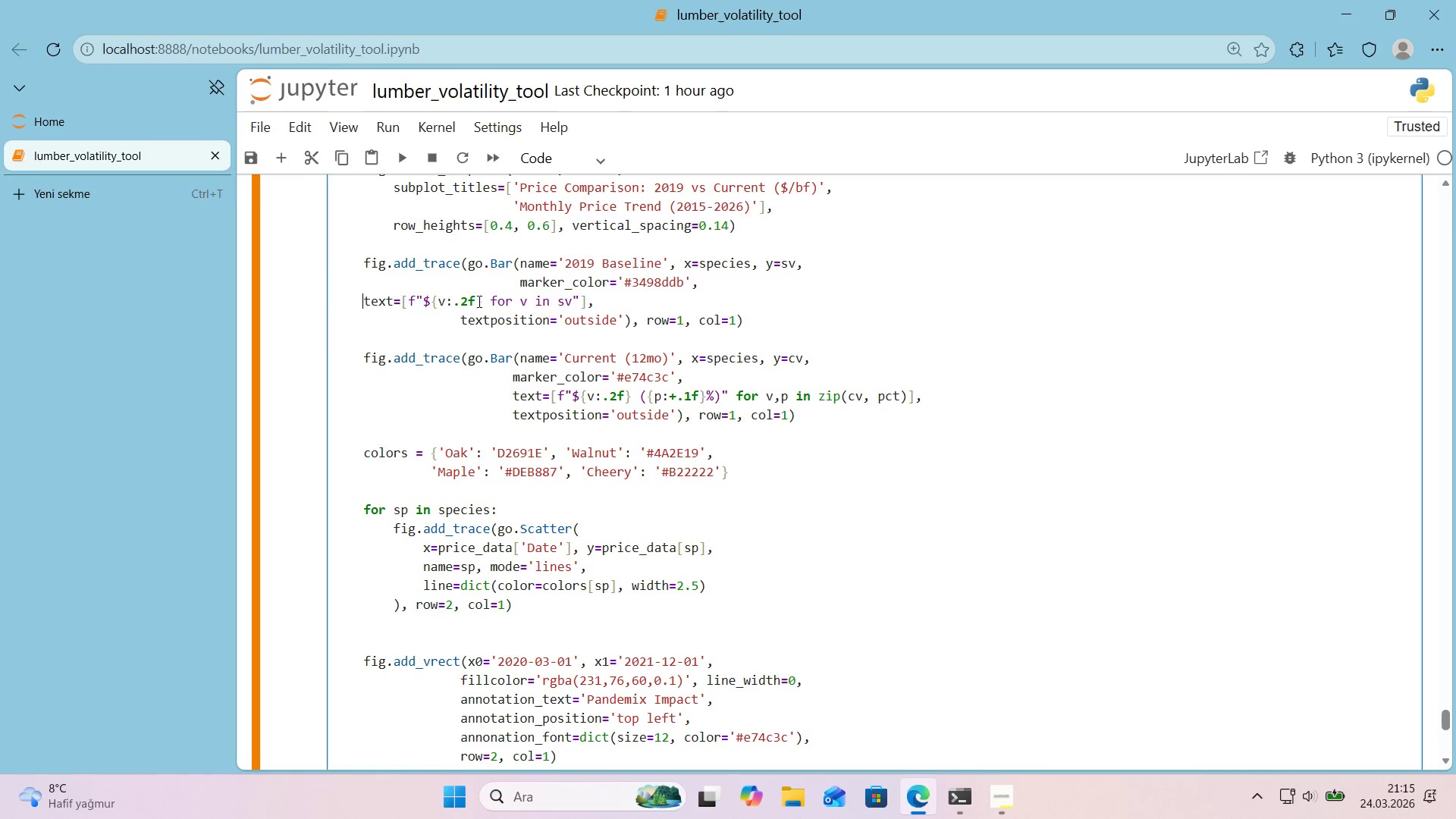 
key(Backspace)
 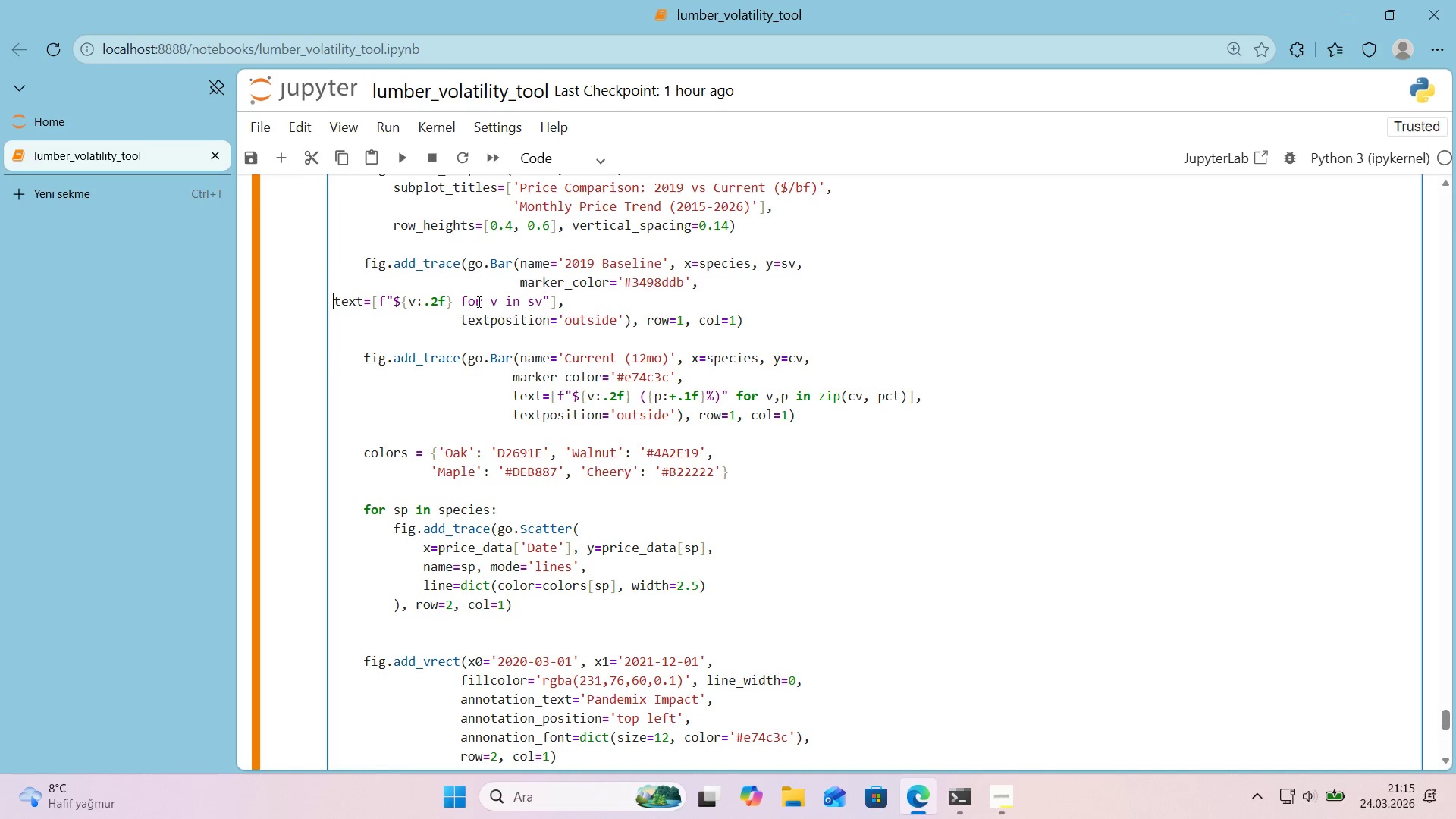 
key(Backspace)
 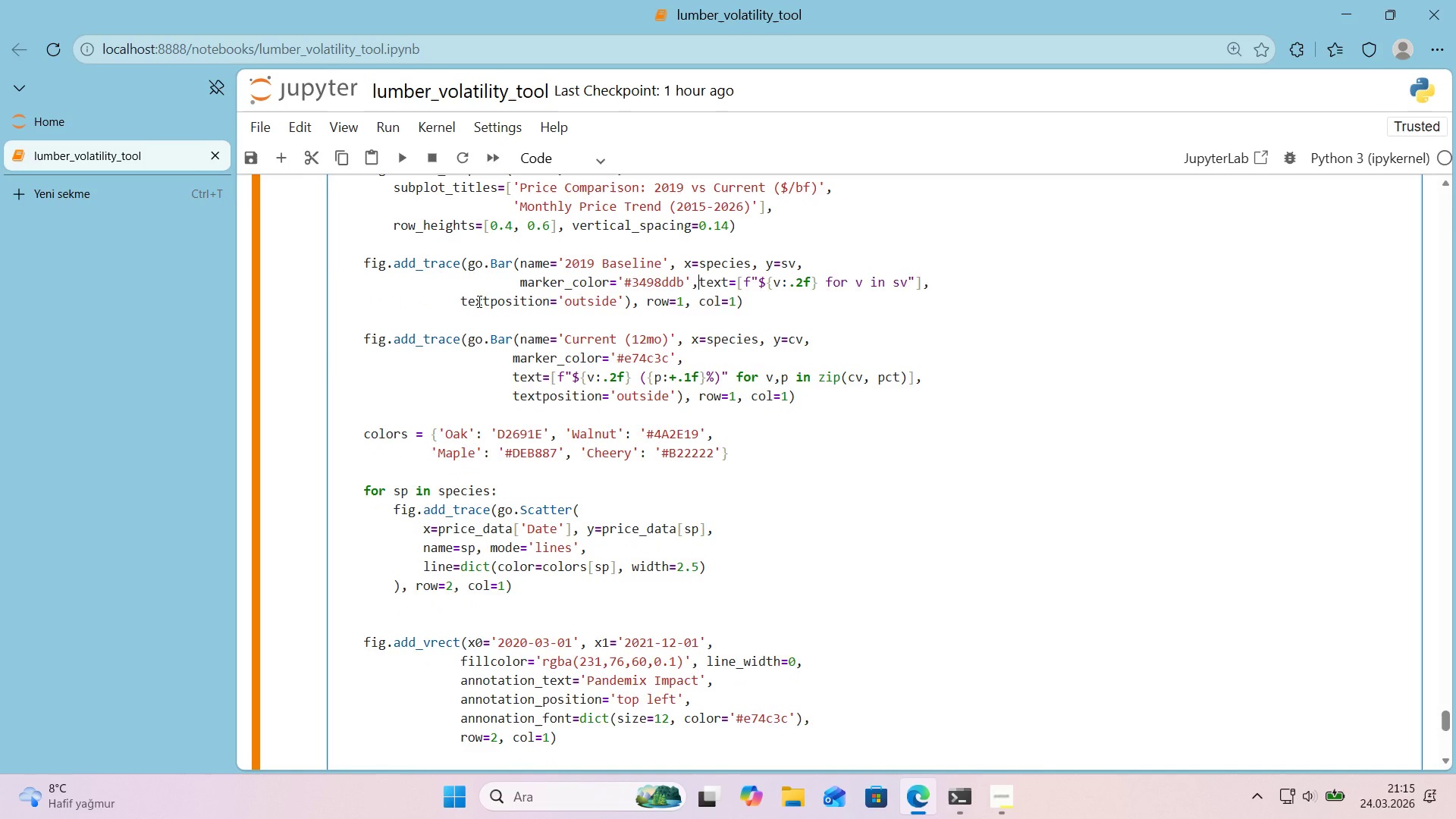 
key(Enter)
 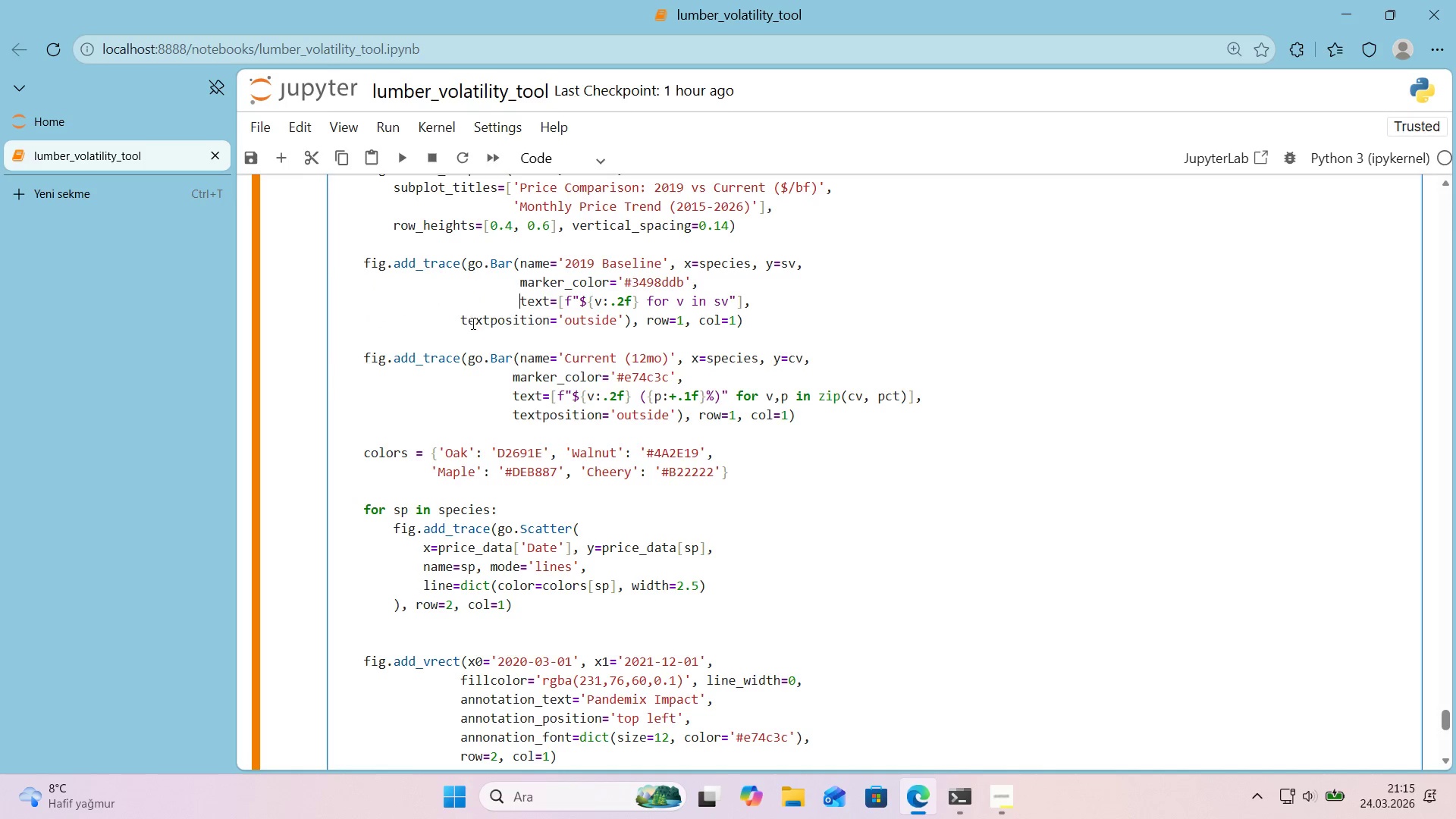 
left_click([460, 323])
 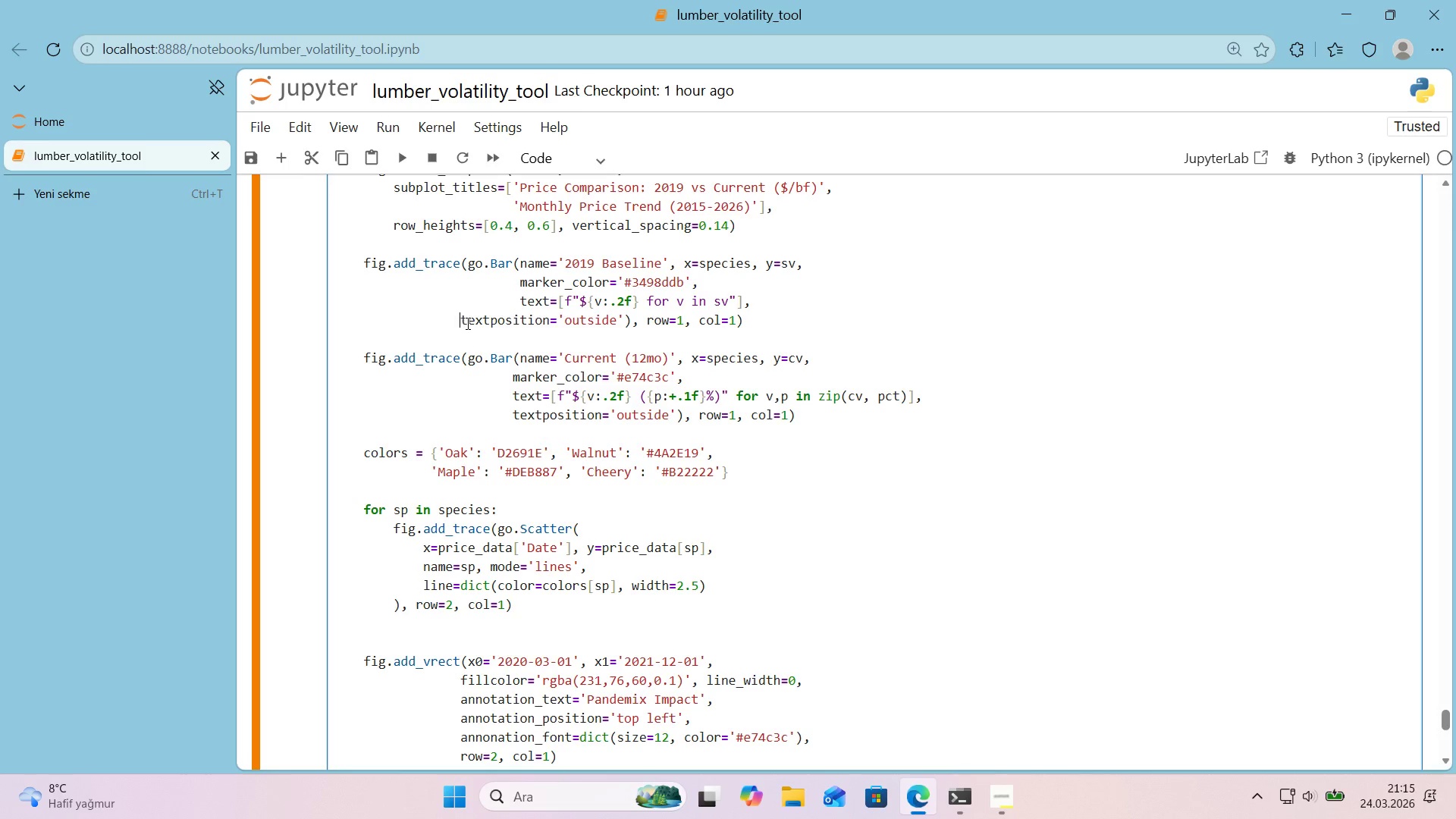 
key(Backspace)
 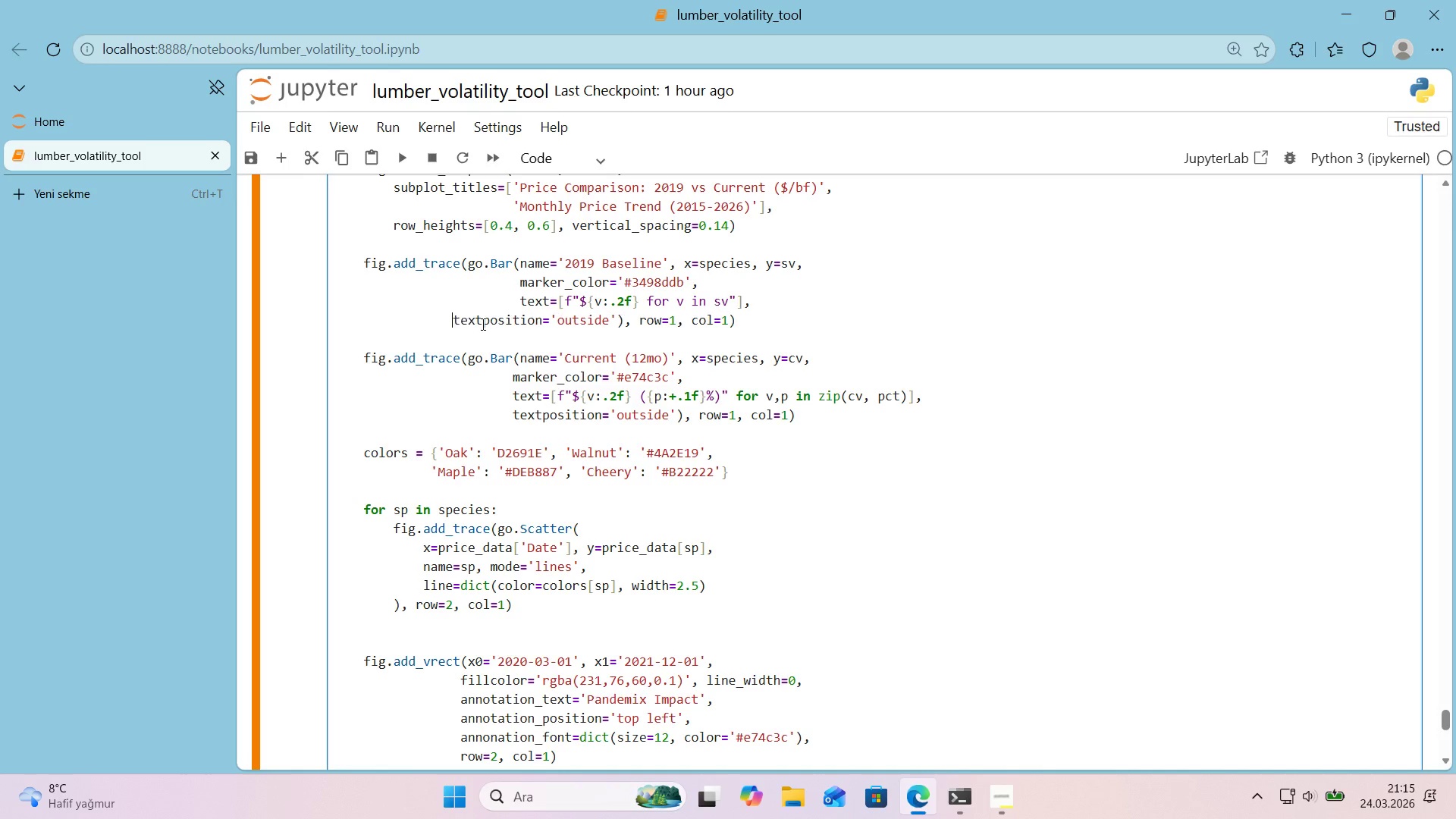 
key(Backspace)
 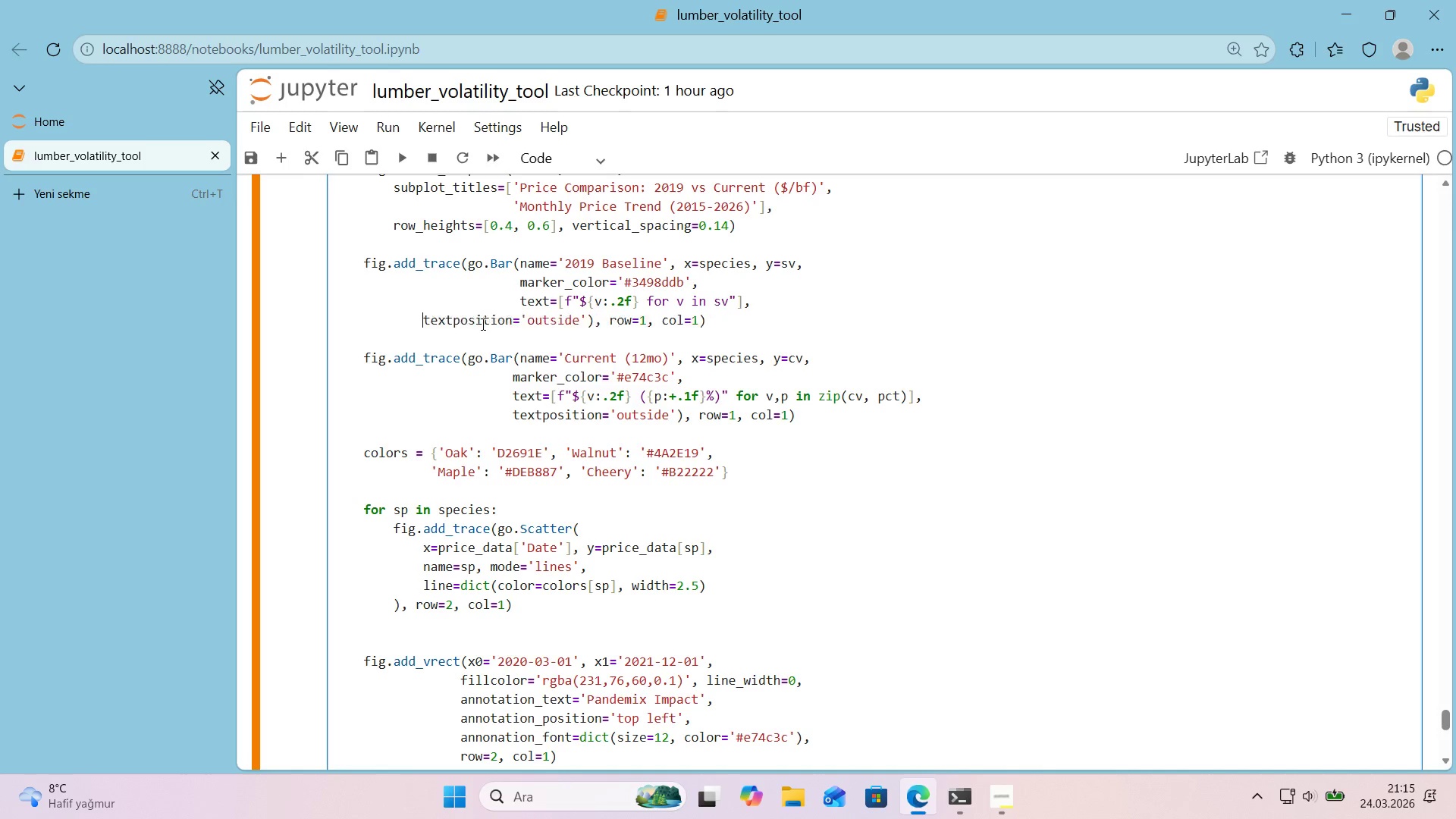 
key(Backspace)
 